 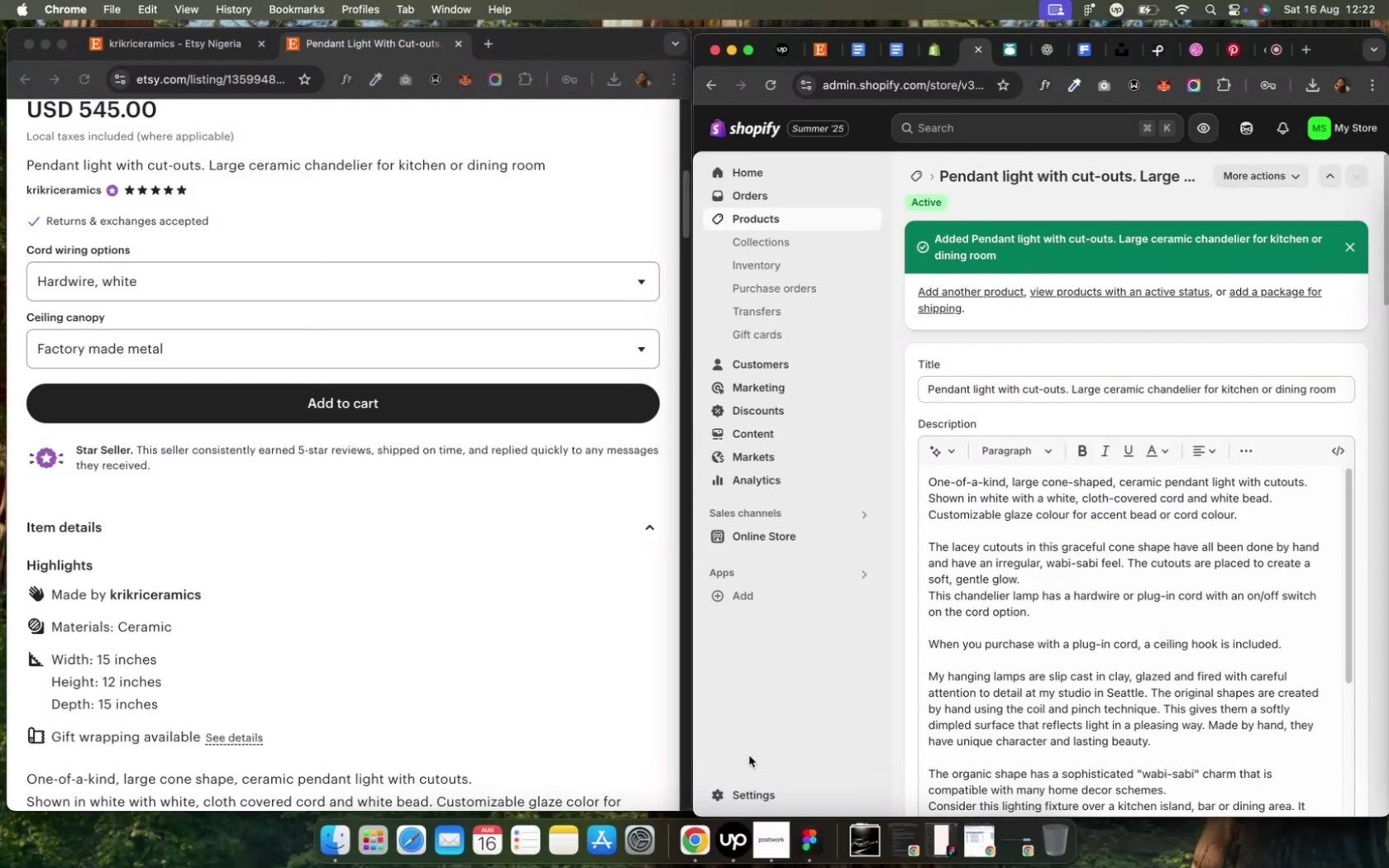 
left_click([918, 173])
 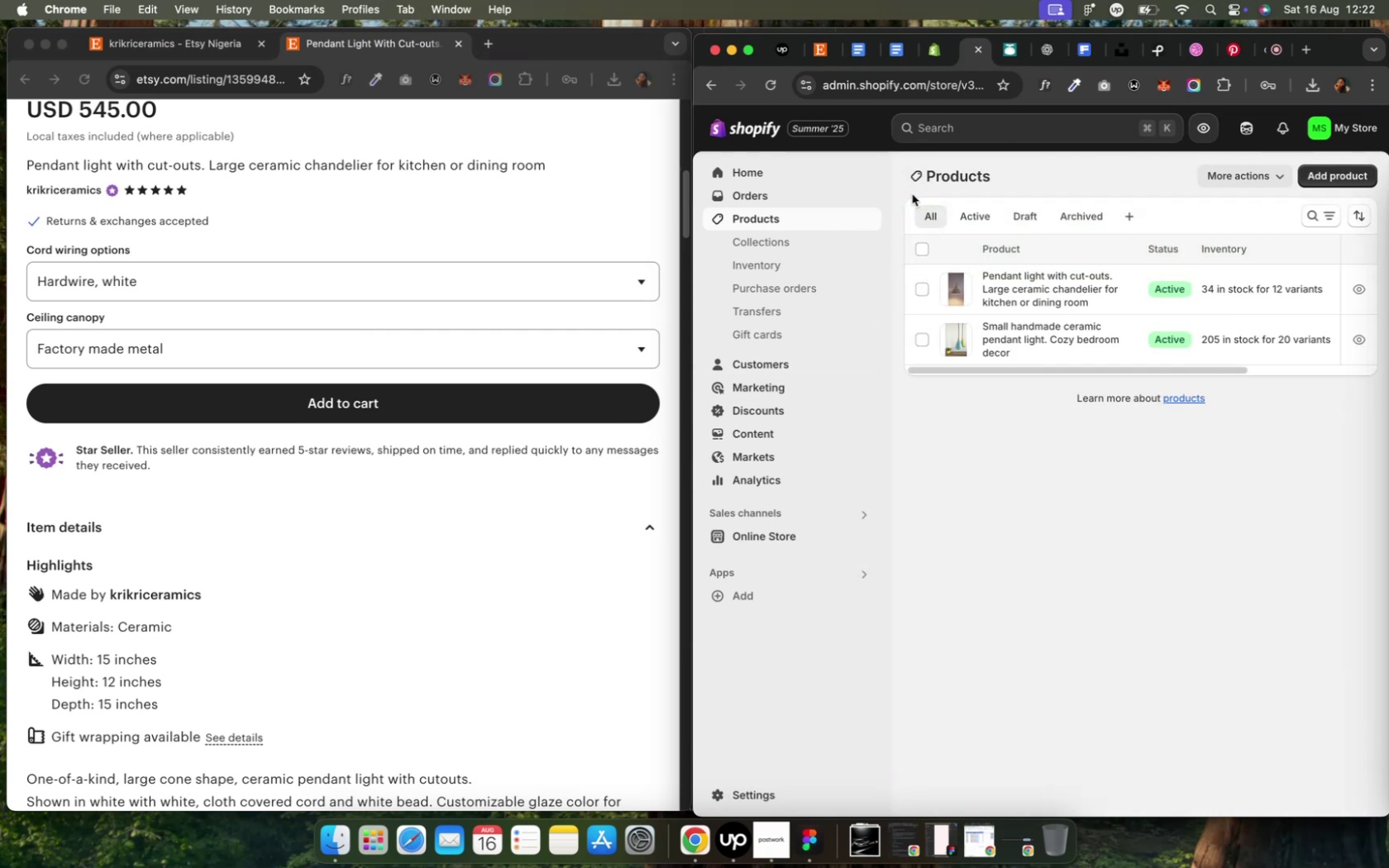 
wait(5.88)
 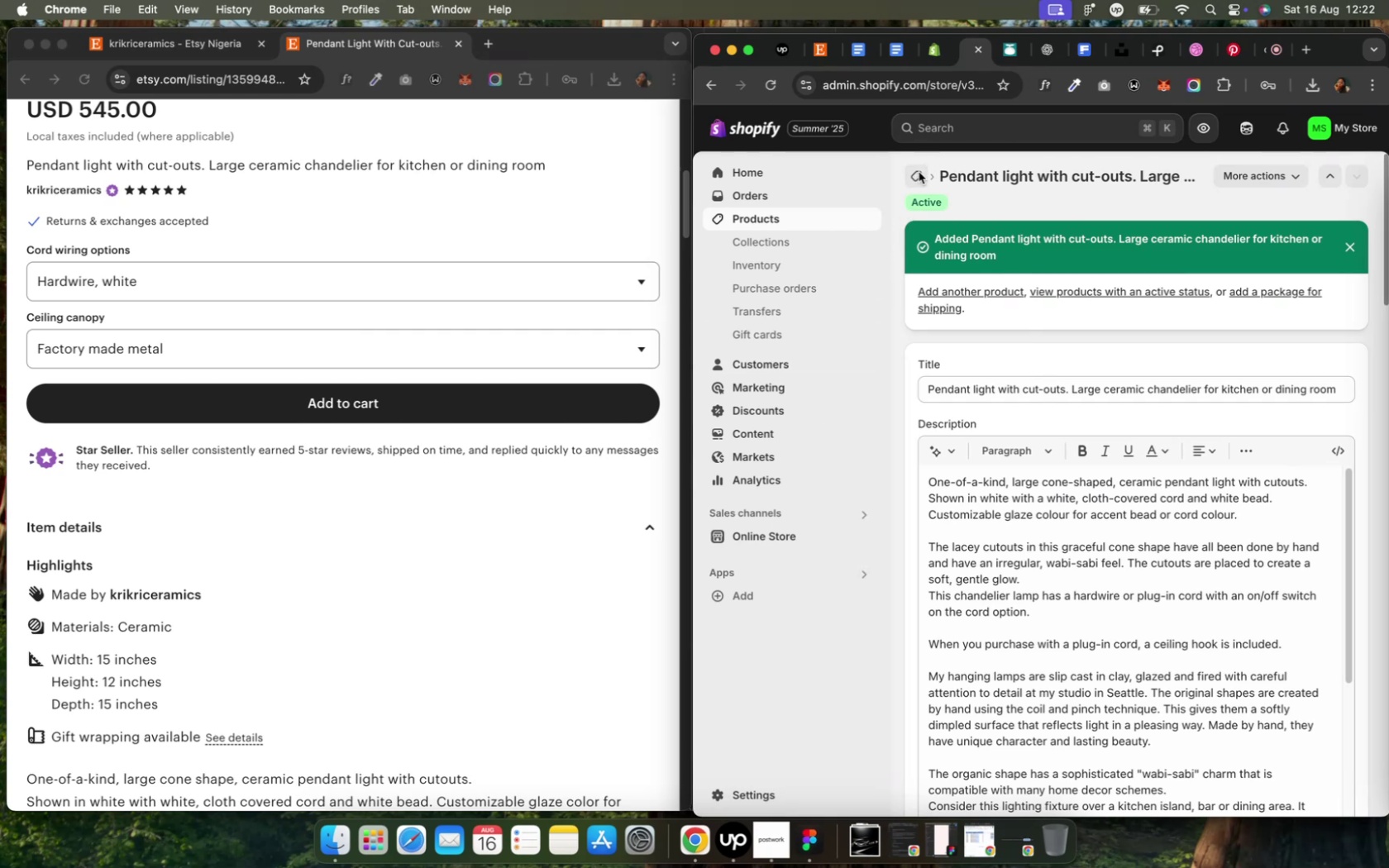 
left_click([1353, 179])
 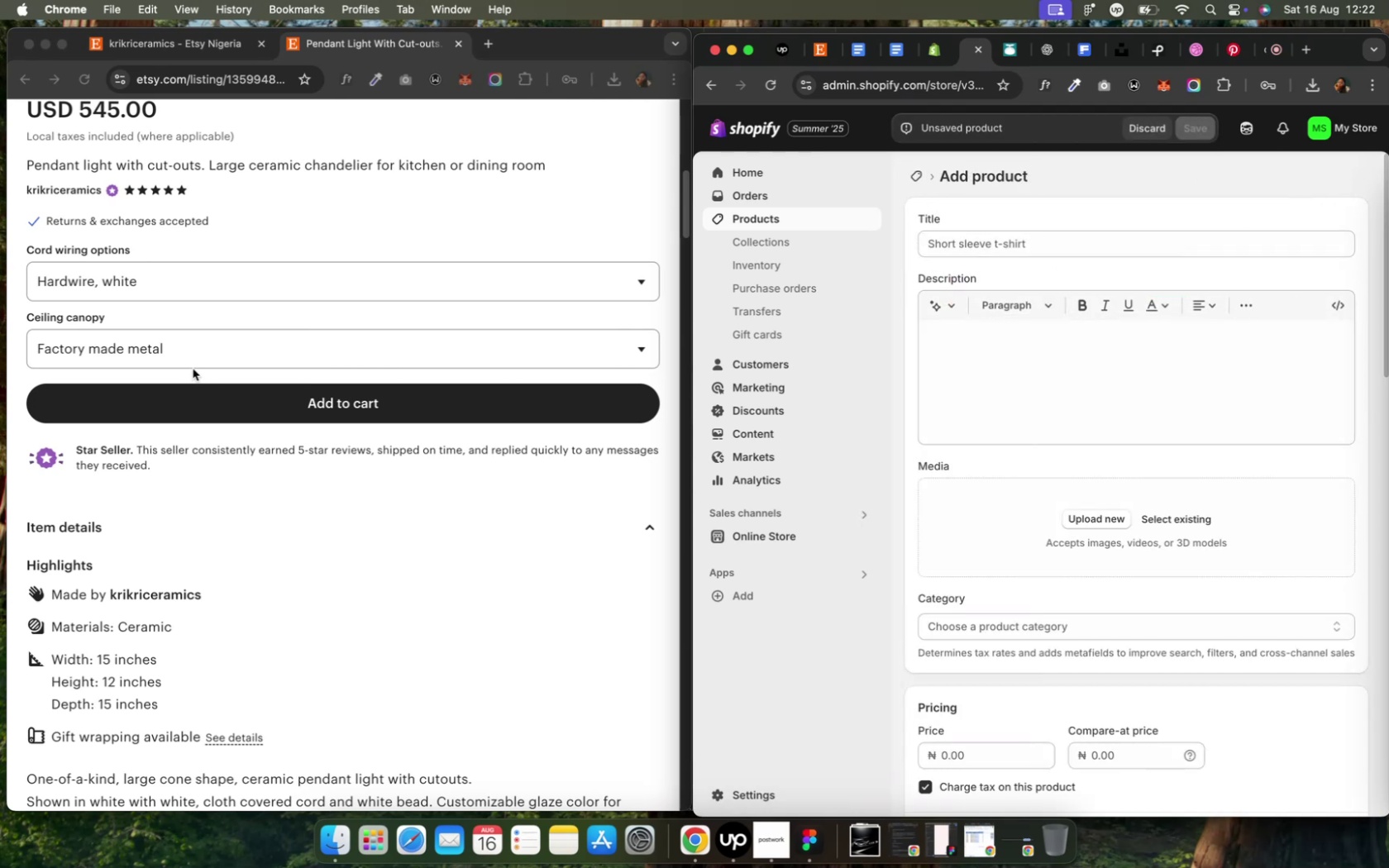 
wait(10.19)
 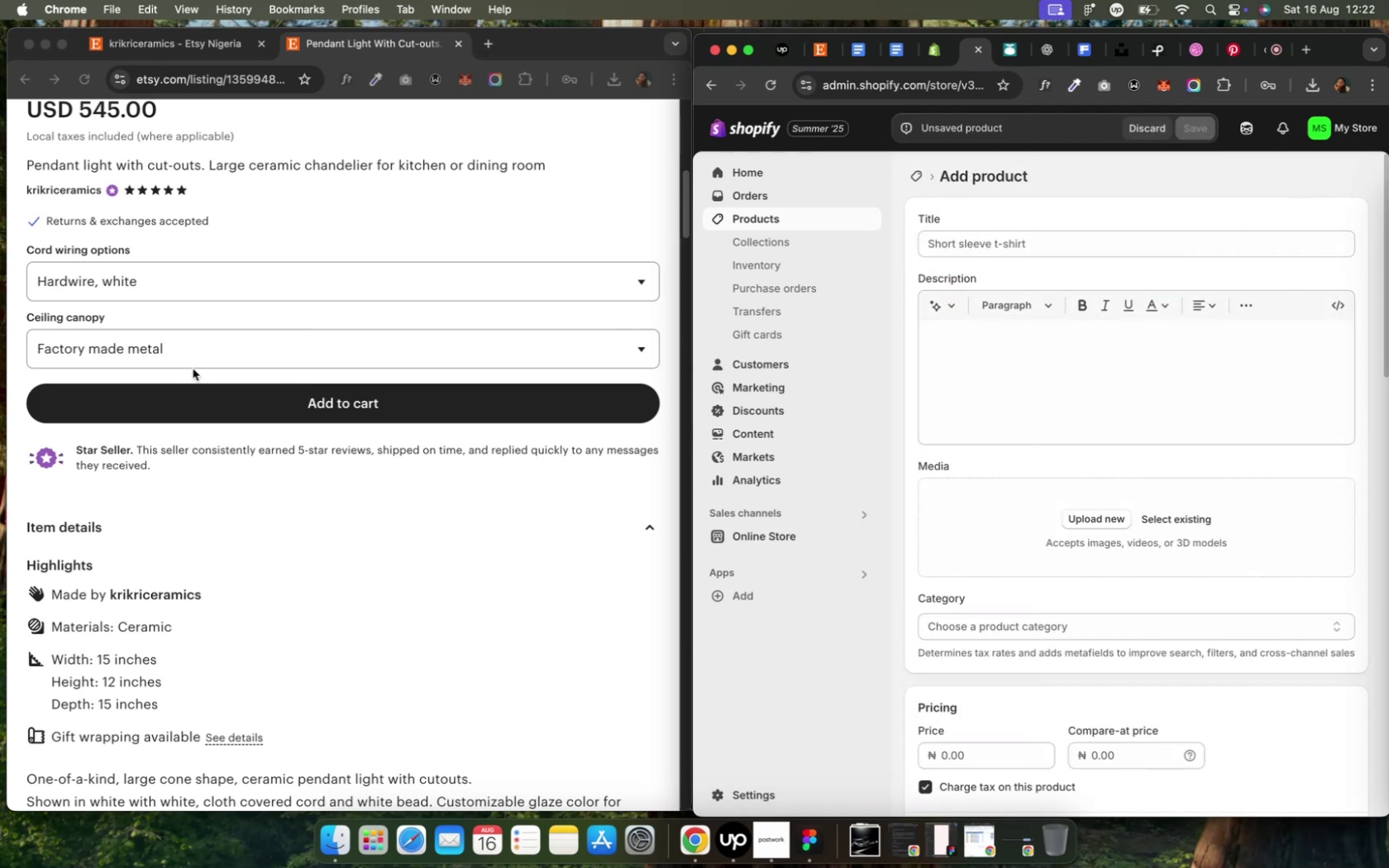 
scroll: coordinate [95, 537], scroll_direction: up, amount: 29.0
 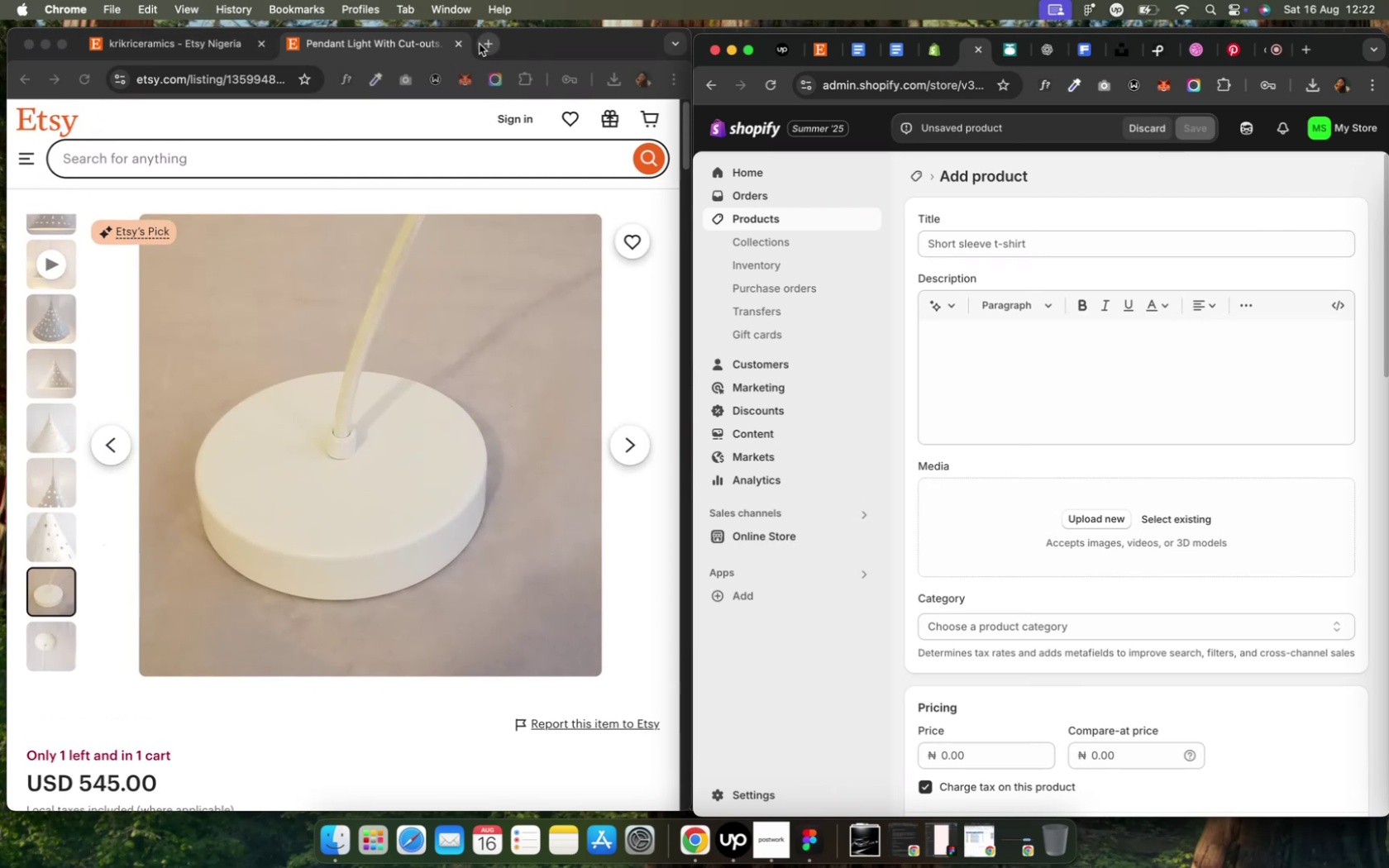 
left_click([463, 45])
 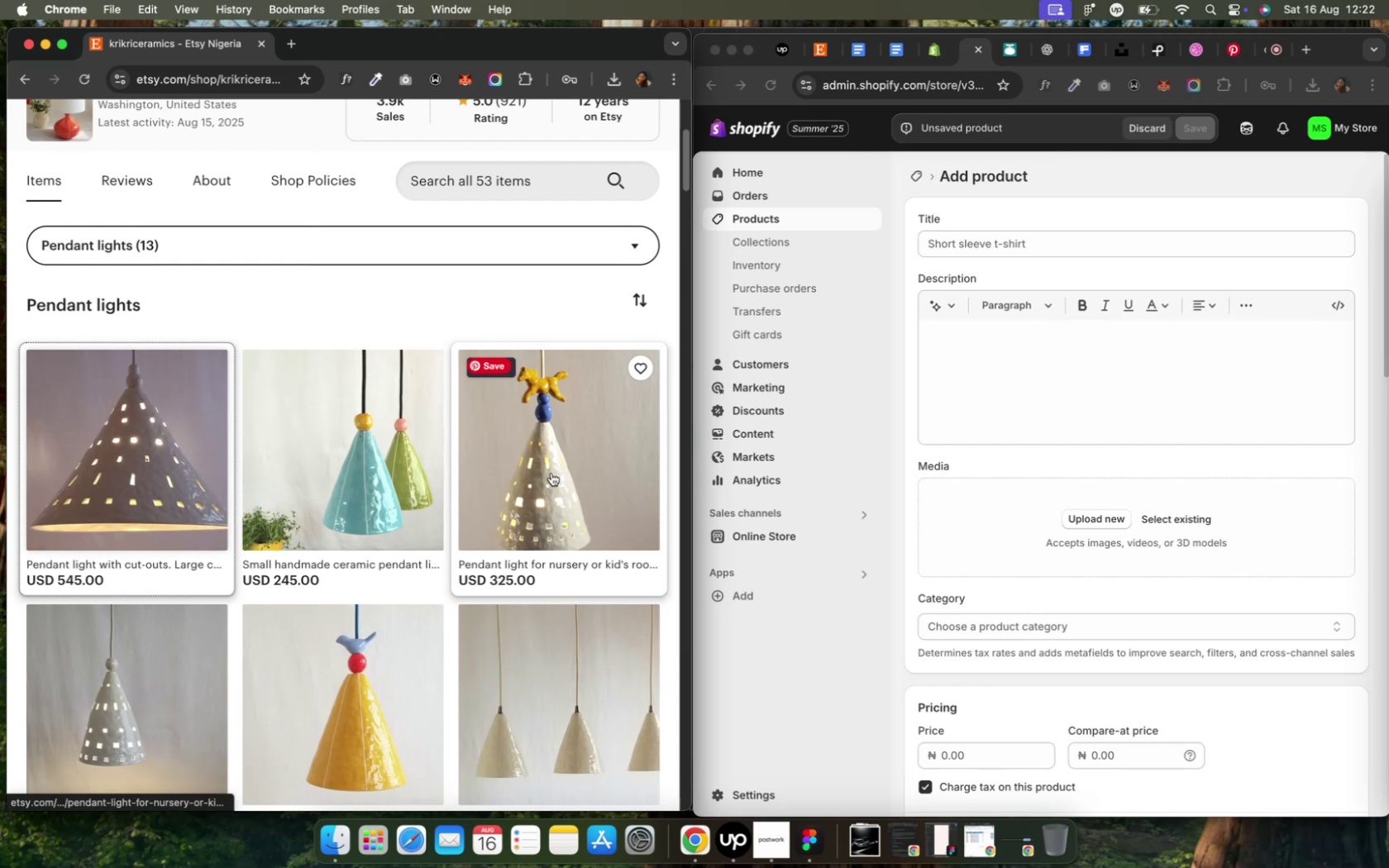 
left_click([551, 472])
 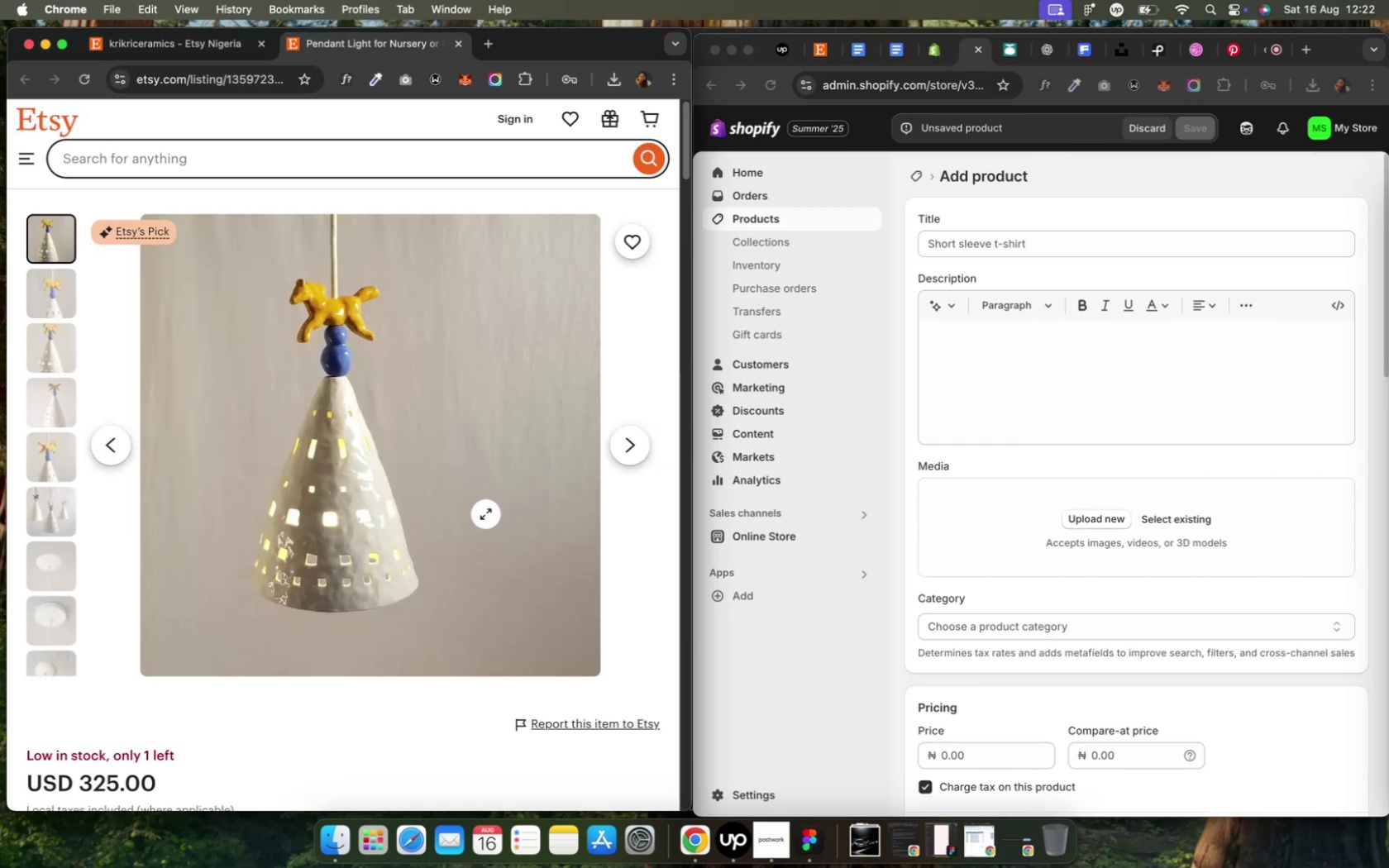 
wait(6.44)
 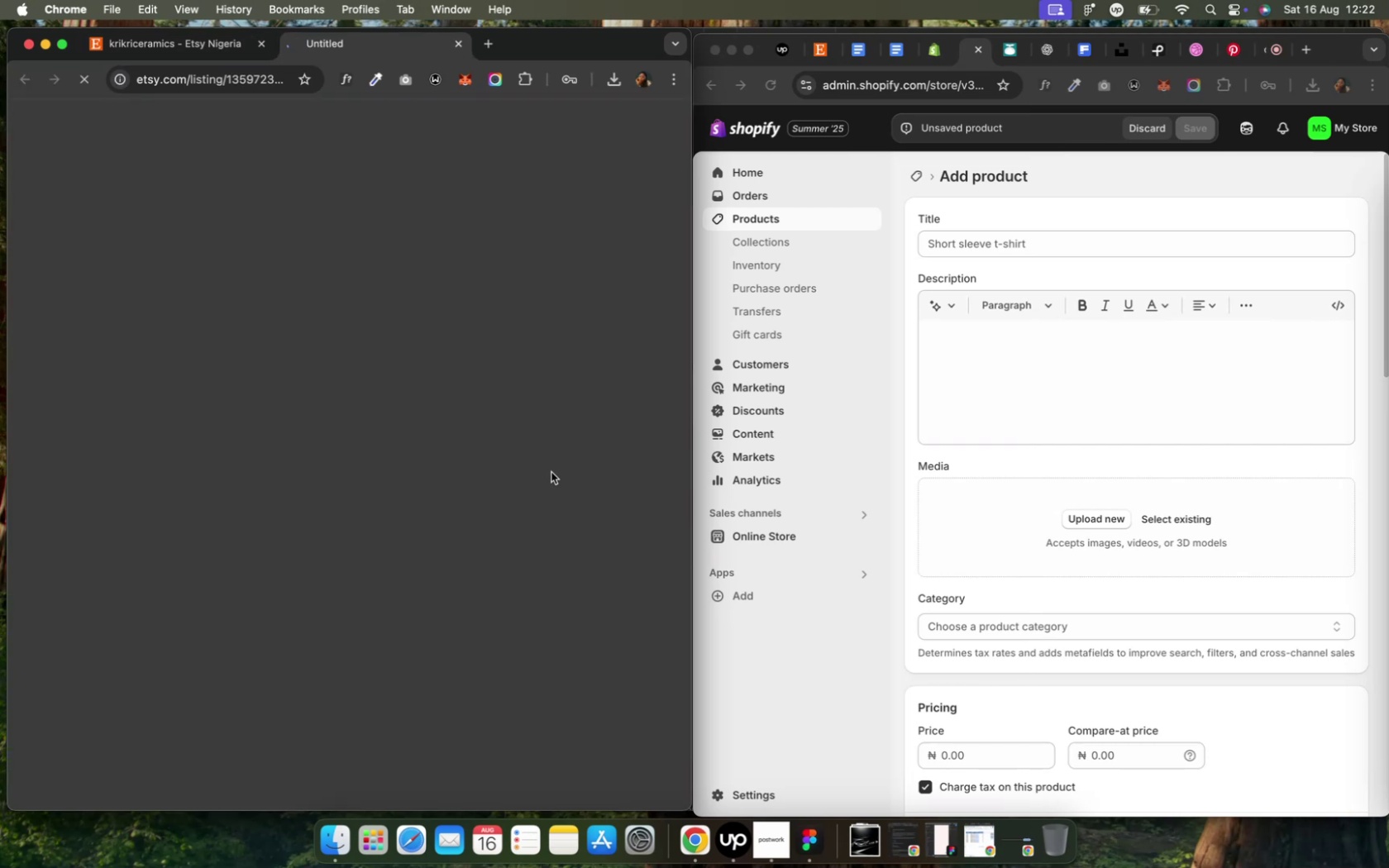 
scroll: coordinate [484, 509], scroll_direction: down, amount: 10.0
 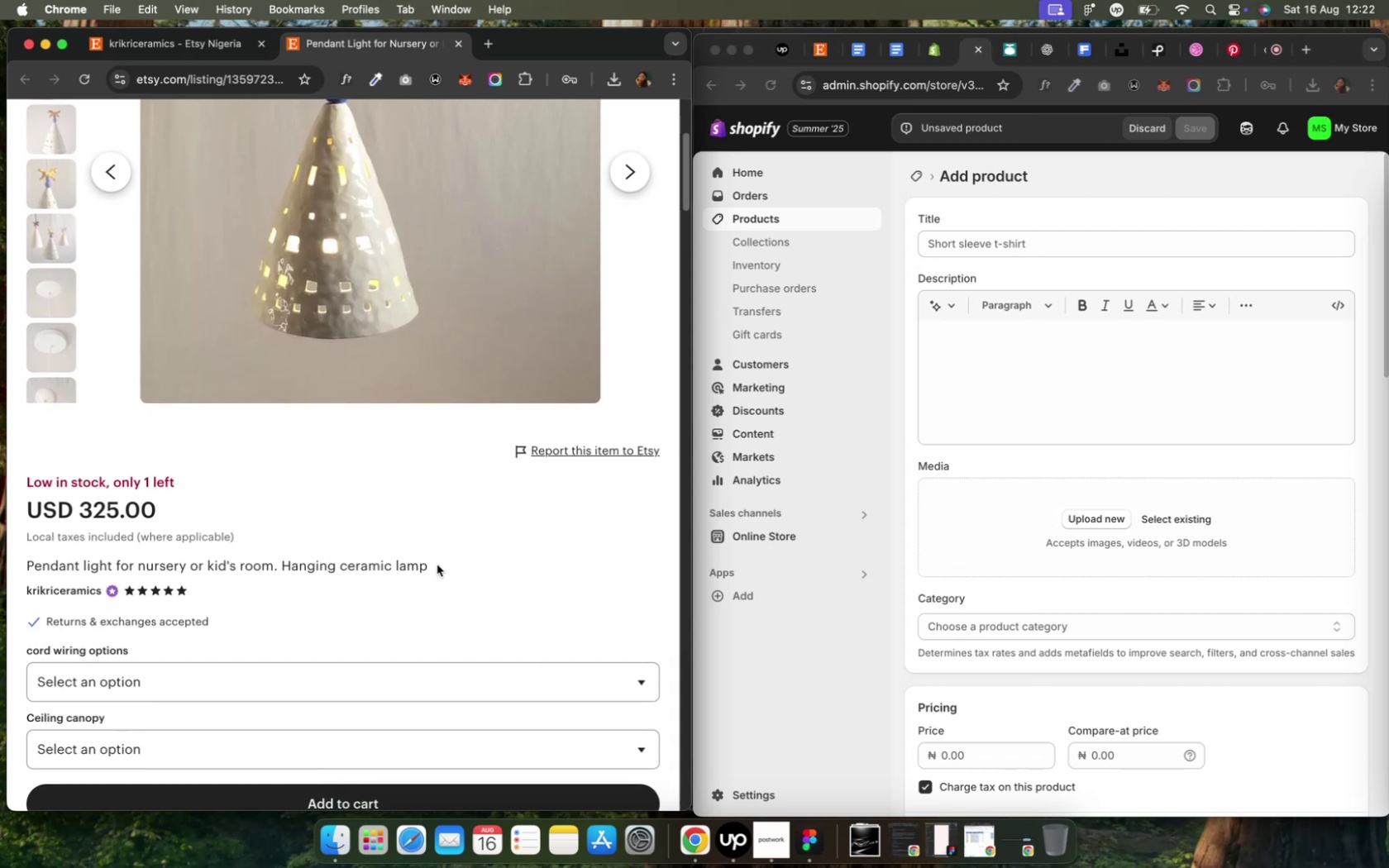 
left_click_drag(start_coordinate=[437, 564], to_coordinate=[26, 560])
 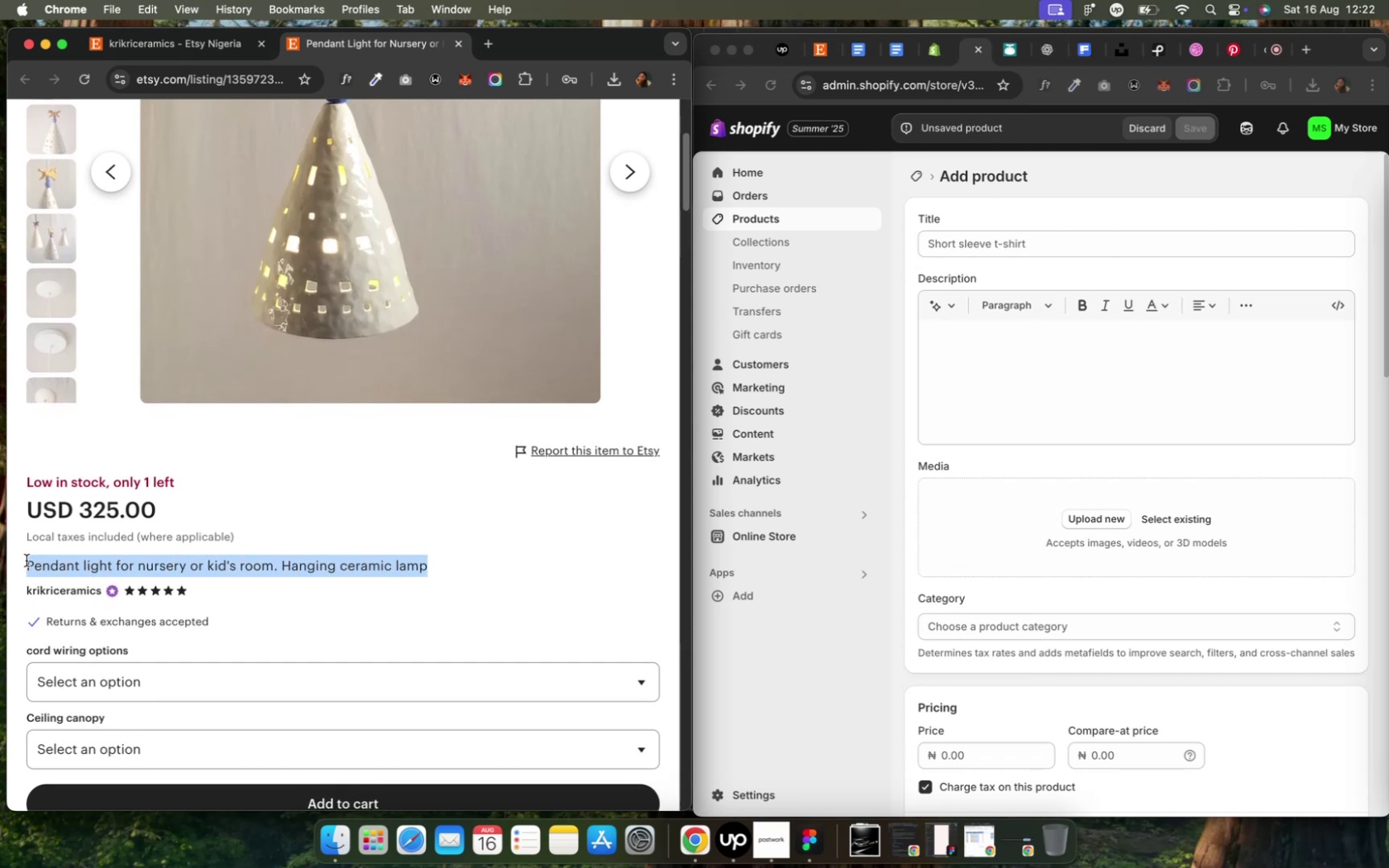 
key(Meta+C)
 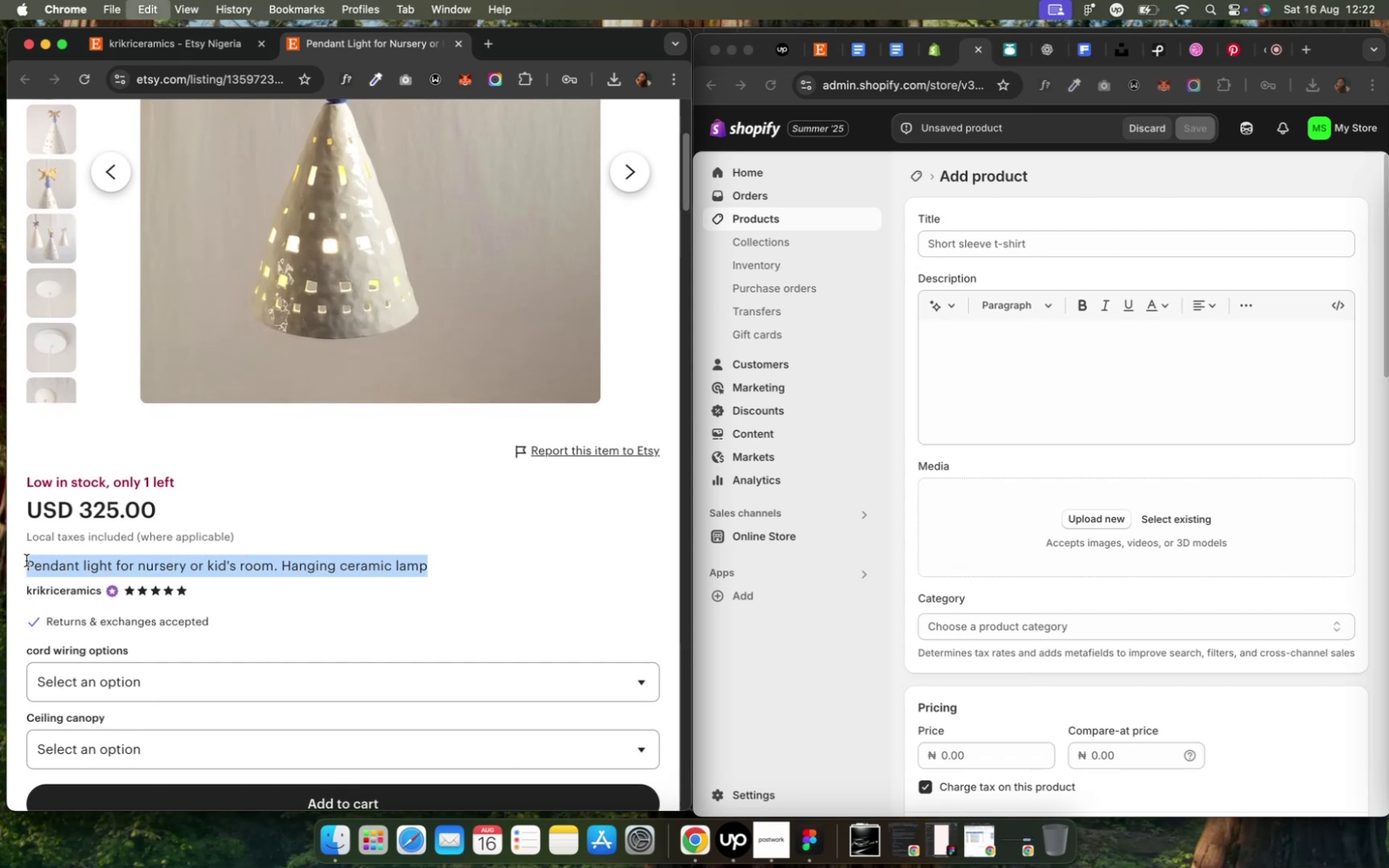 
key(Meta+C)
 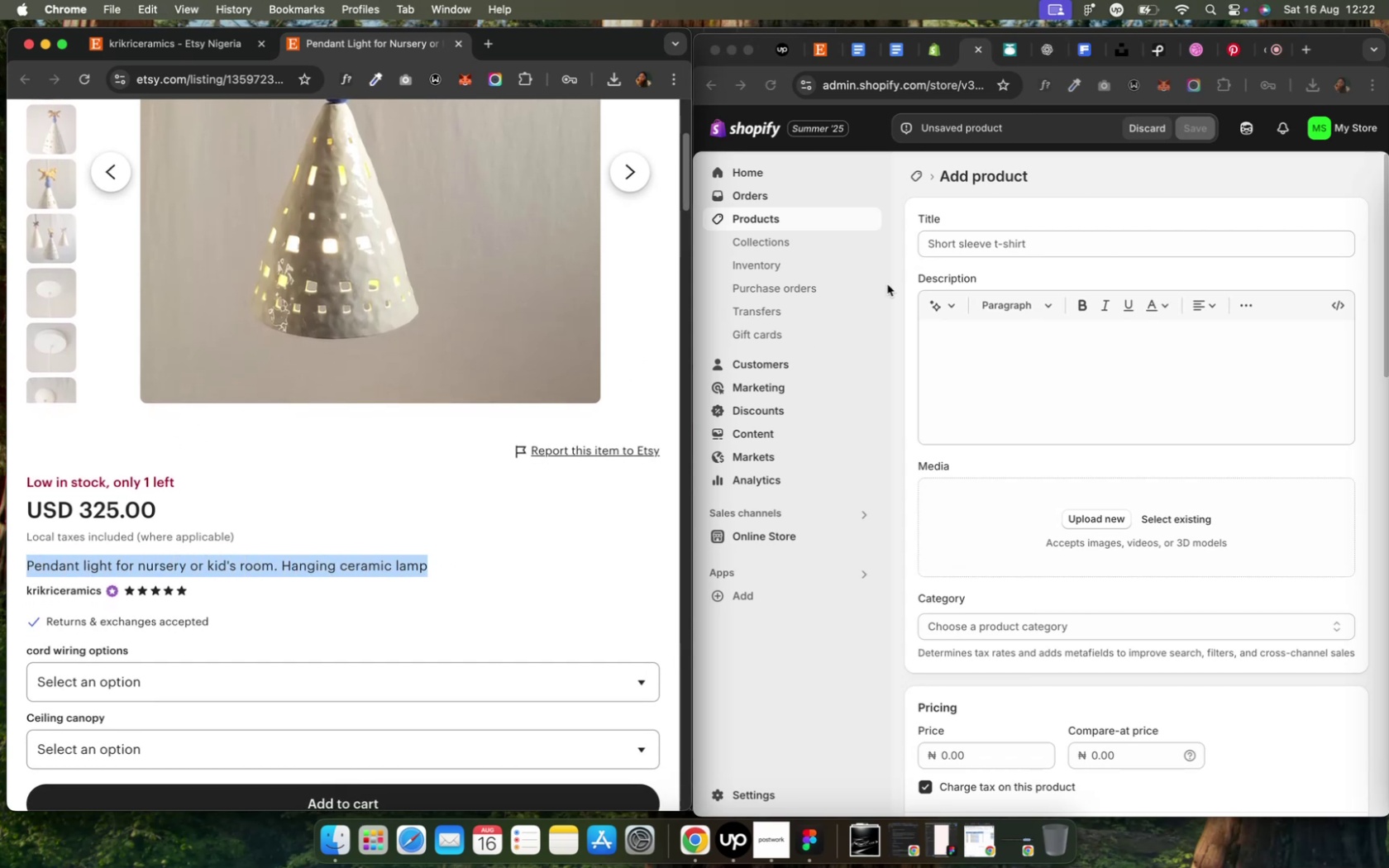 
left_click([971, 250])
 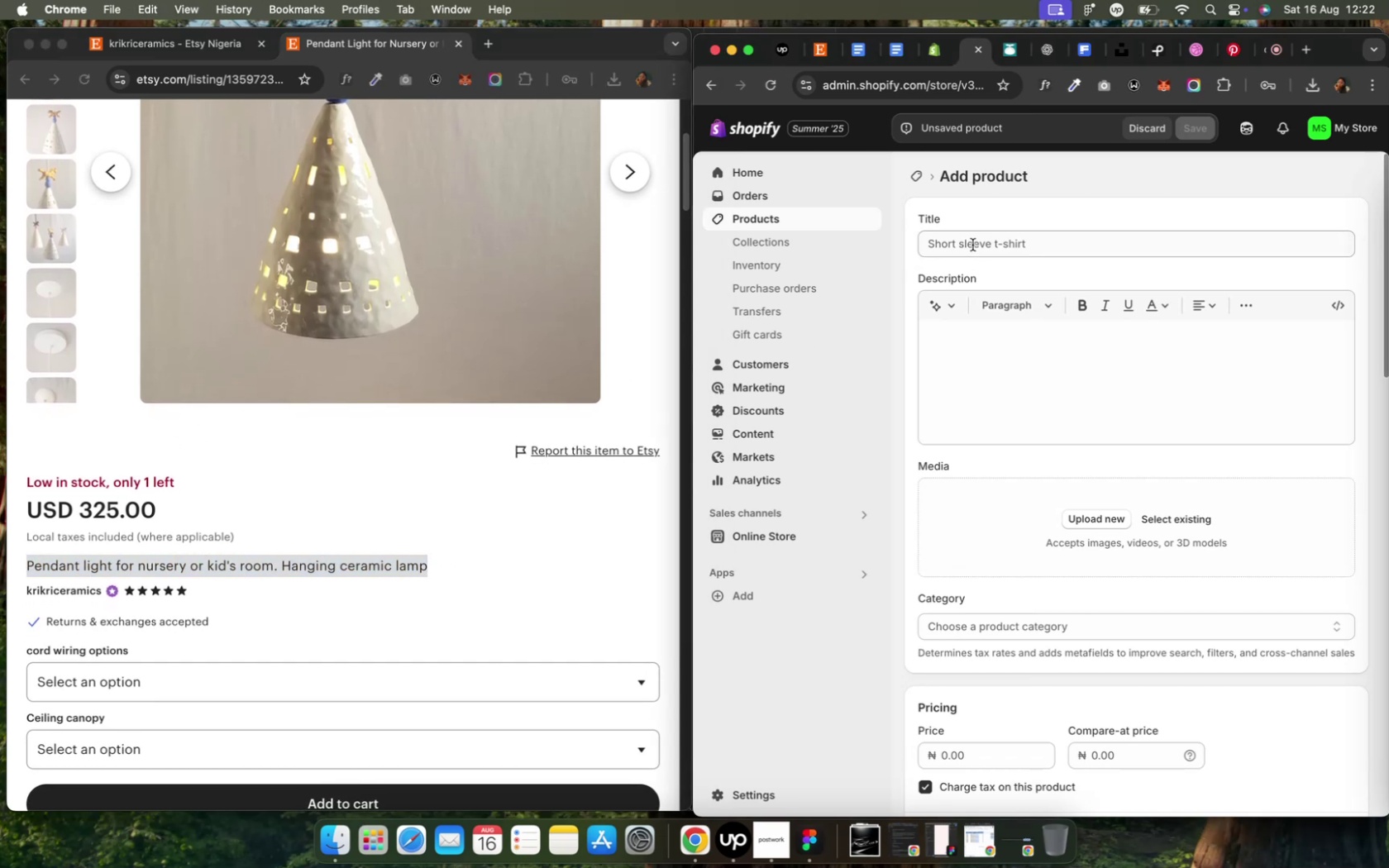 
left_click([971, 245])
 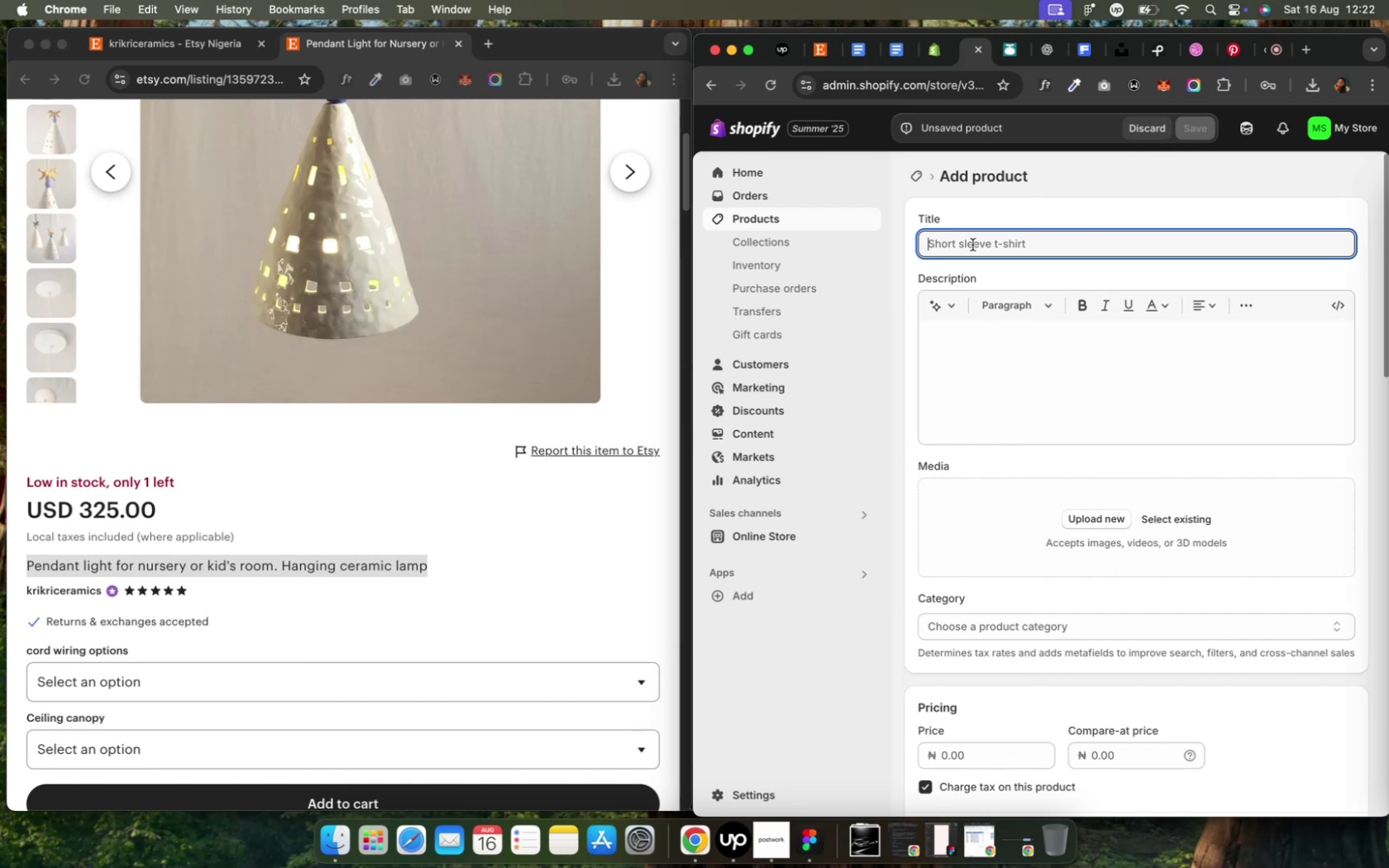 
key(Meta+V)
 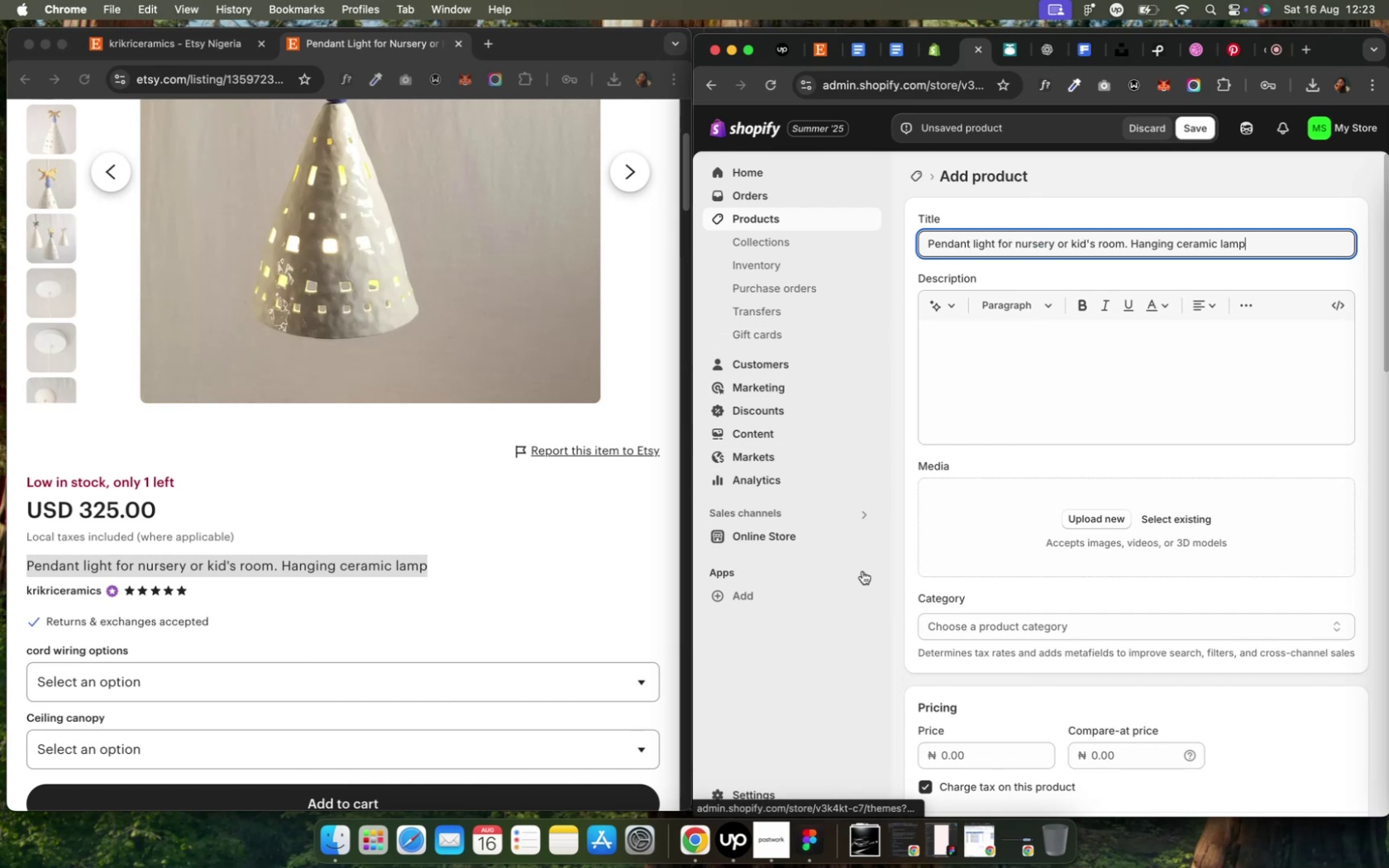 
wait(6.1)
 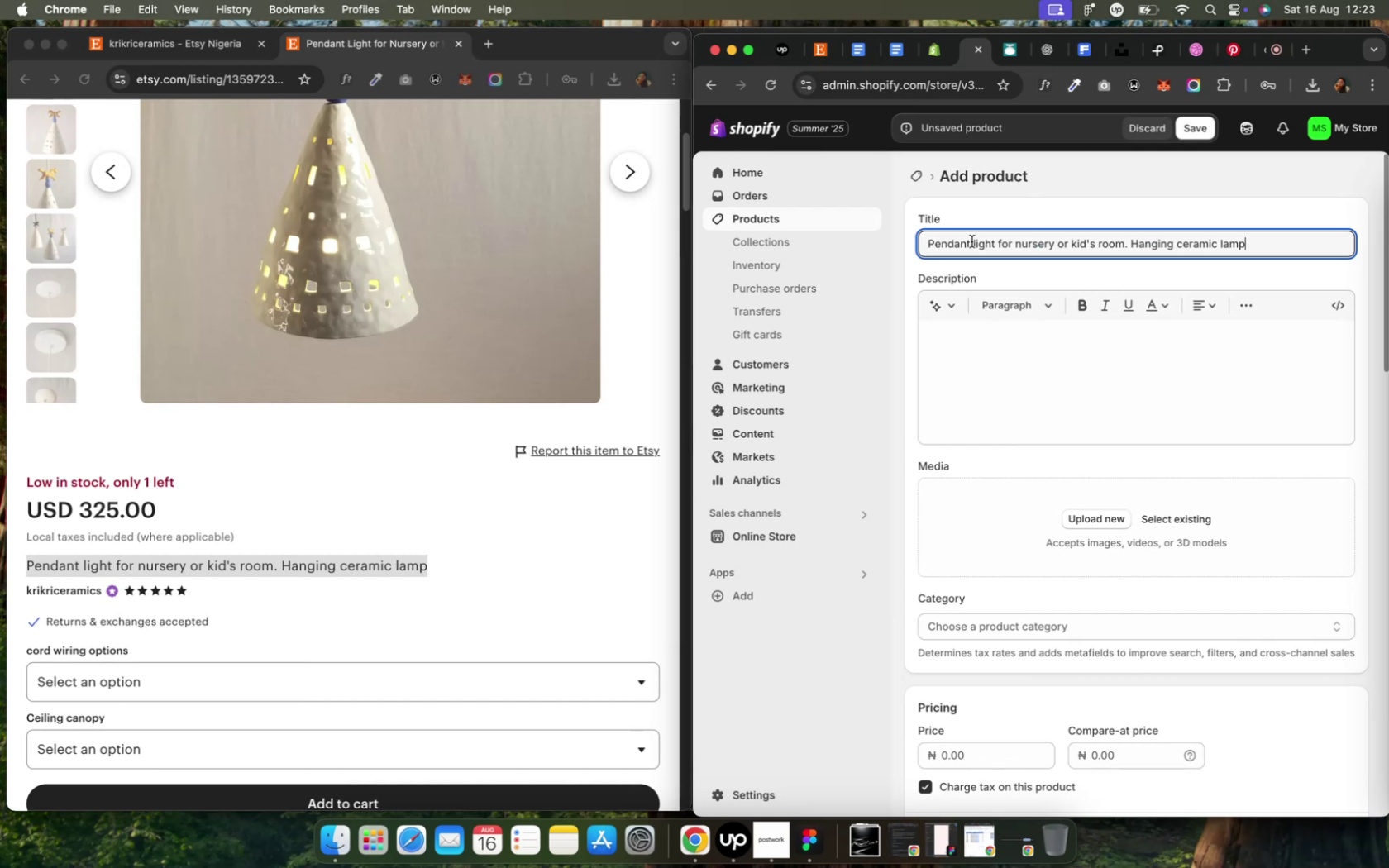 
scroll: coordinate [450, 584], scroll_direction: down, amount: 23.0
 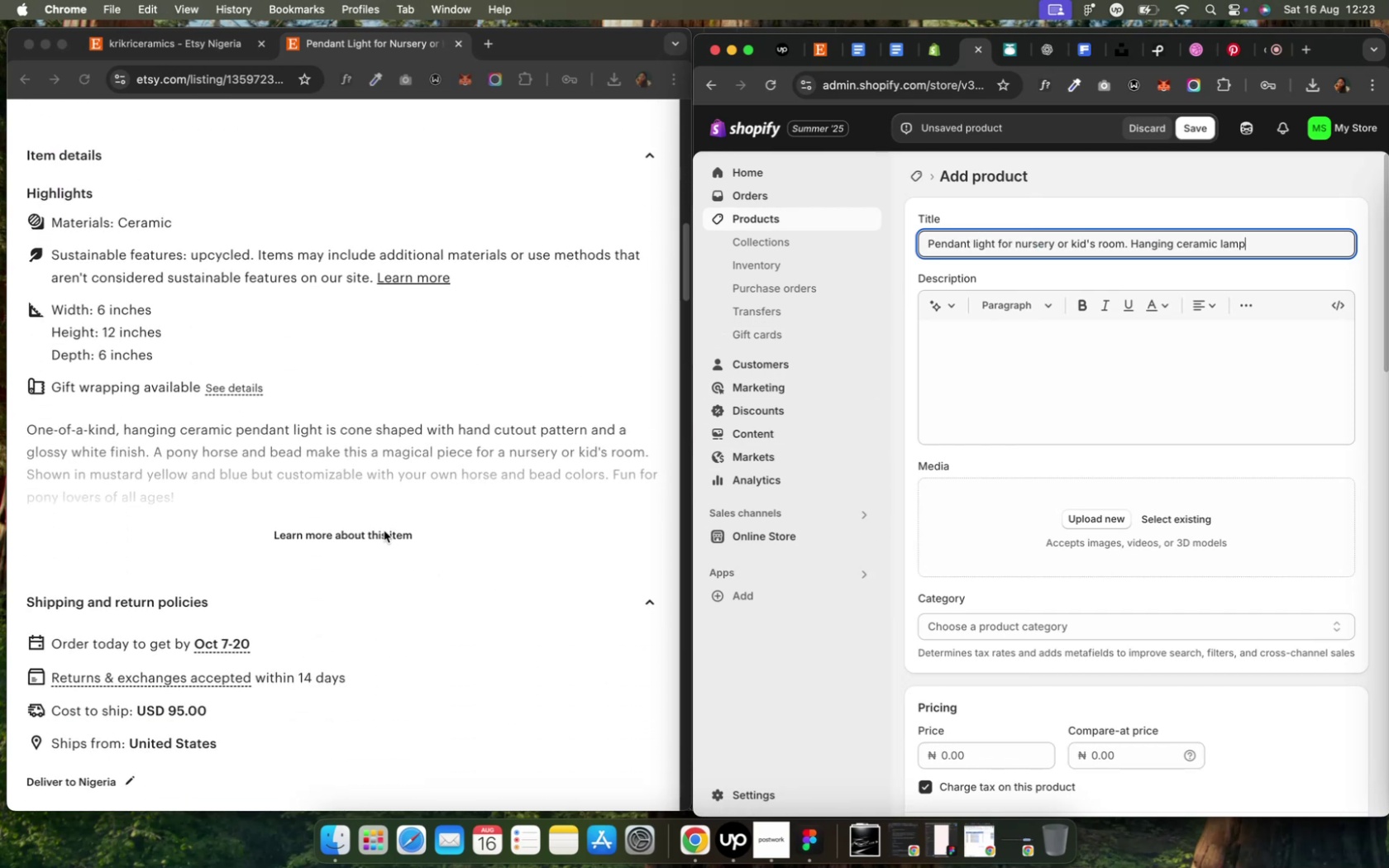 
left_click([383, 529])
 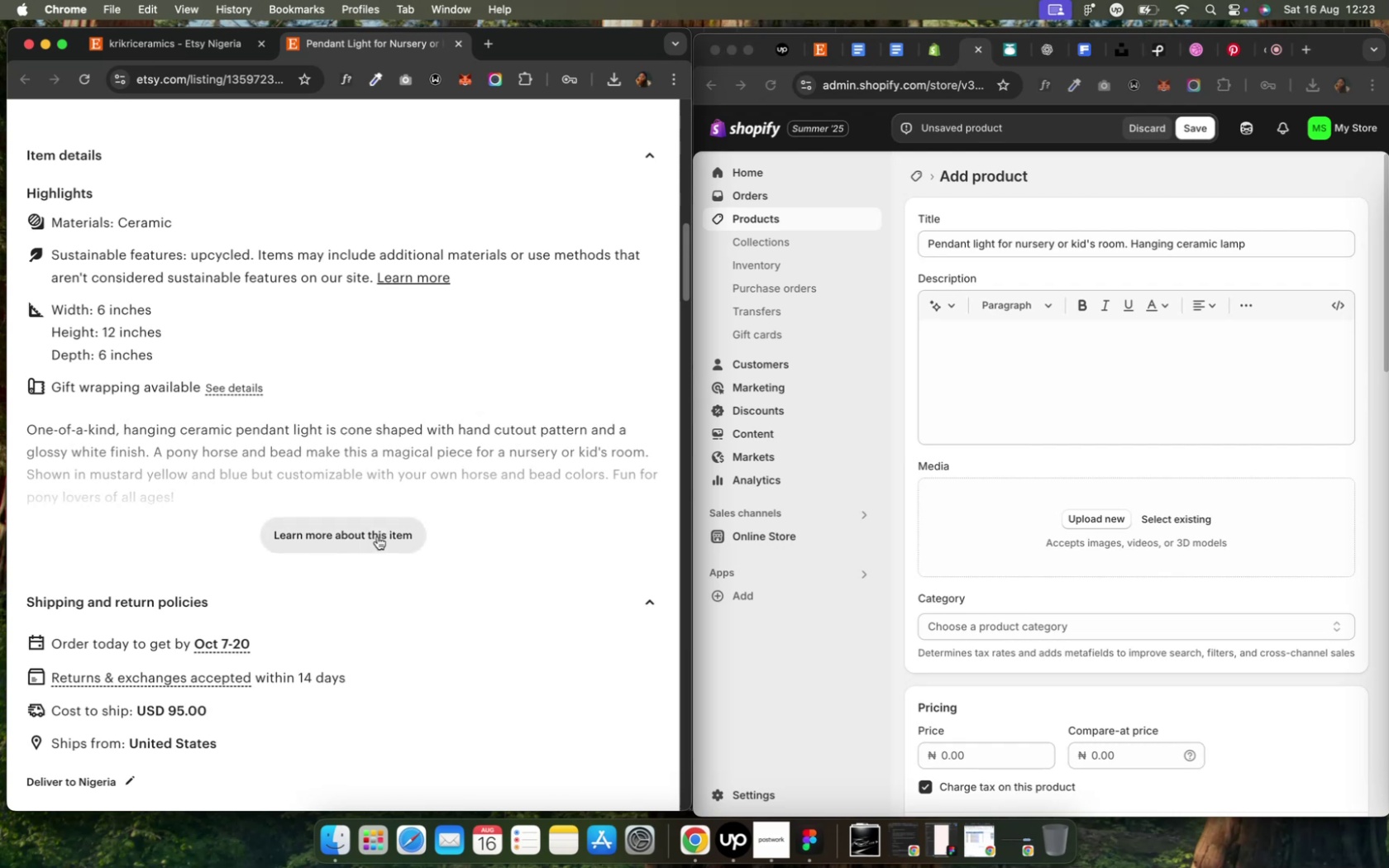 
left_click([377, 537])
 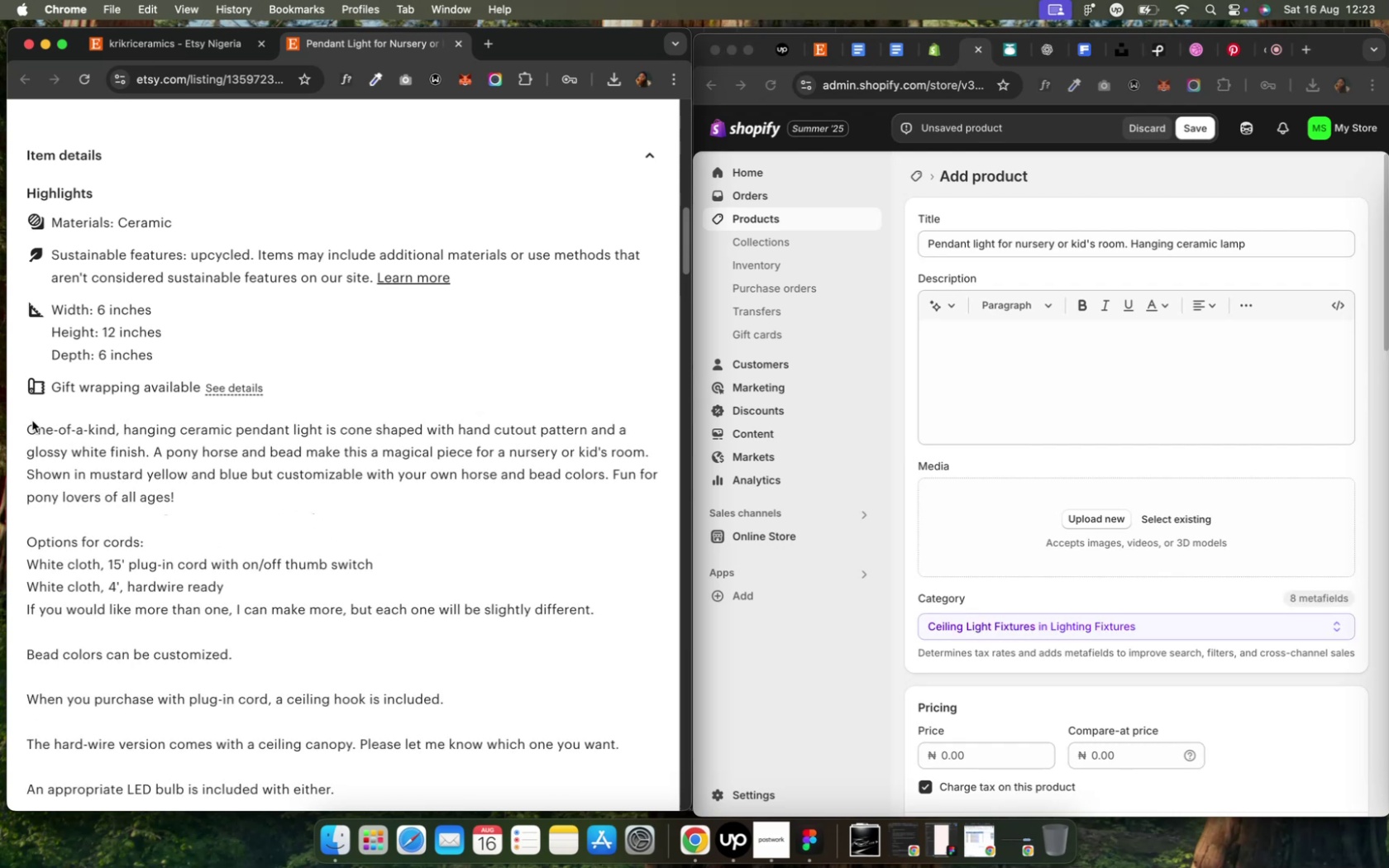 
wait(5.08)
 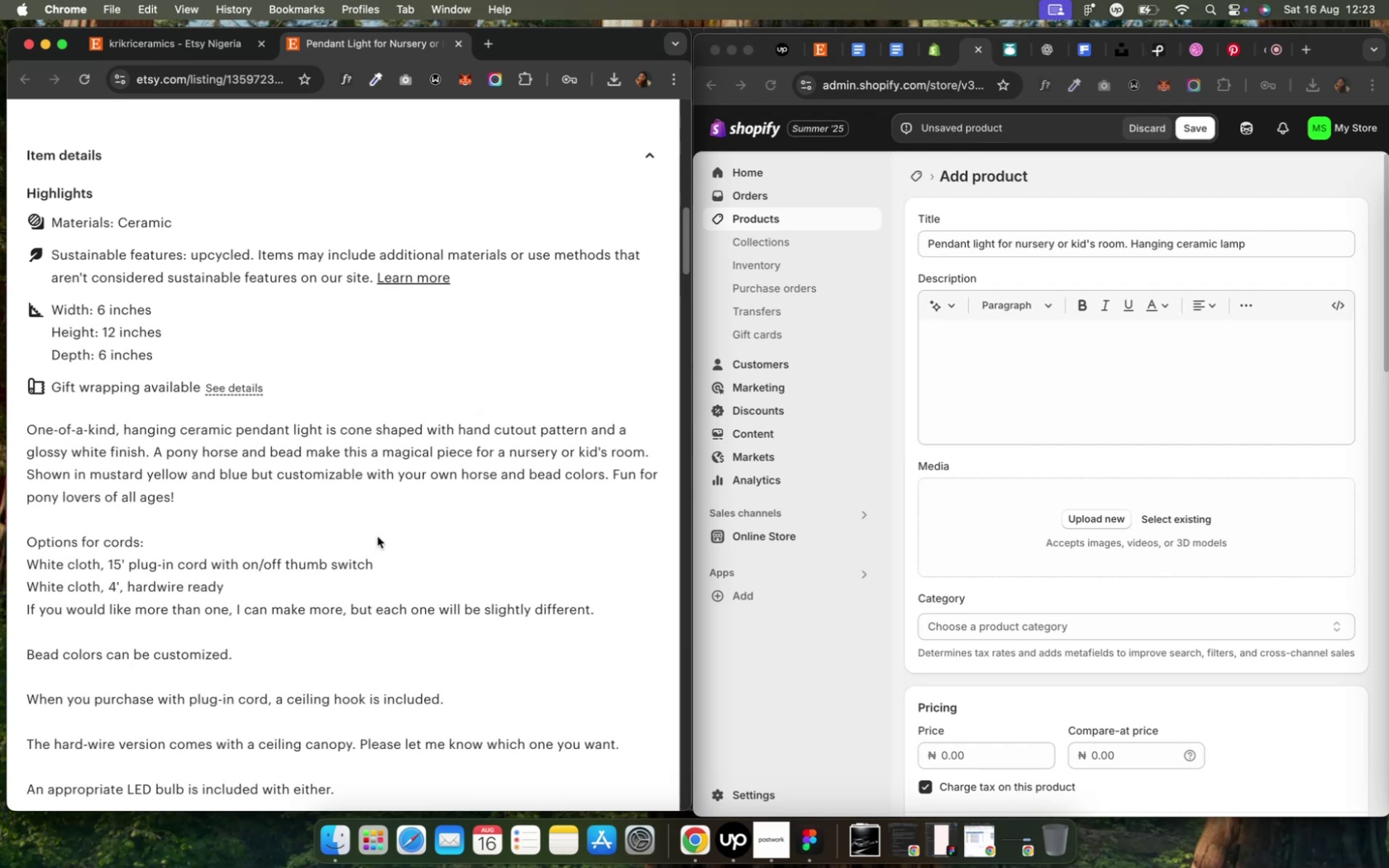 
left_click_drag(start_coordinate=[26, 427], to_coordinate=[515, 658])
 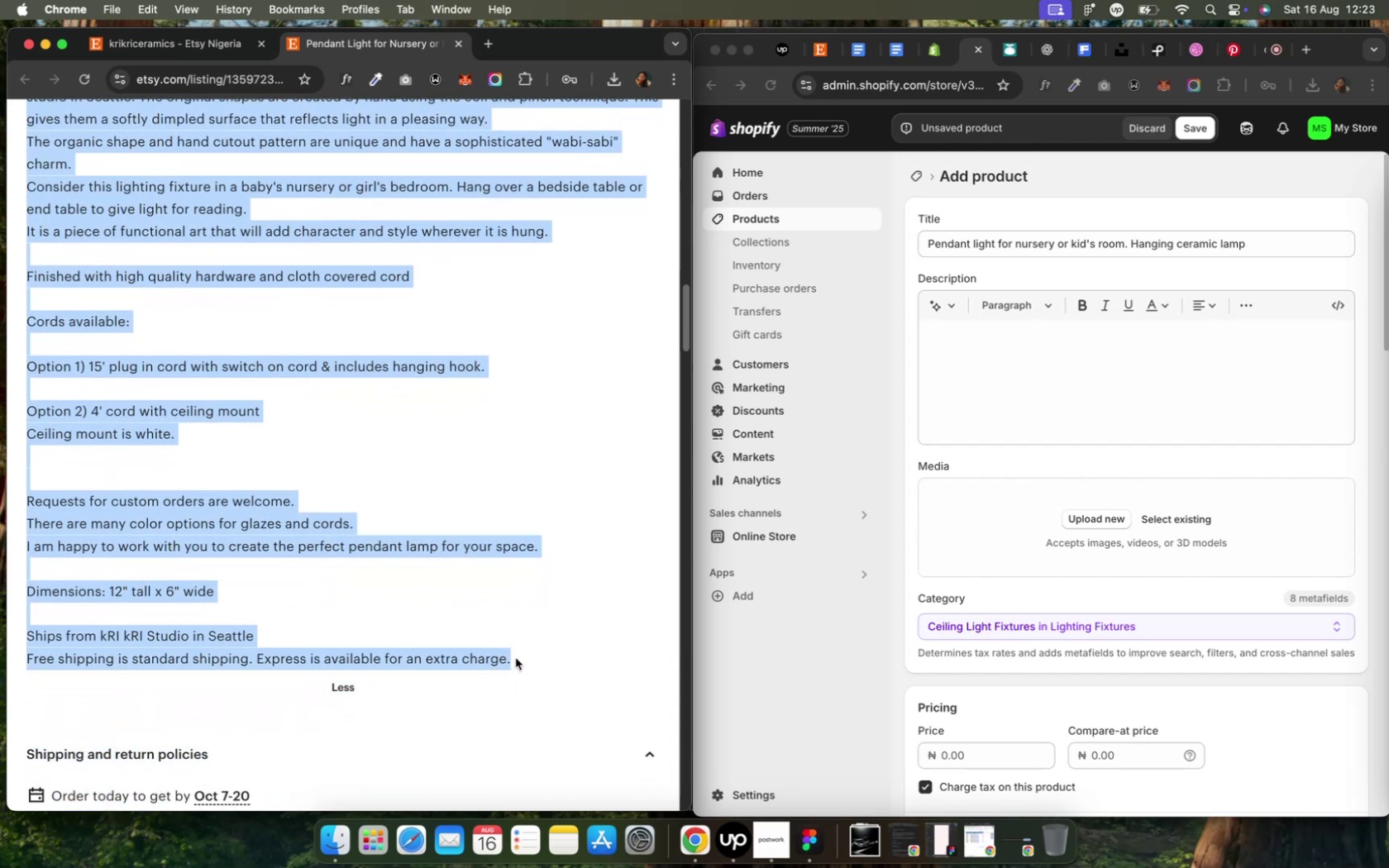 
key(Meta+C)
 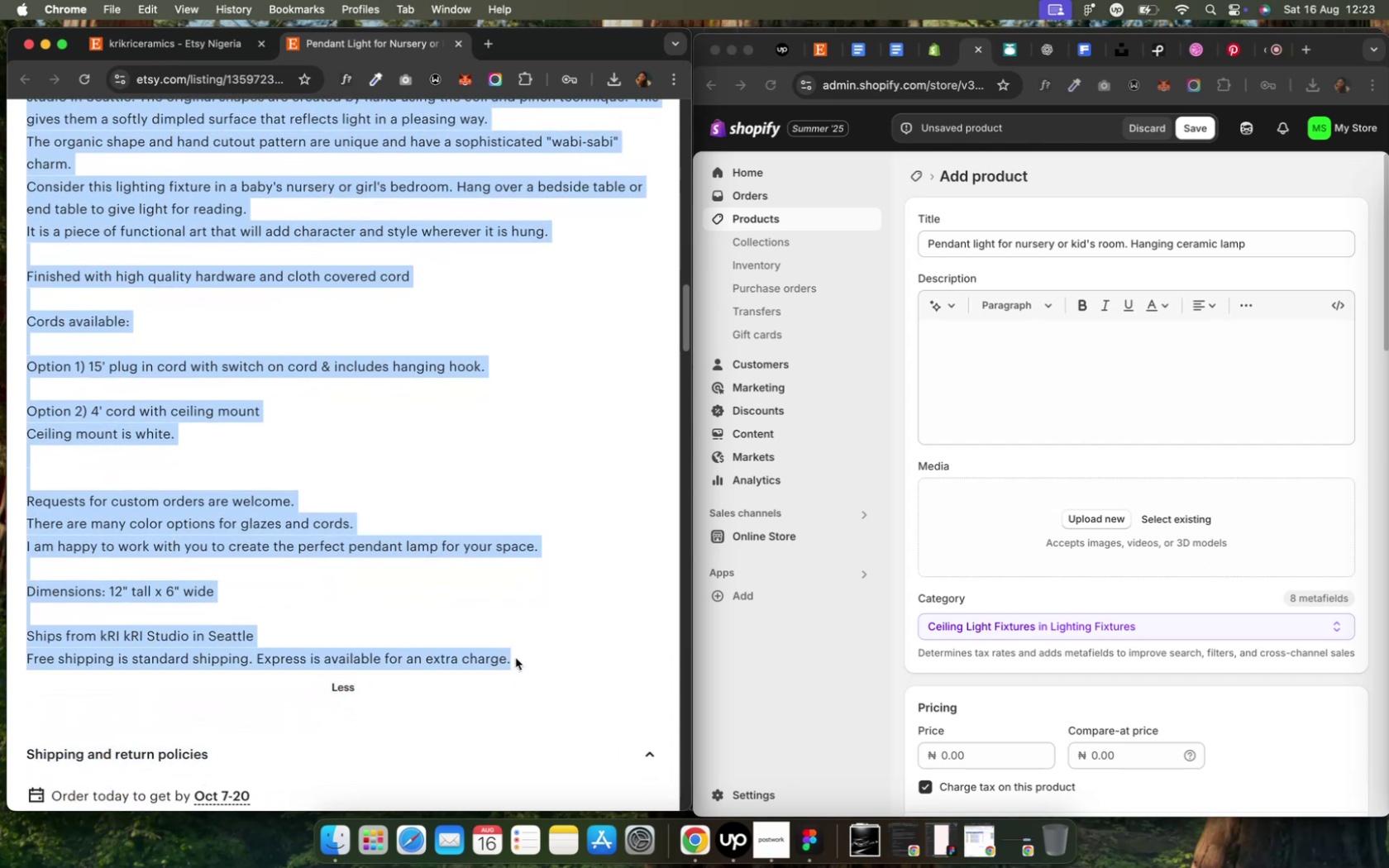 
key(Meta+C)
 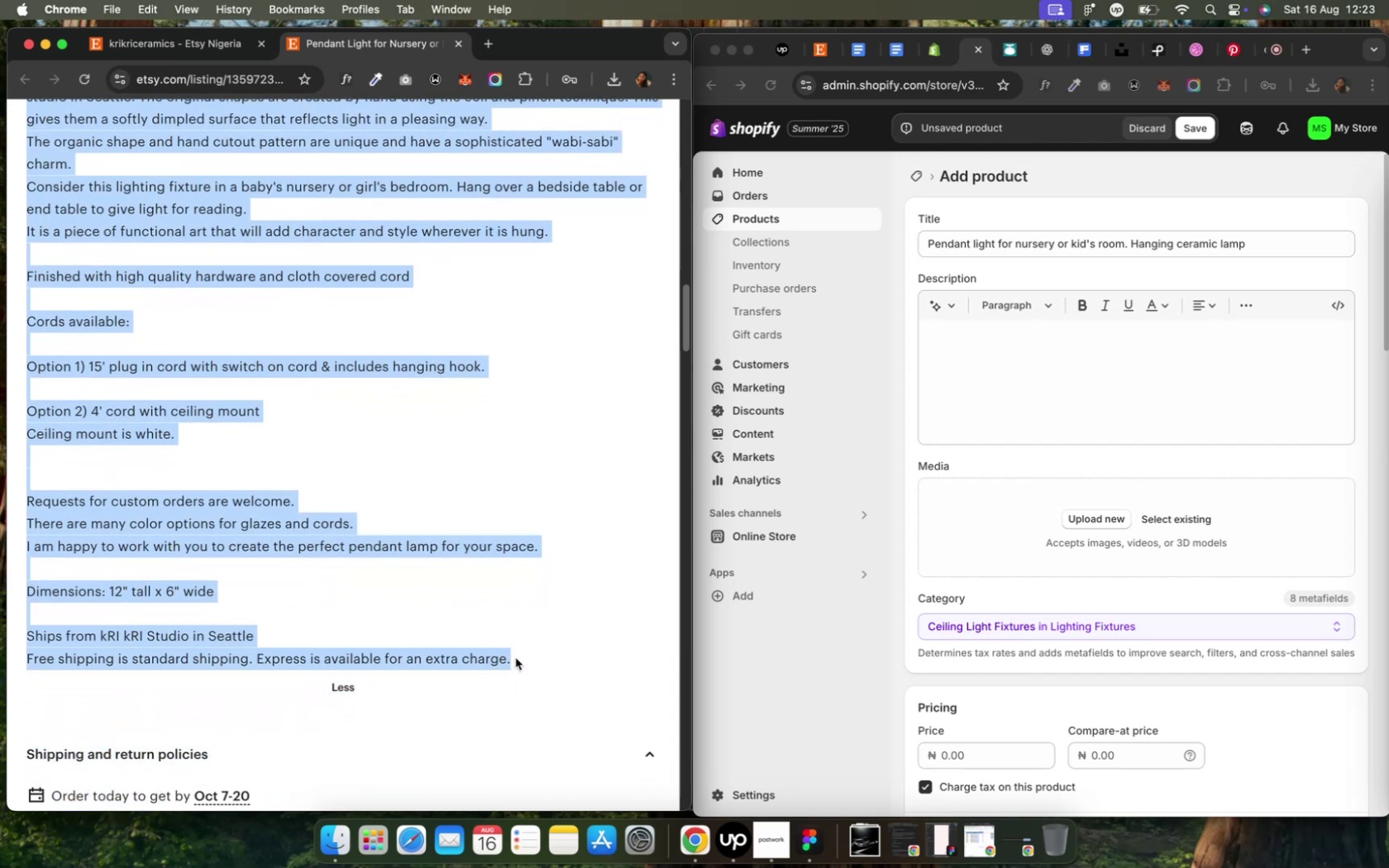 
key(Meta+C)
 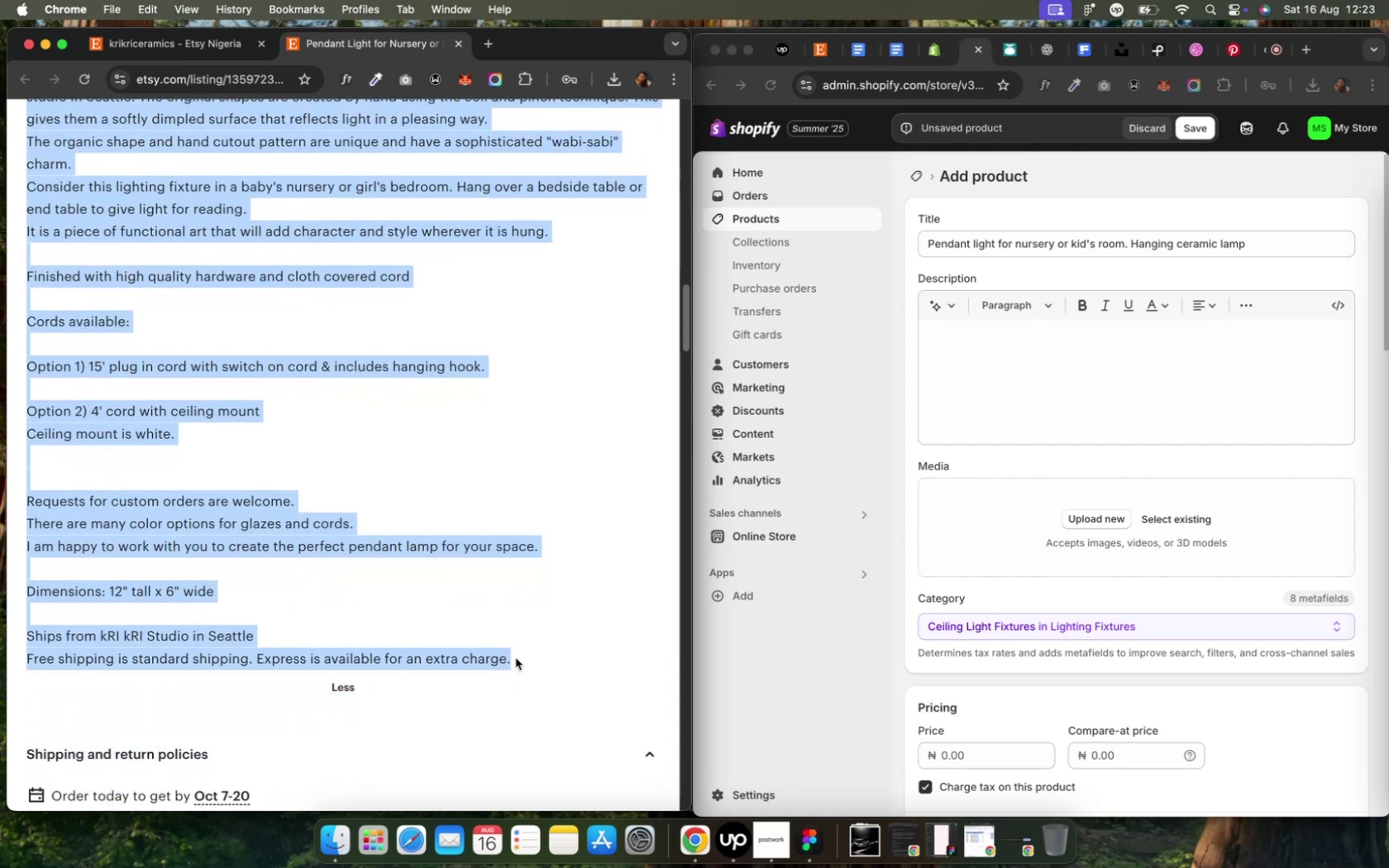 
key(Meta+C)
 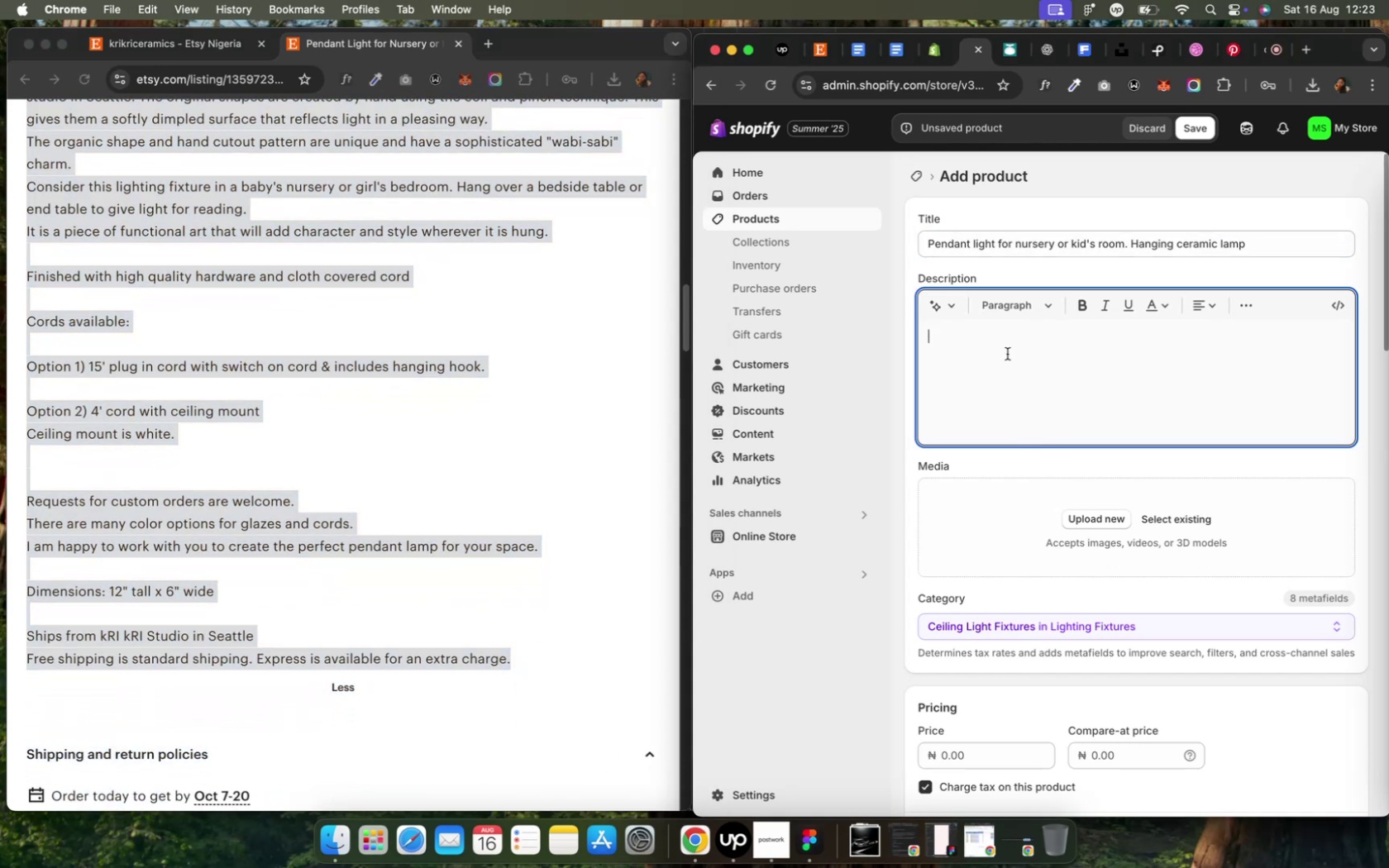 
hold_key(key=CommandLeft, duration=1.29)
 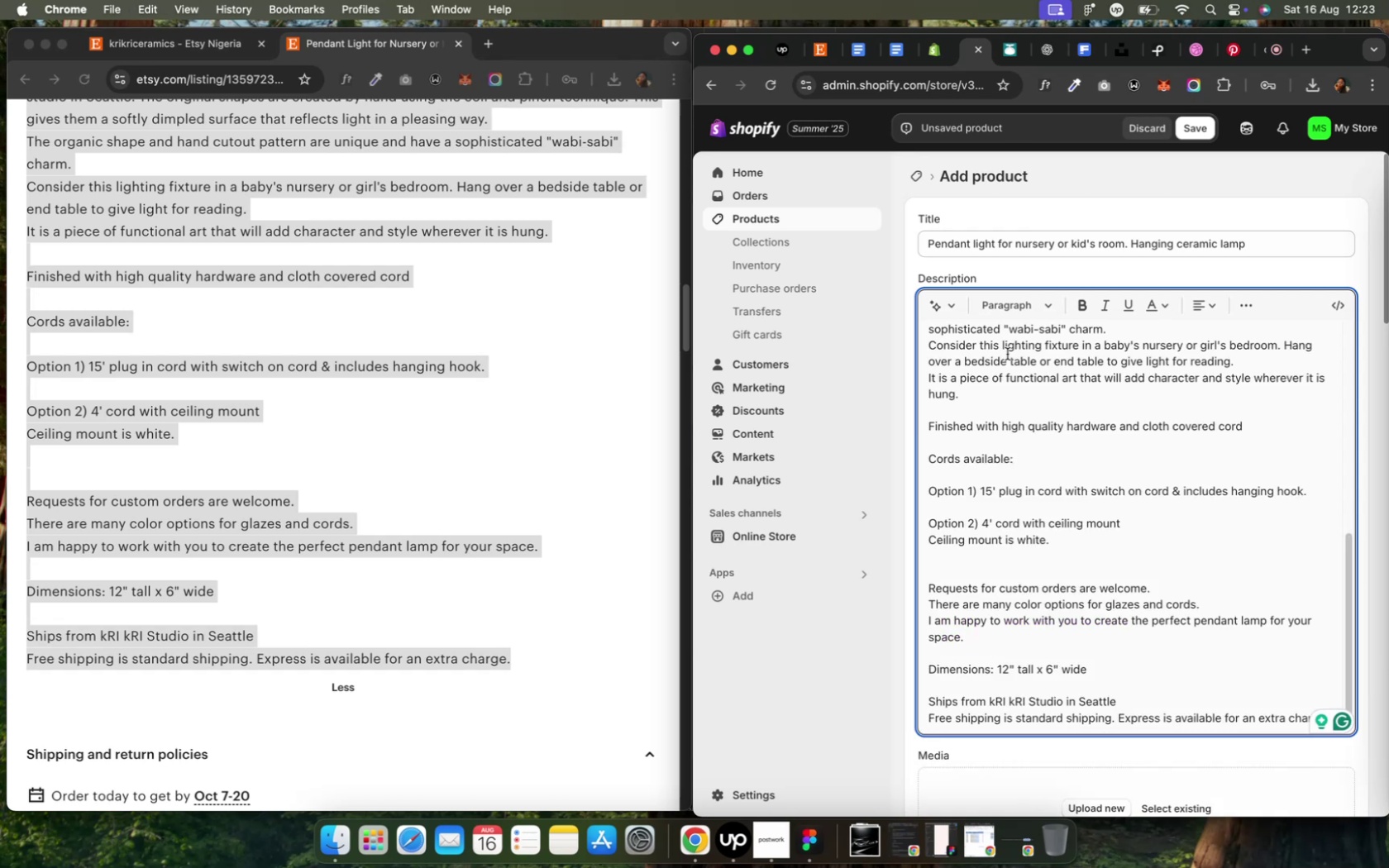 
hold_key(key=V, duration=0.54)
 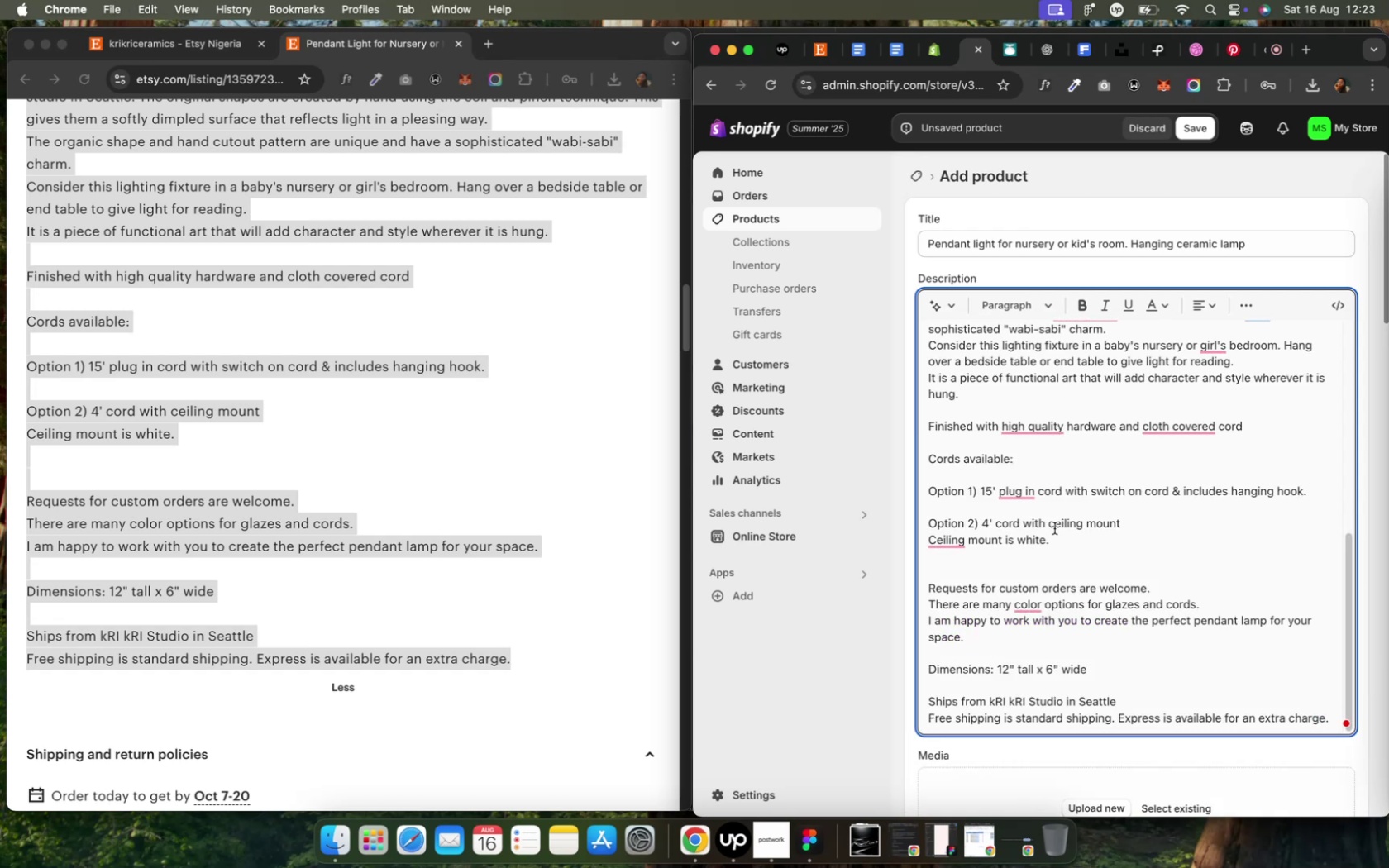 
scroll: coordinate [1052, 519], scroll_direction: up, amount: 30.0
 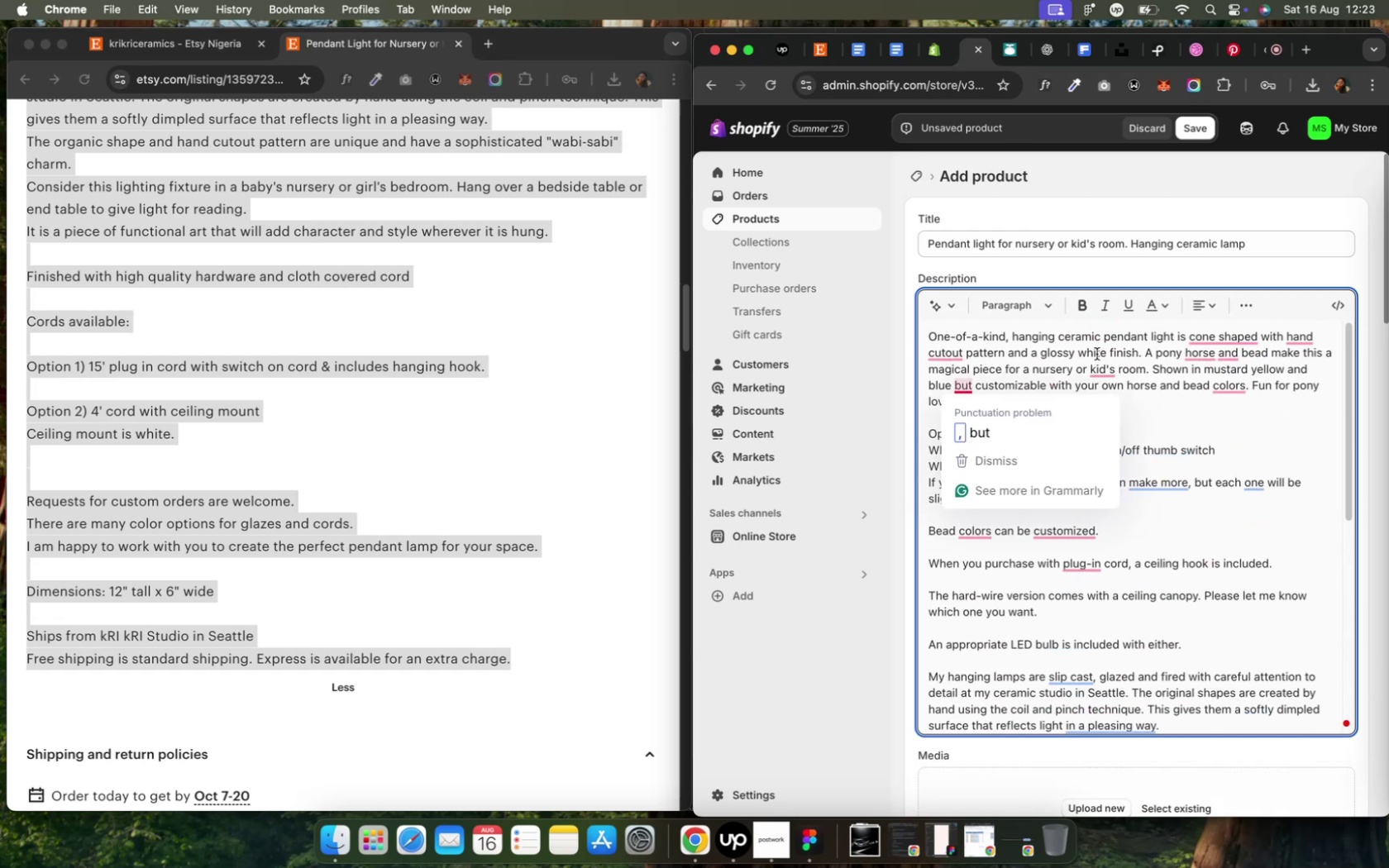 
mouse_move([1210, 334])
 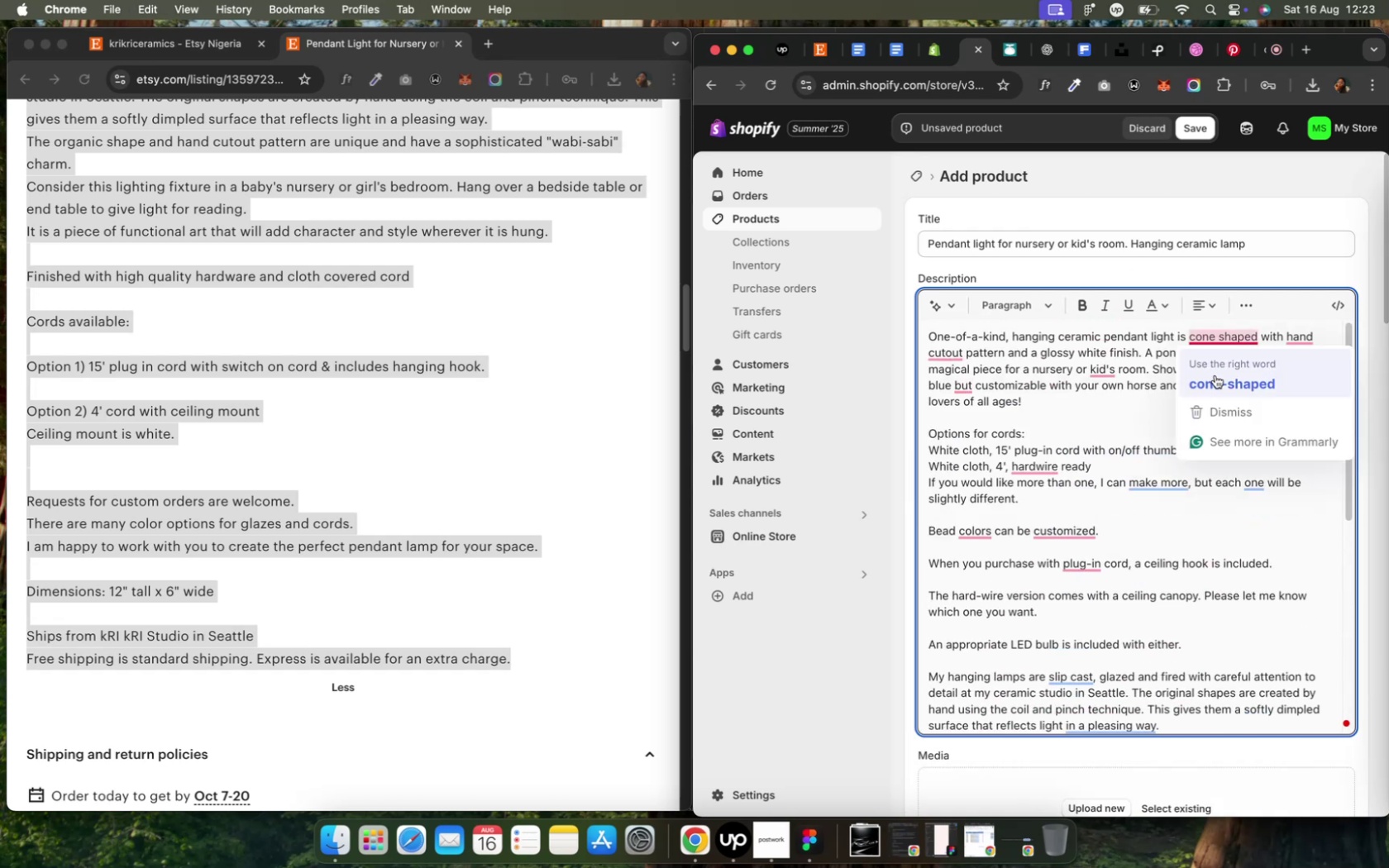 
left_click([1214, 375])
 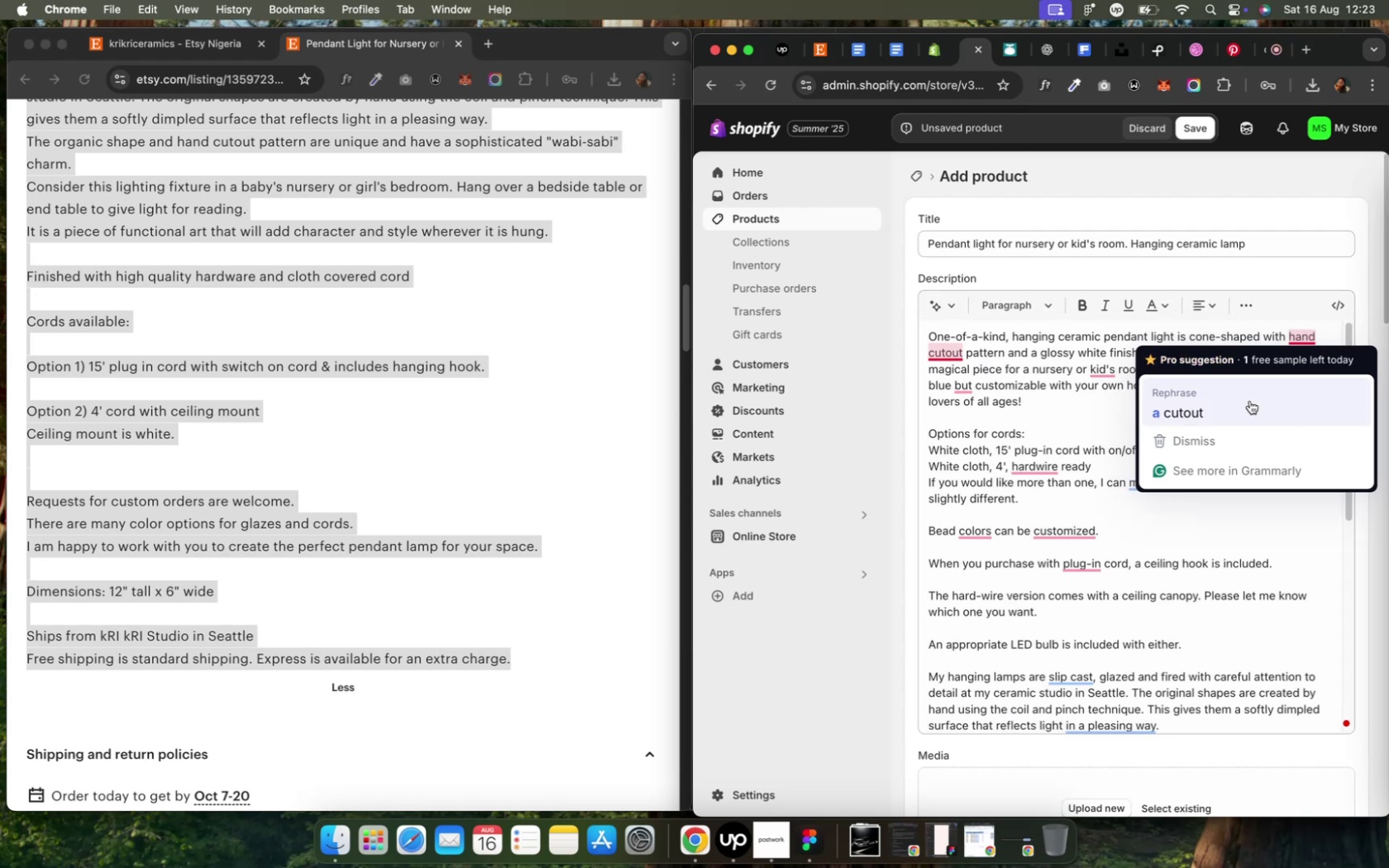 
wait(5.69)
 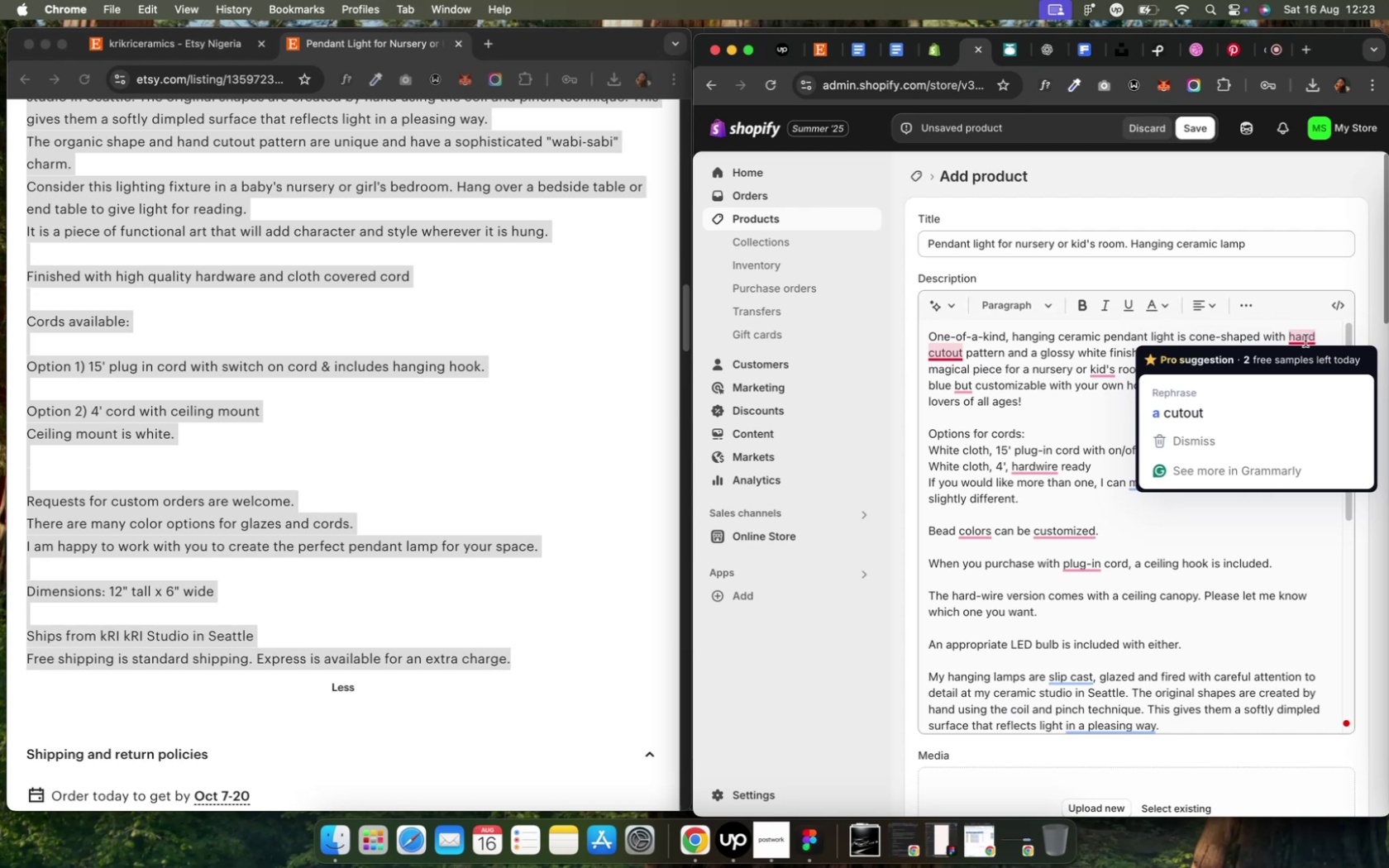 
mouse_move([967, 386])
 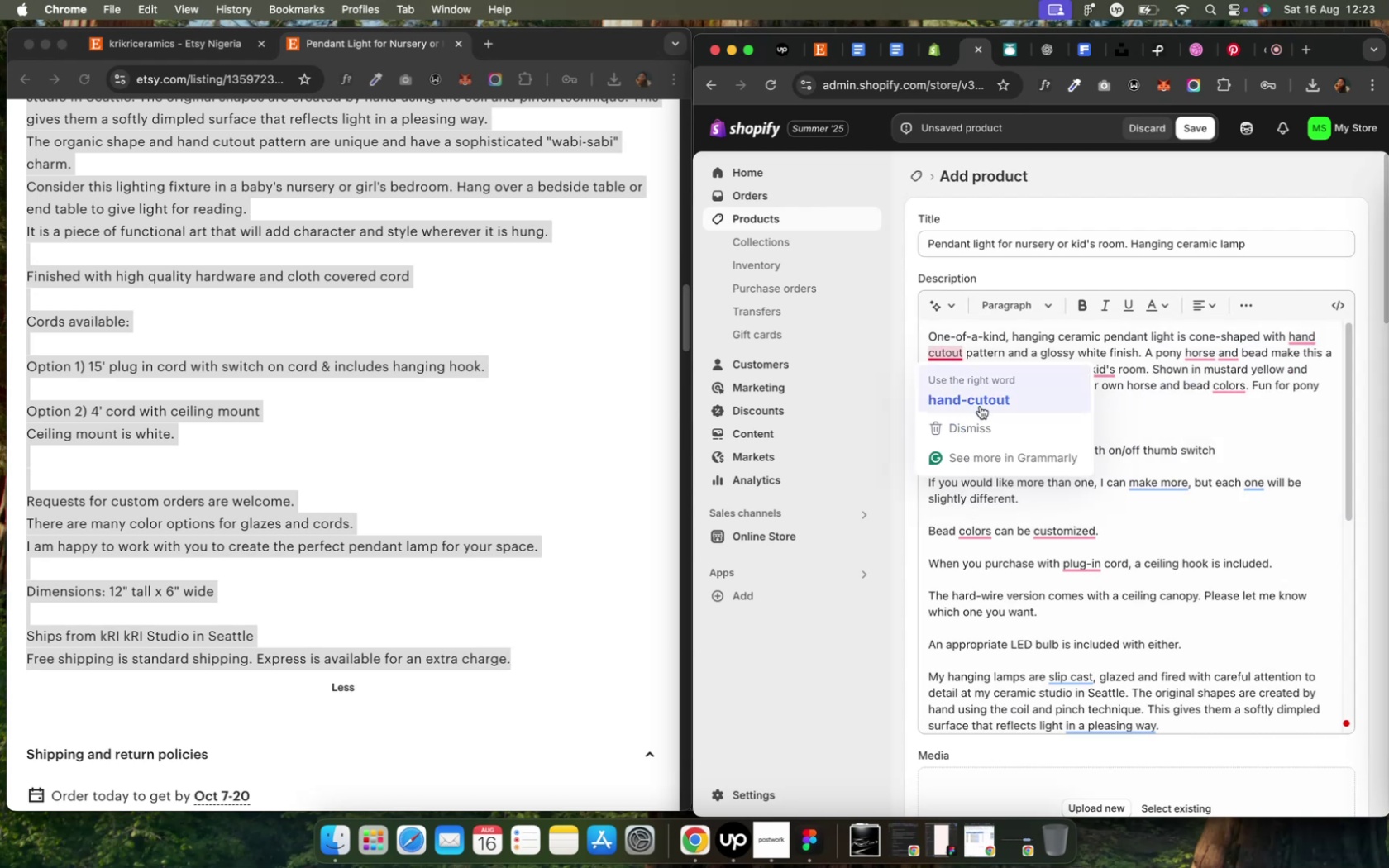 
left_click([980, 405])
 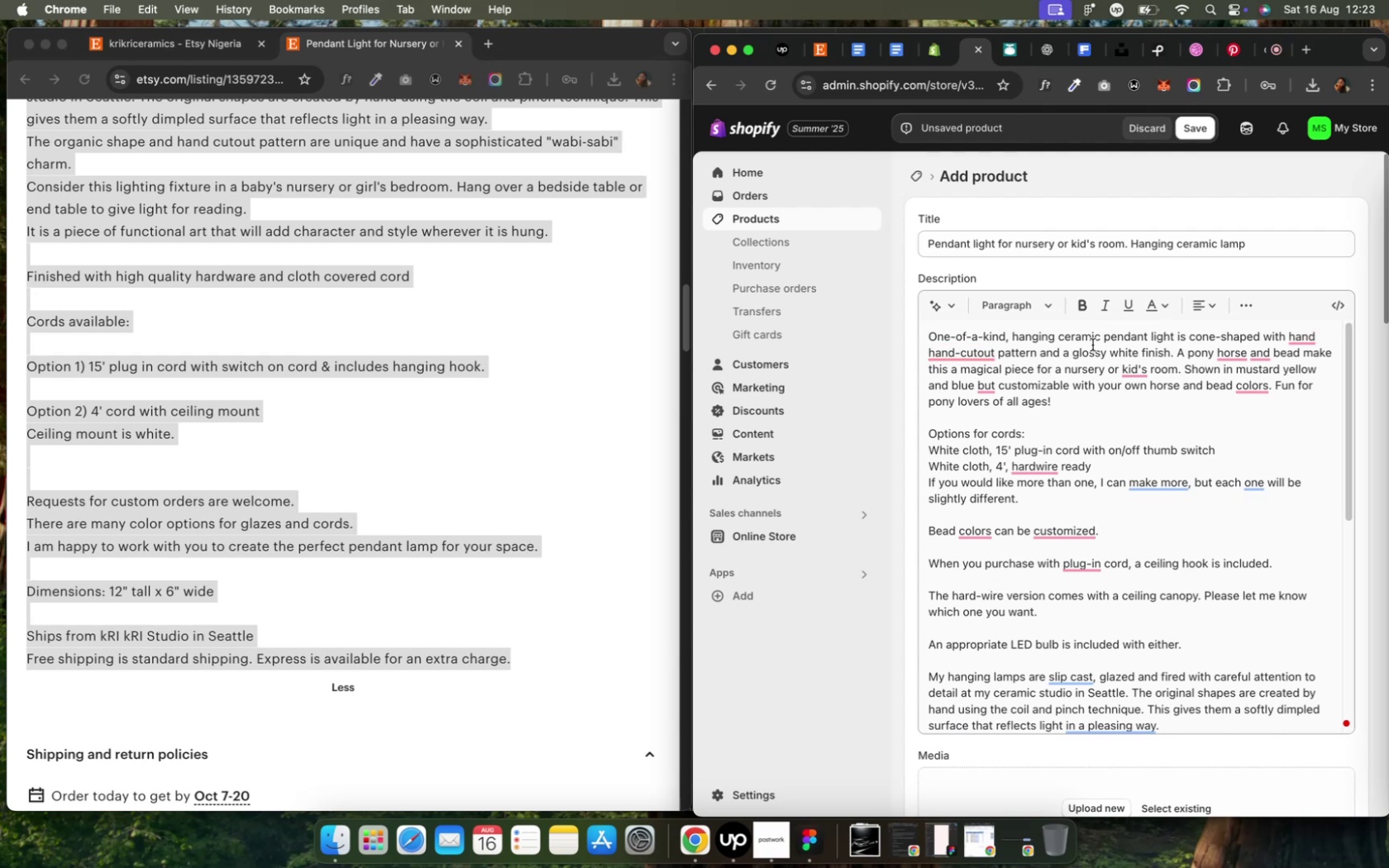 
wait(5.25)
 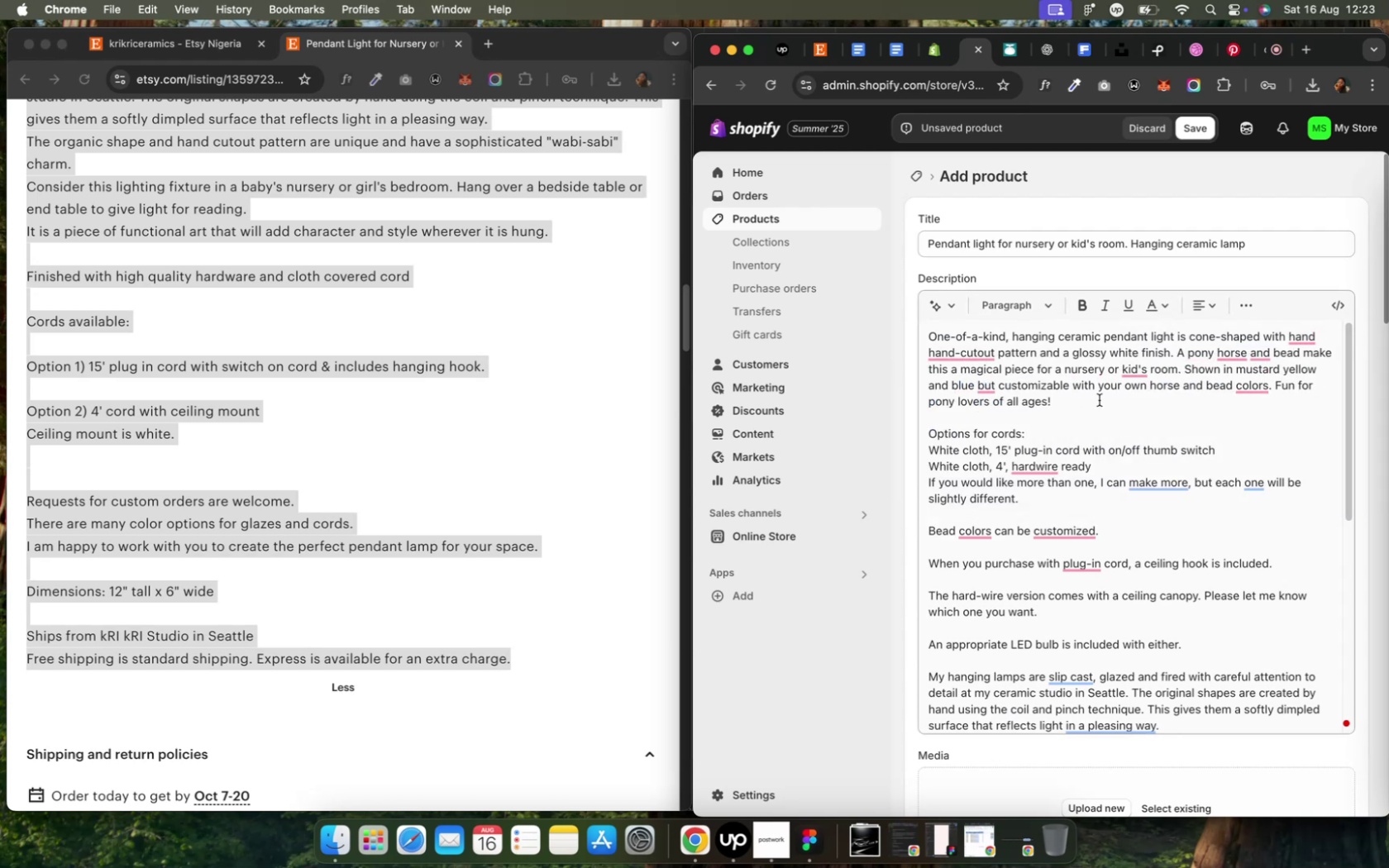 
double_click([1295, 336])
 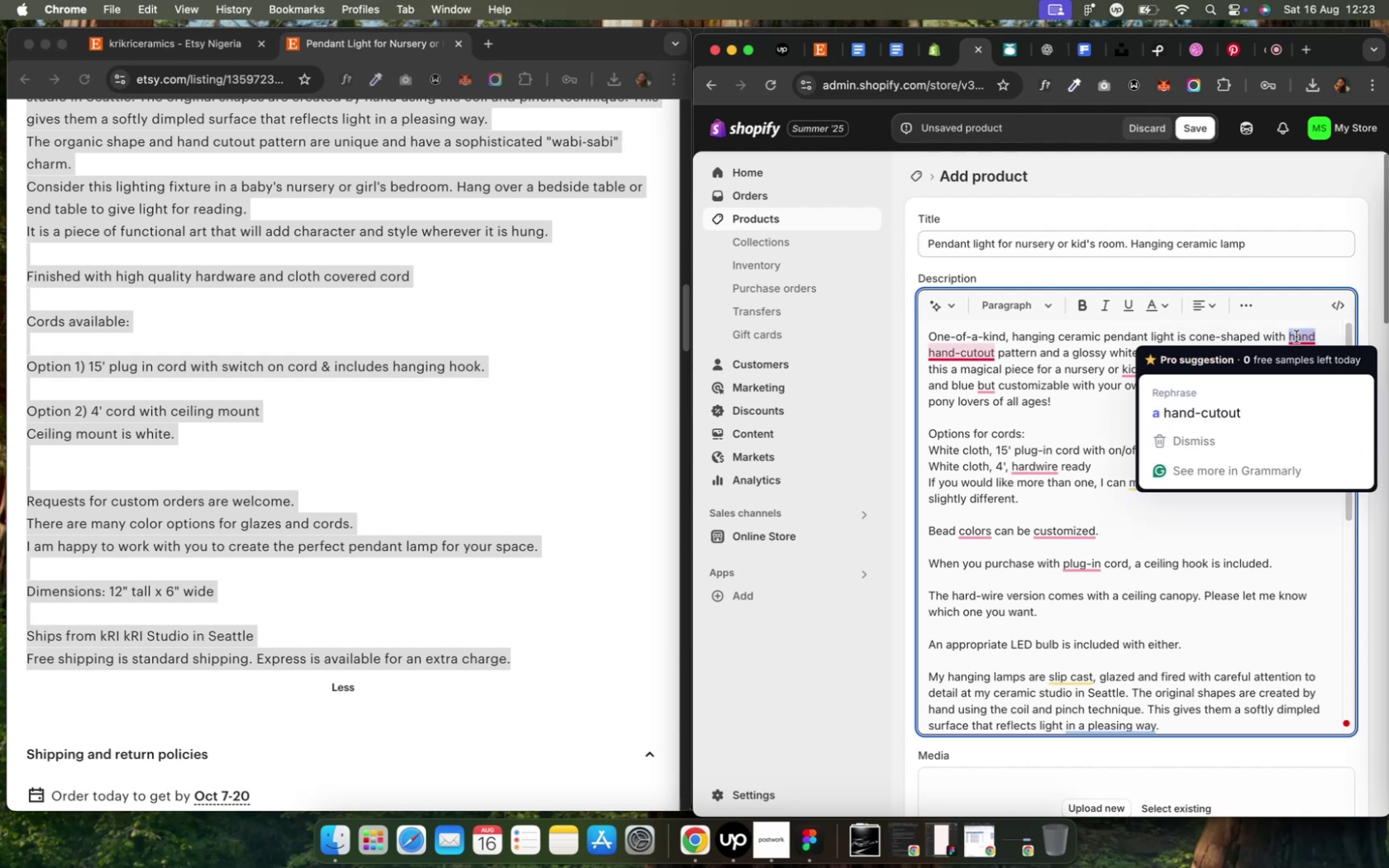 
key(Backspace)
 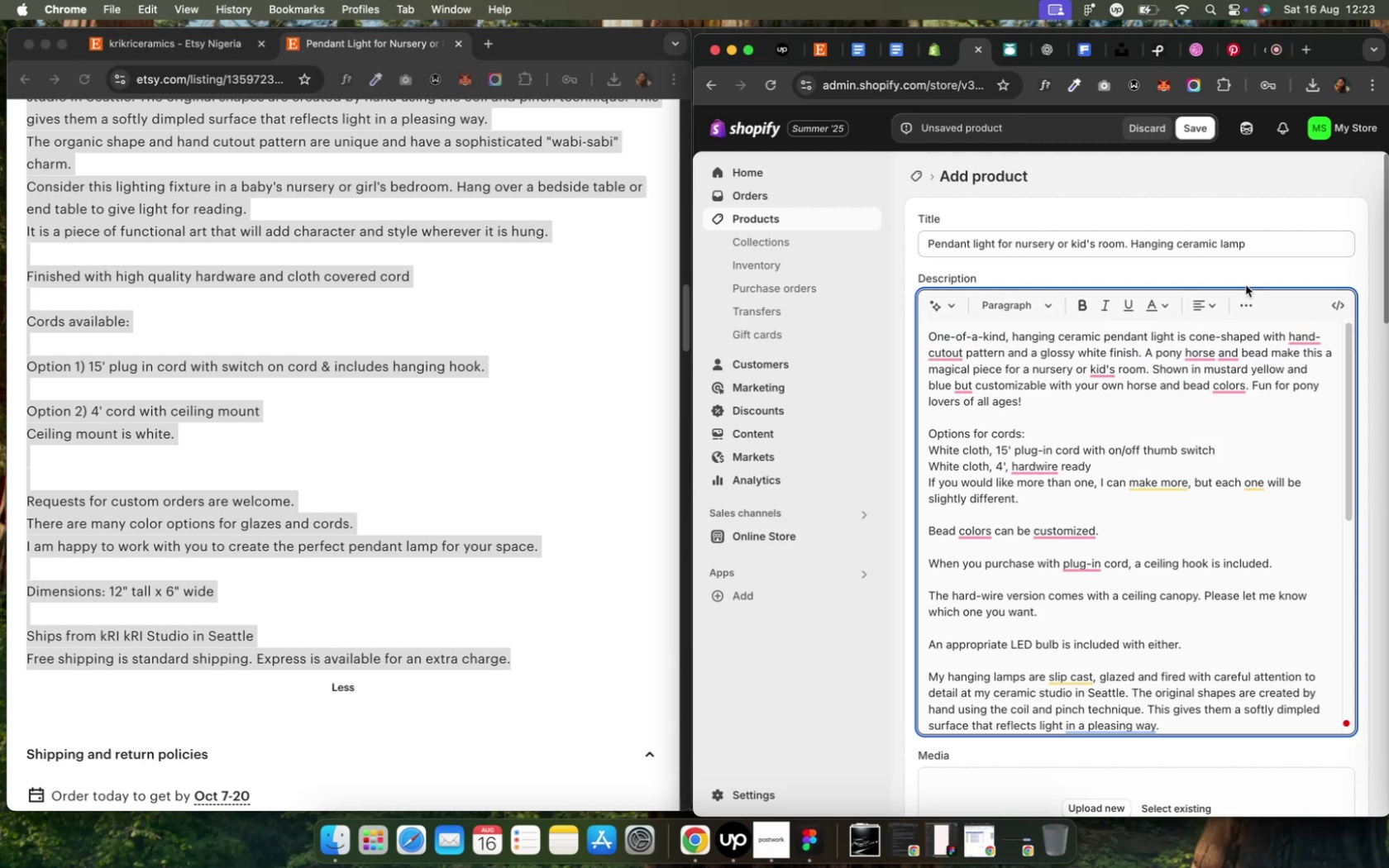 
mouse_move([971, 379])
 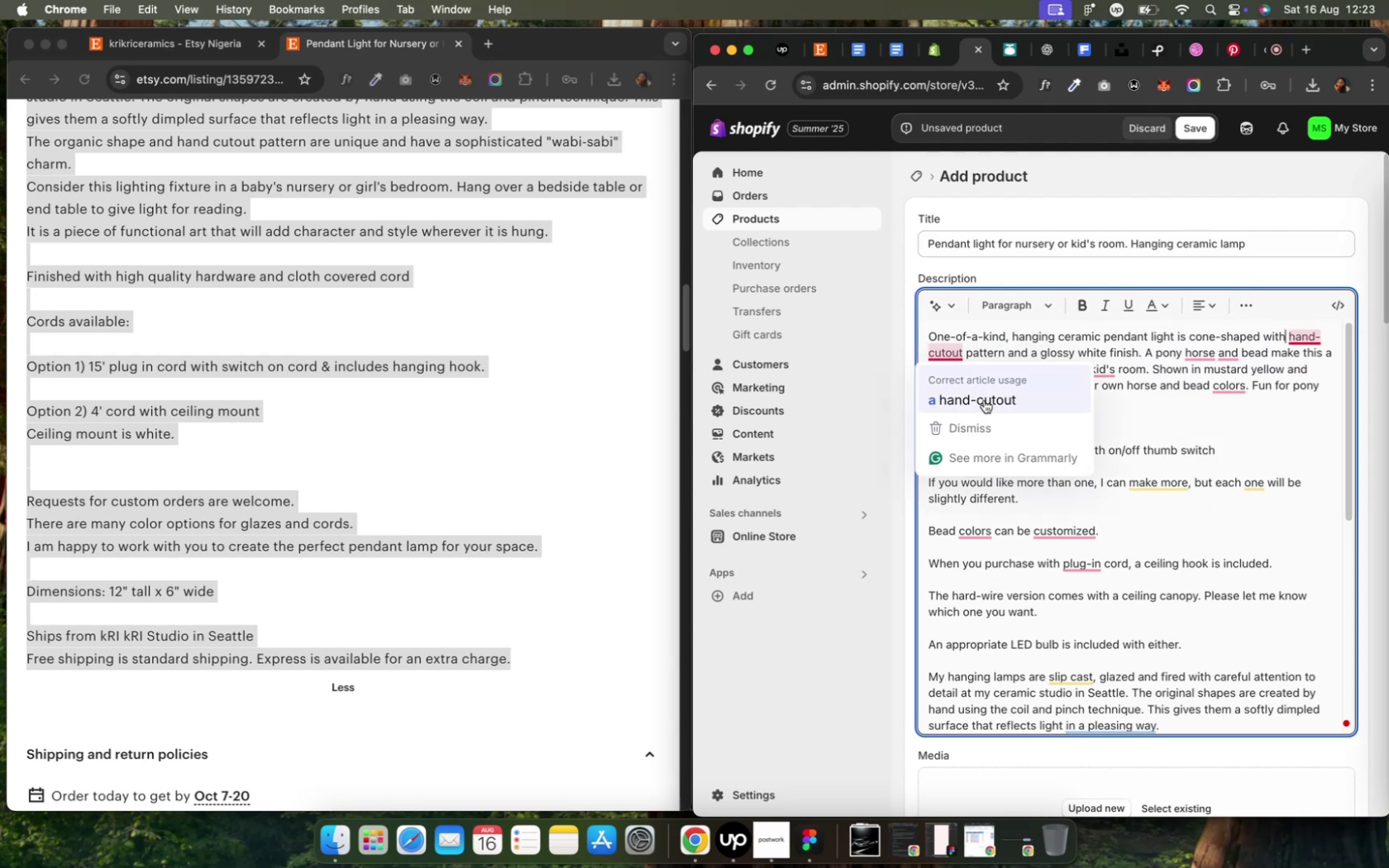 
left_click([983, 400])
 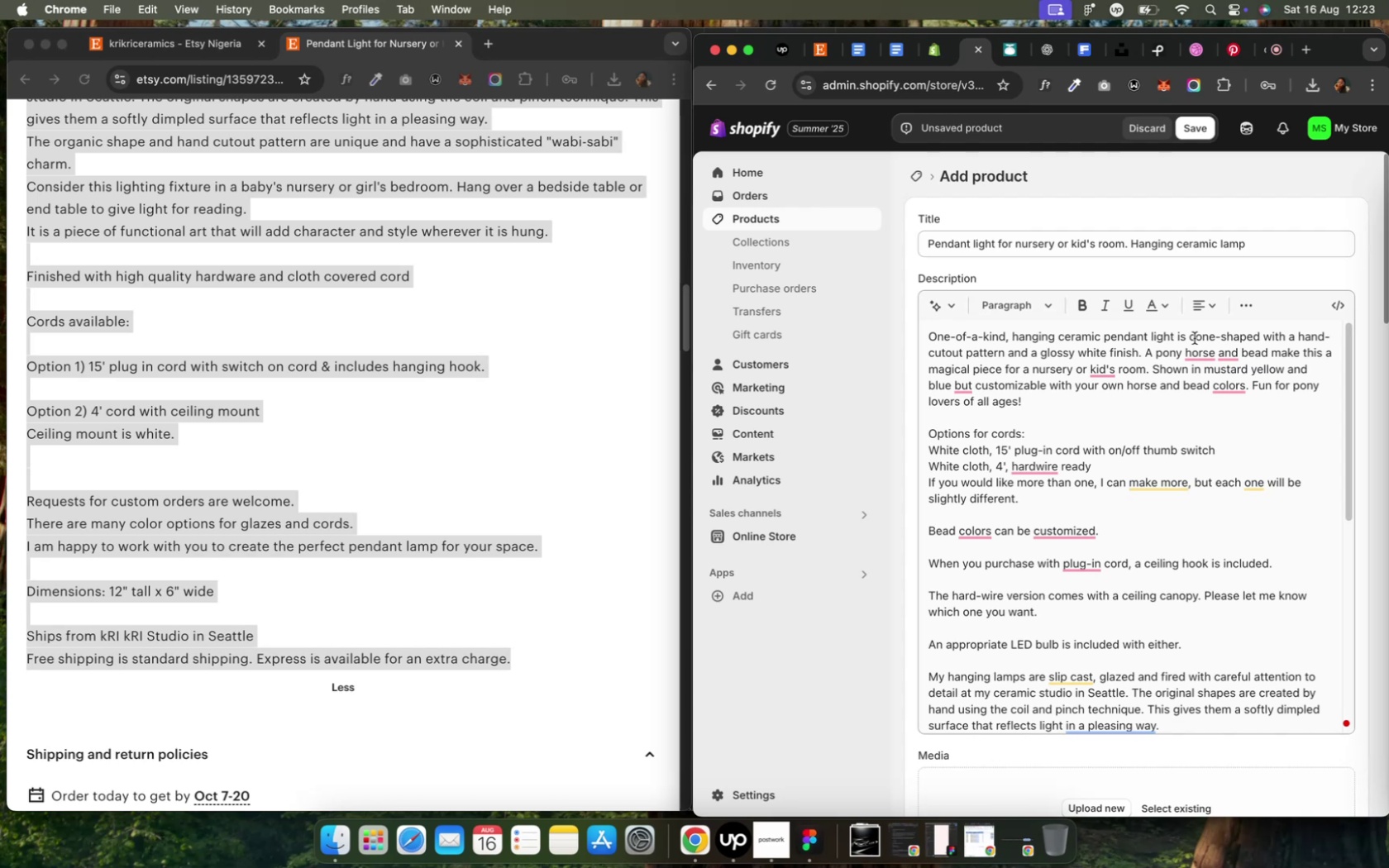 
mouse_move([1202, 370])
 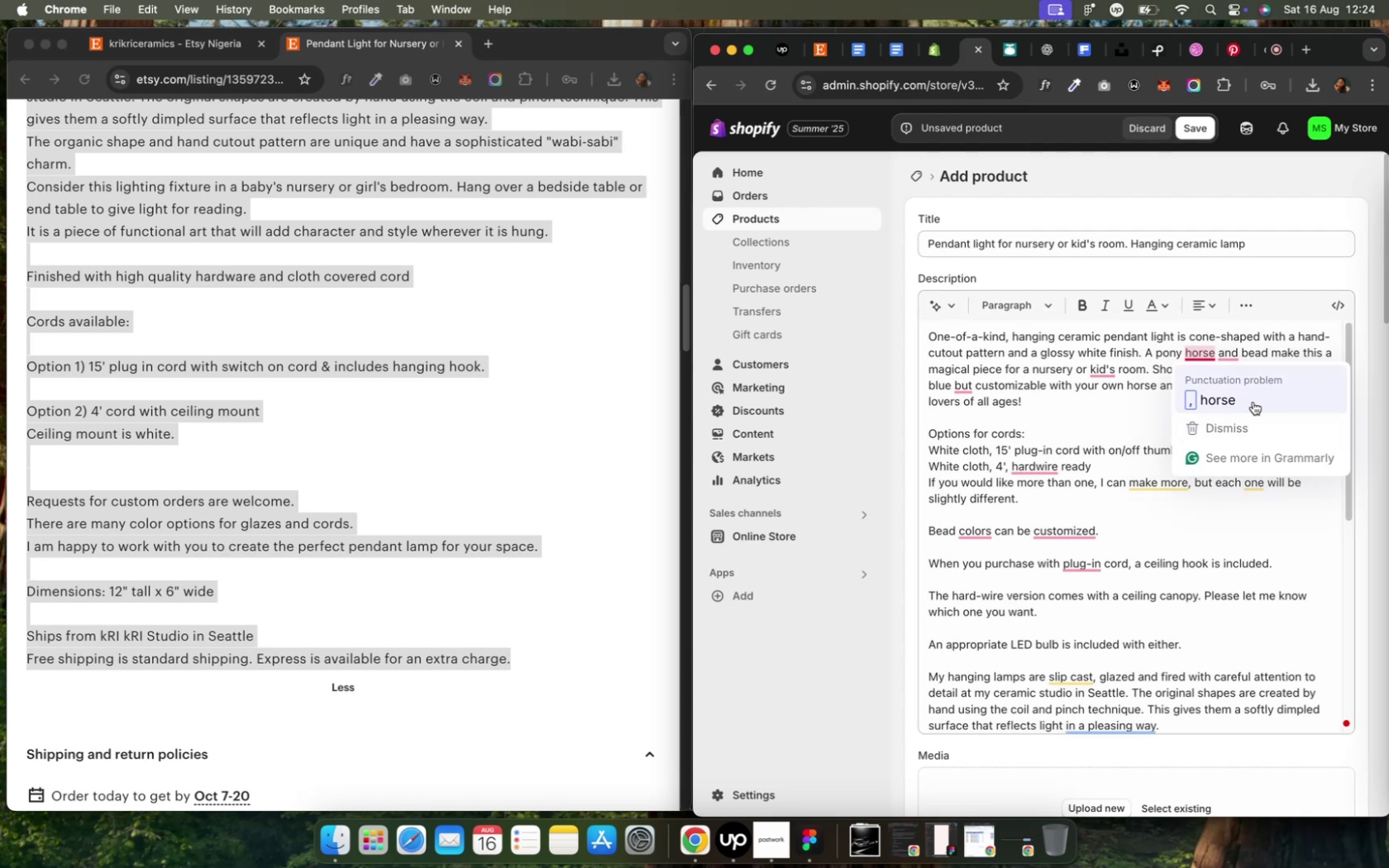 
left_click([1252, 402])
 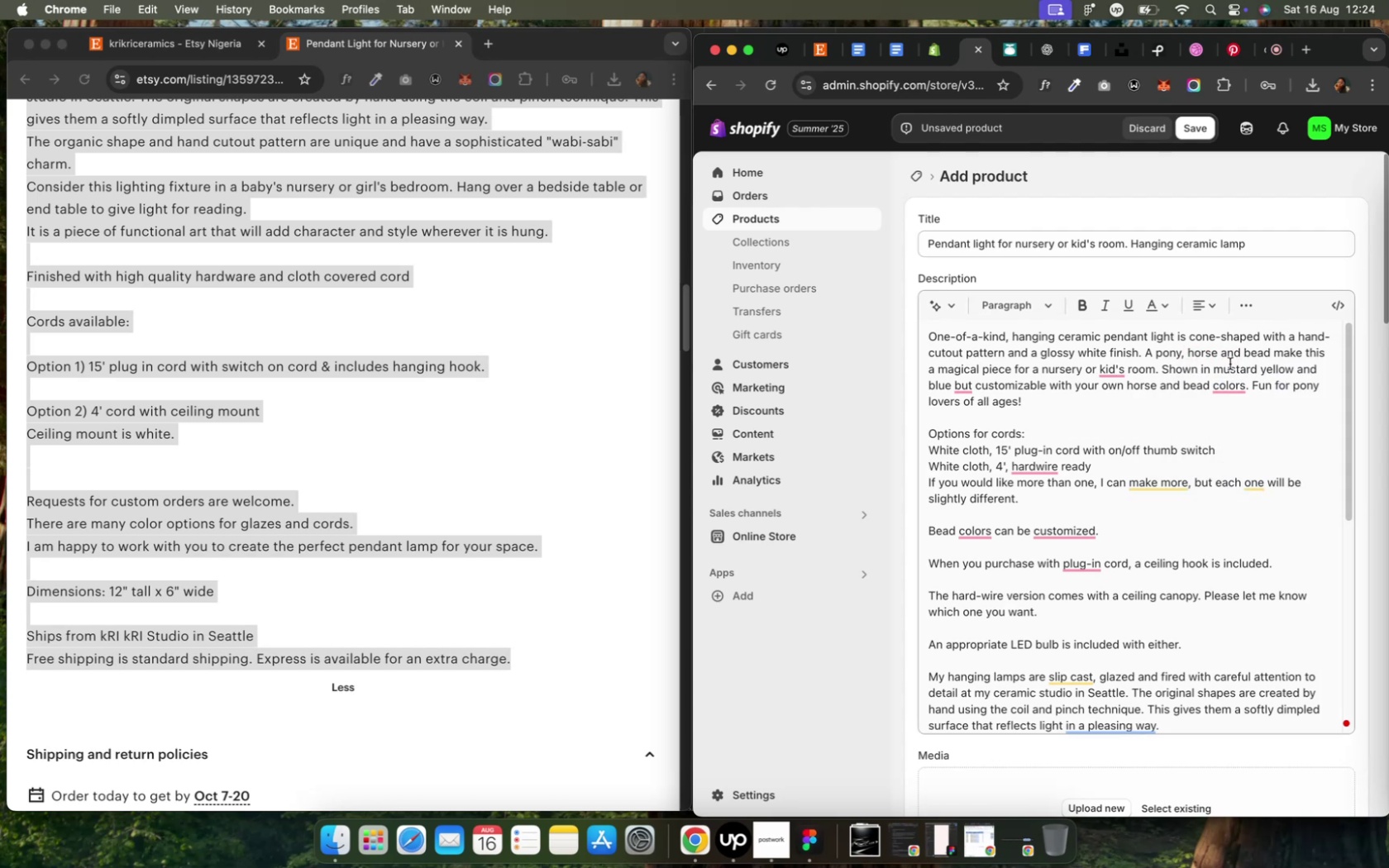 
left_click([1218, 353])
 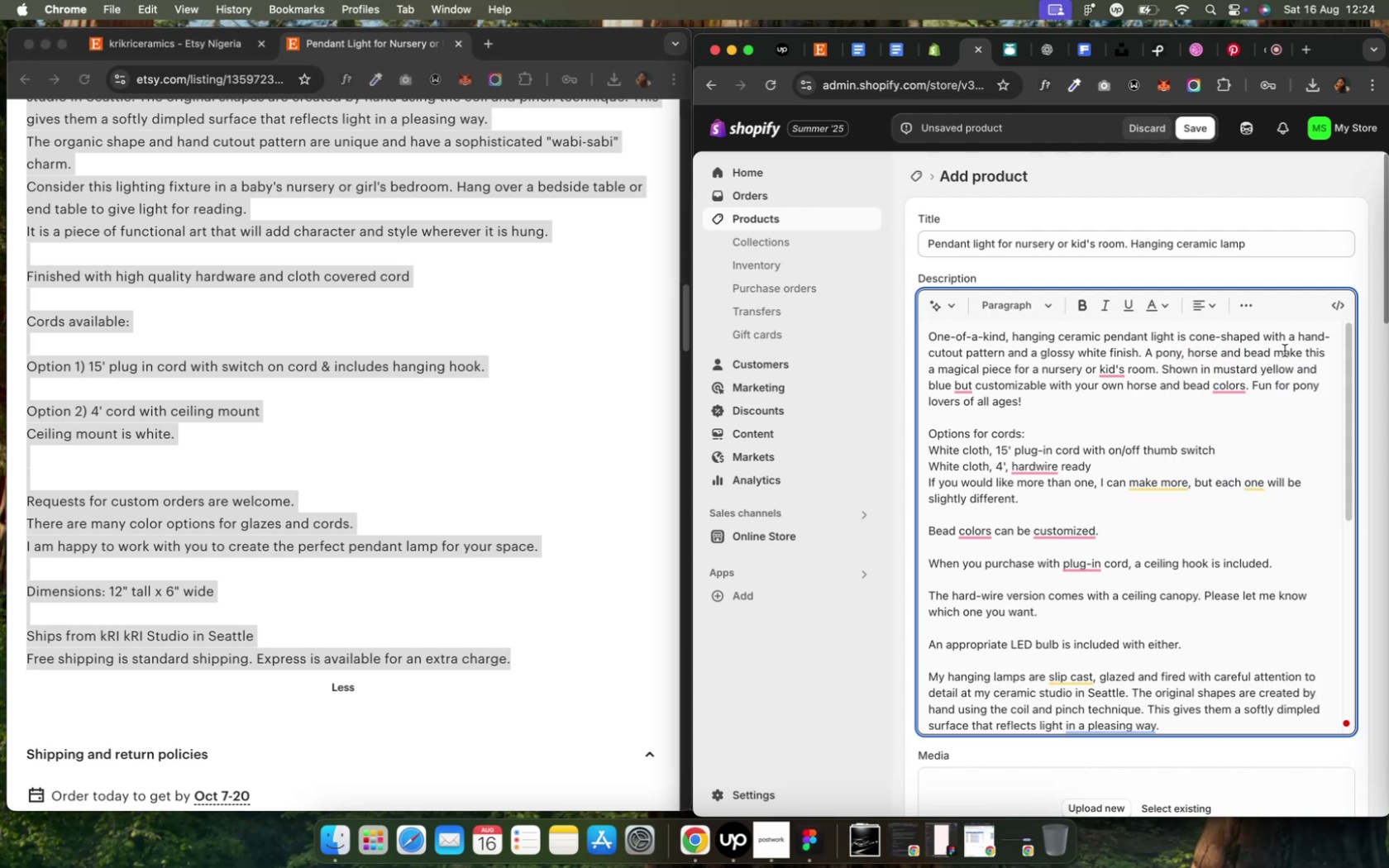 
key(ArrowLeft)
 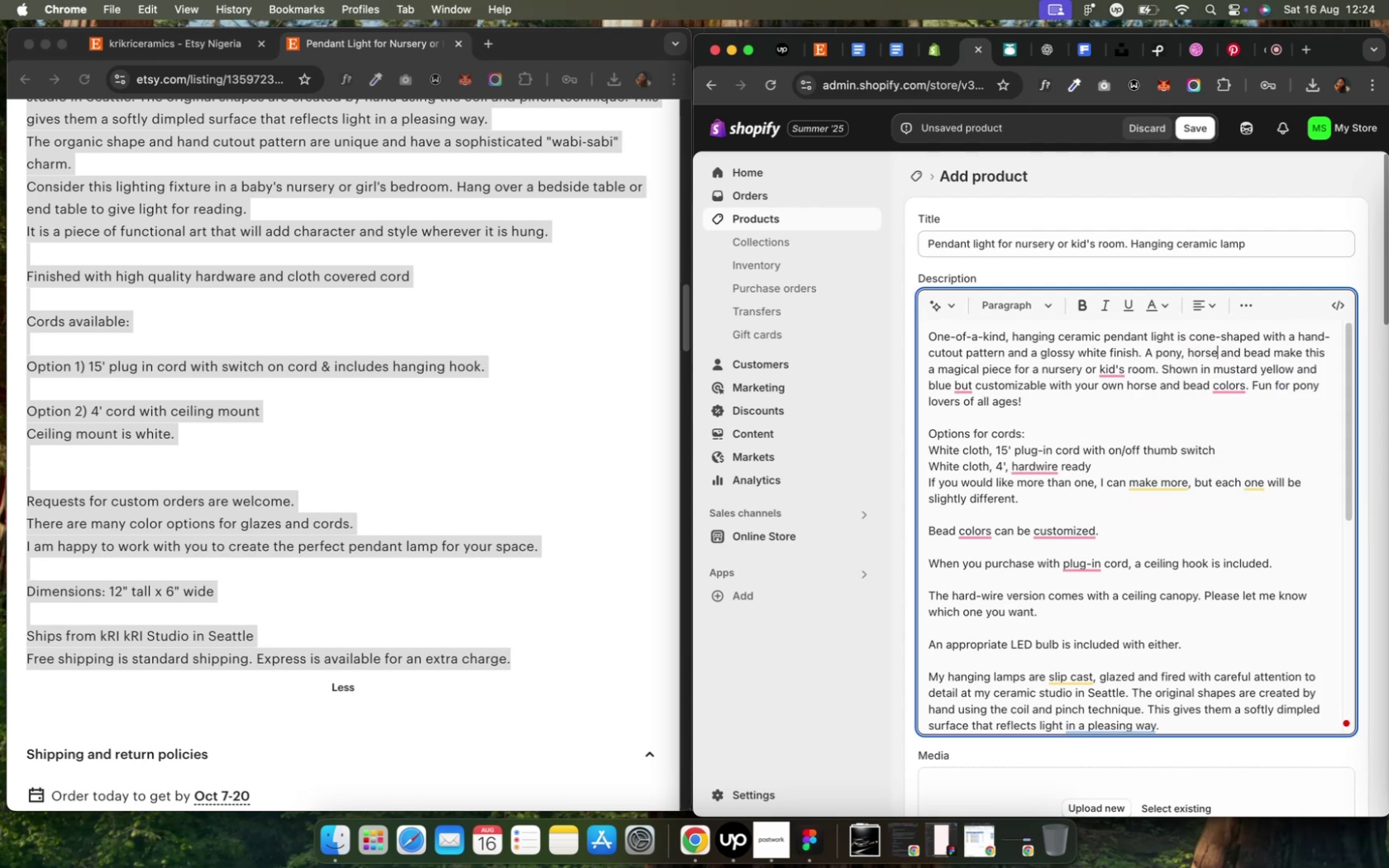 
key(Comma)
 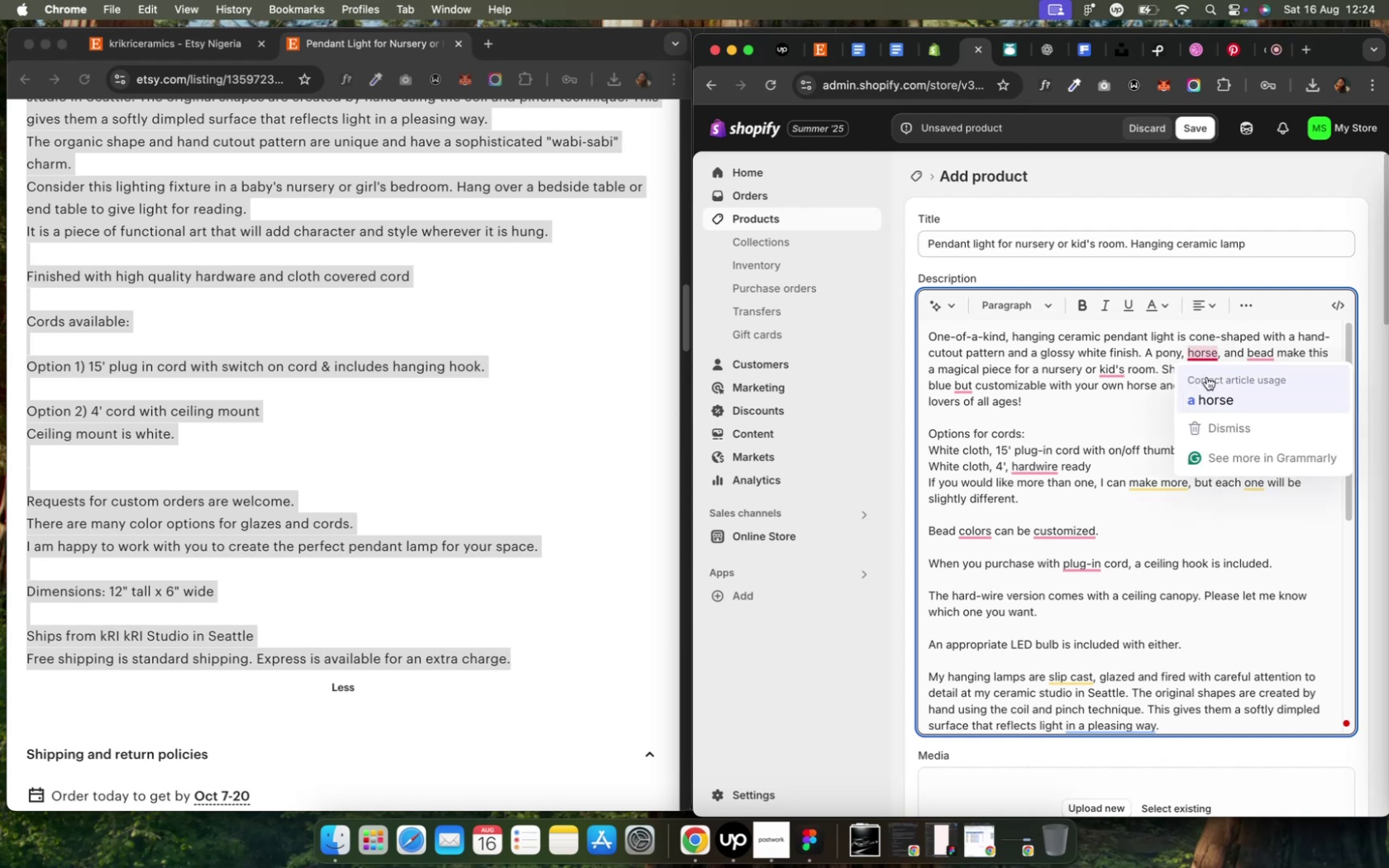 
wait(7.69)
 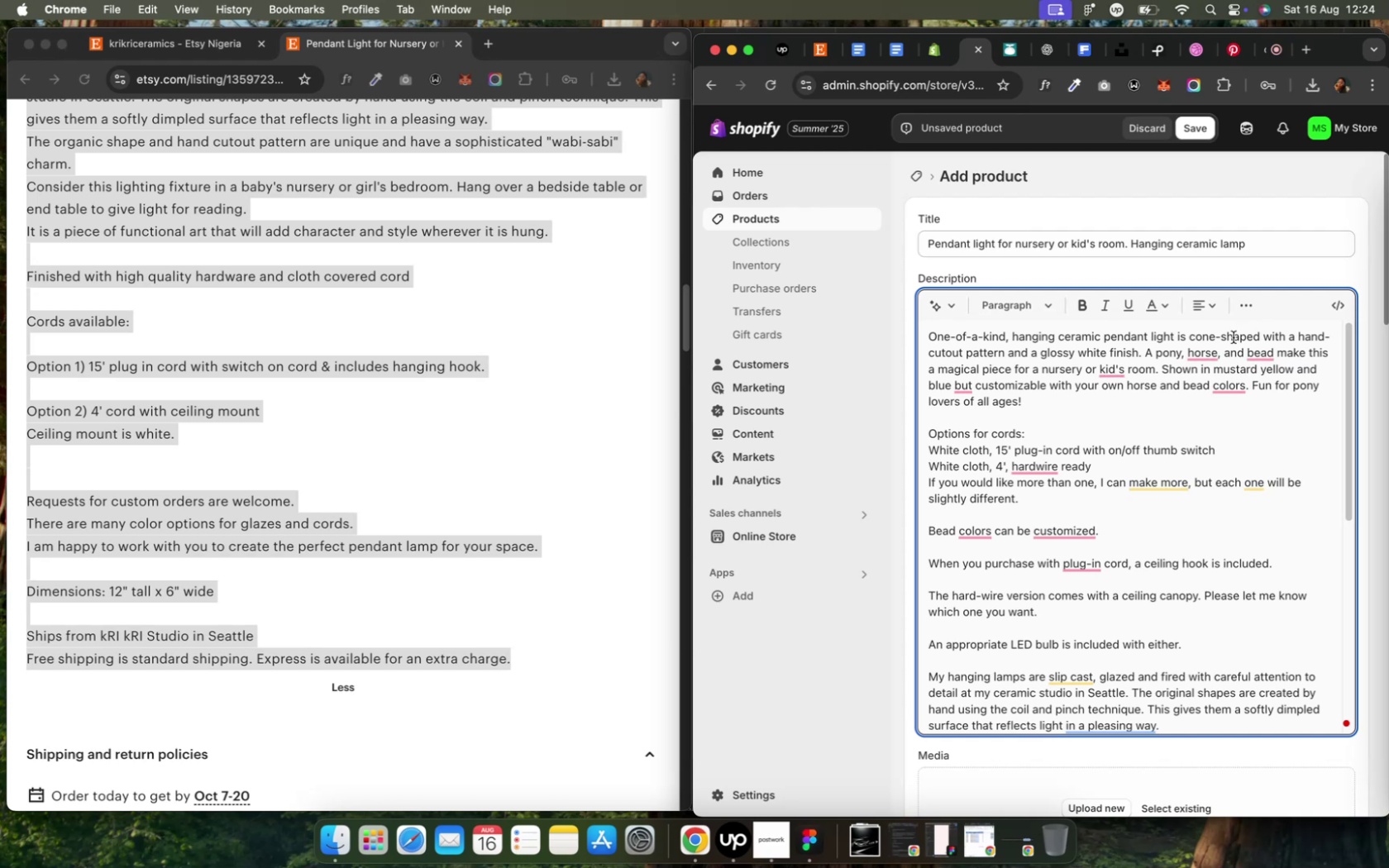 
left_click([1206, 386])
 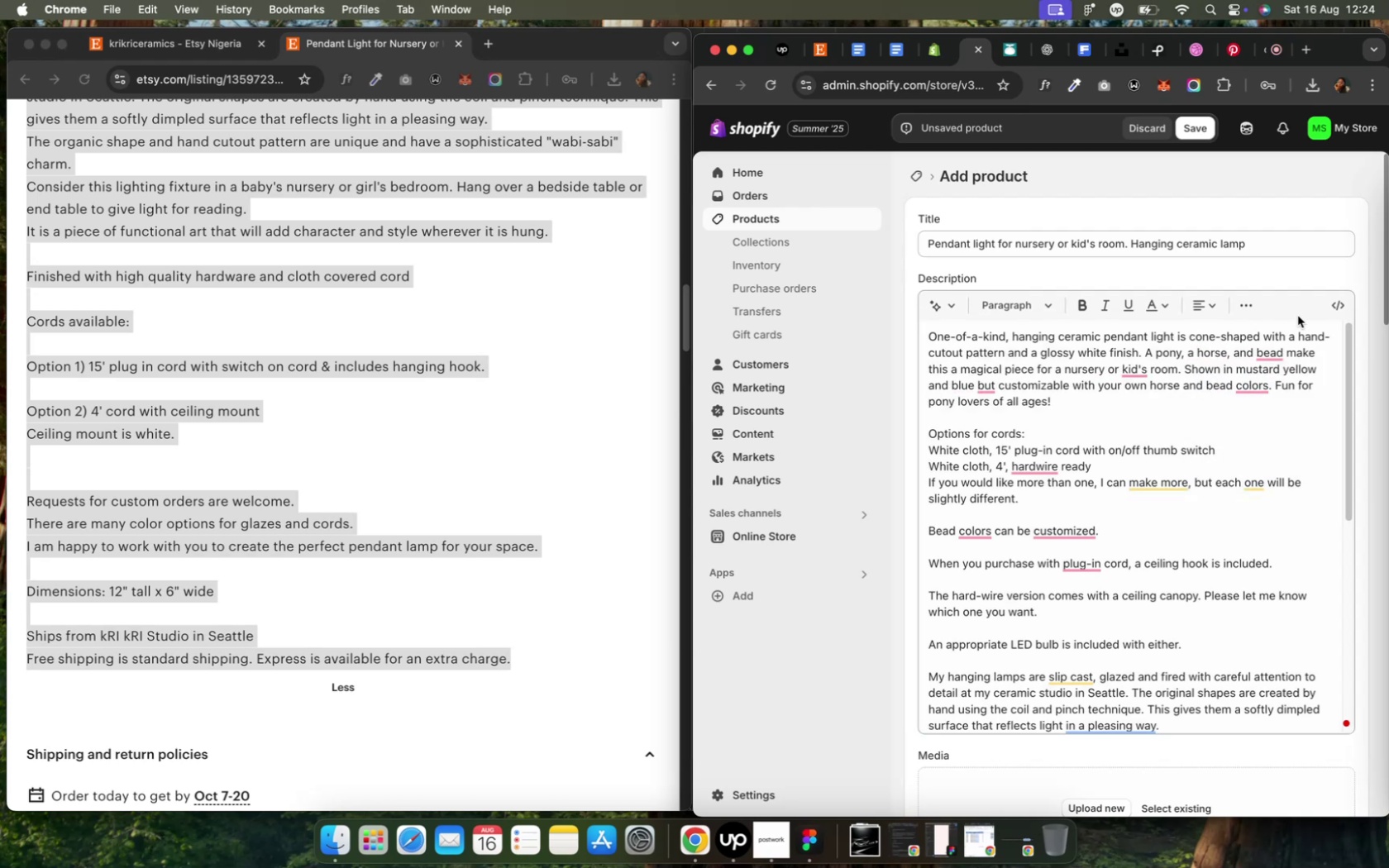 
mouse_move([1274, 355])
 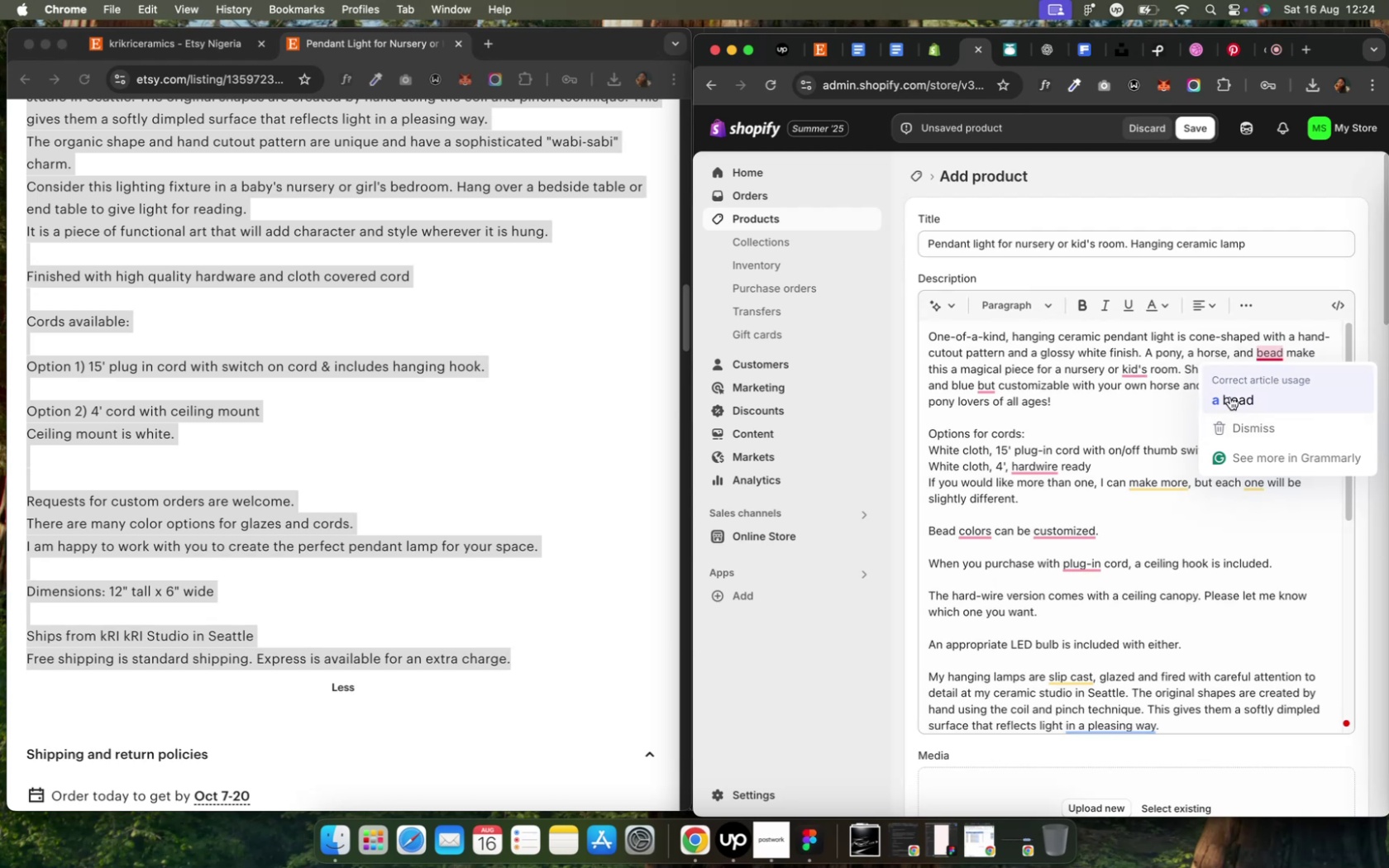 
left_click([1229, 397])
 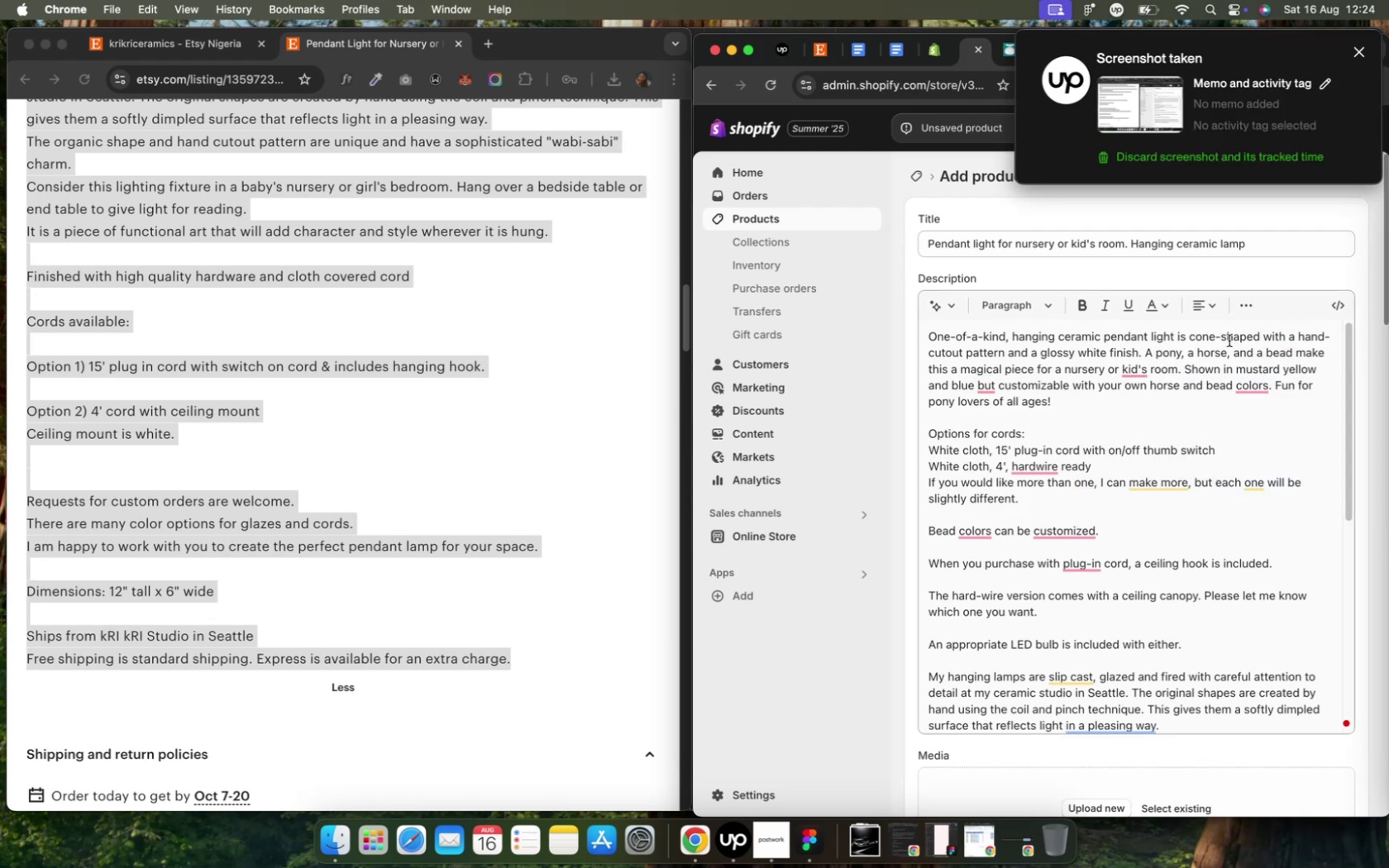 
wait(8.24)
 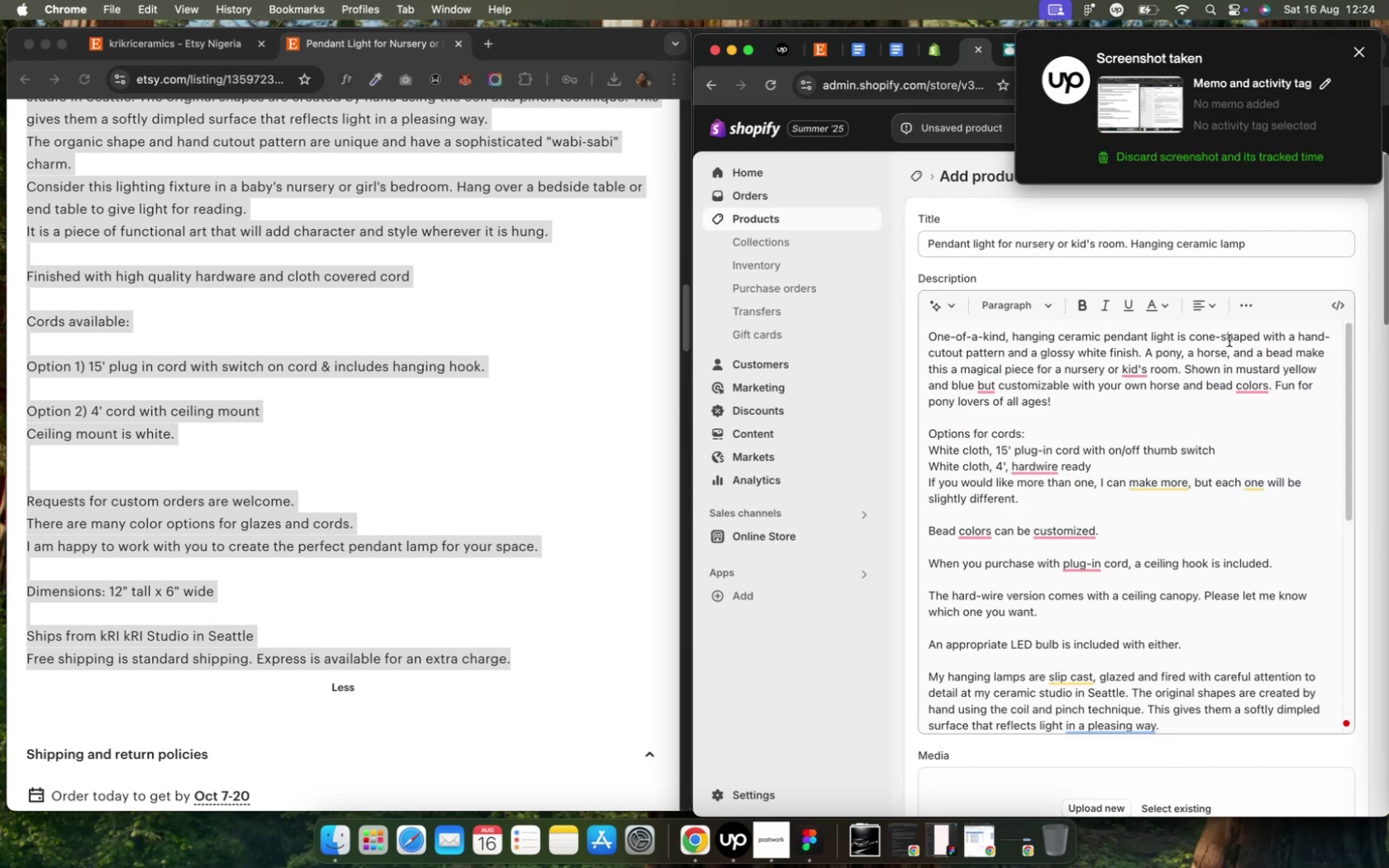 
hold_key(key=Backspace, duration=0.51)
 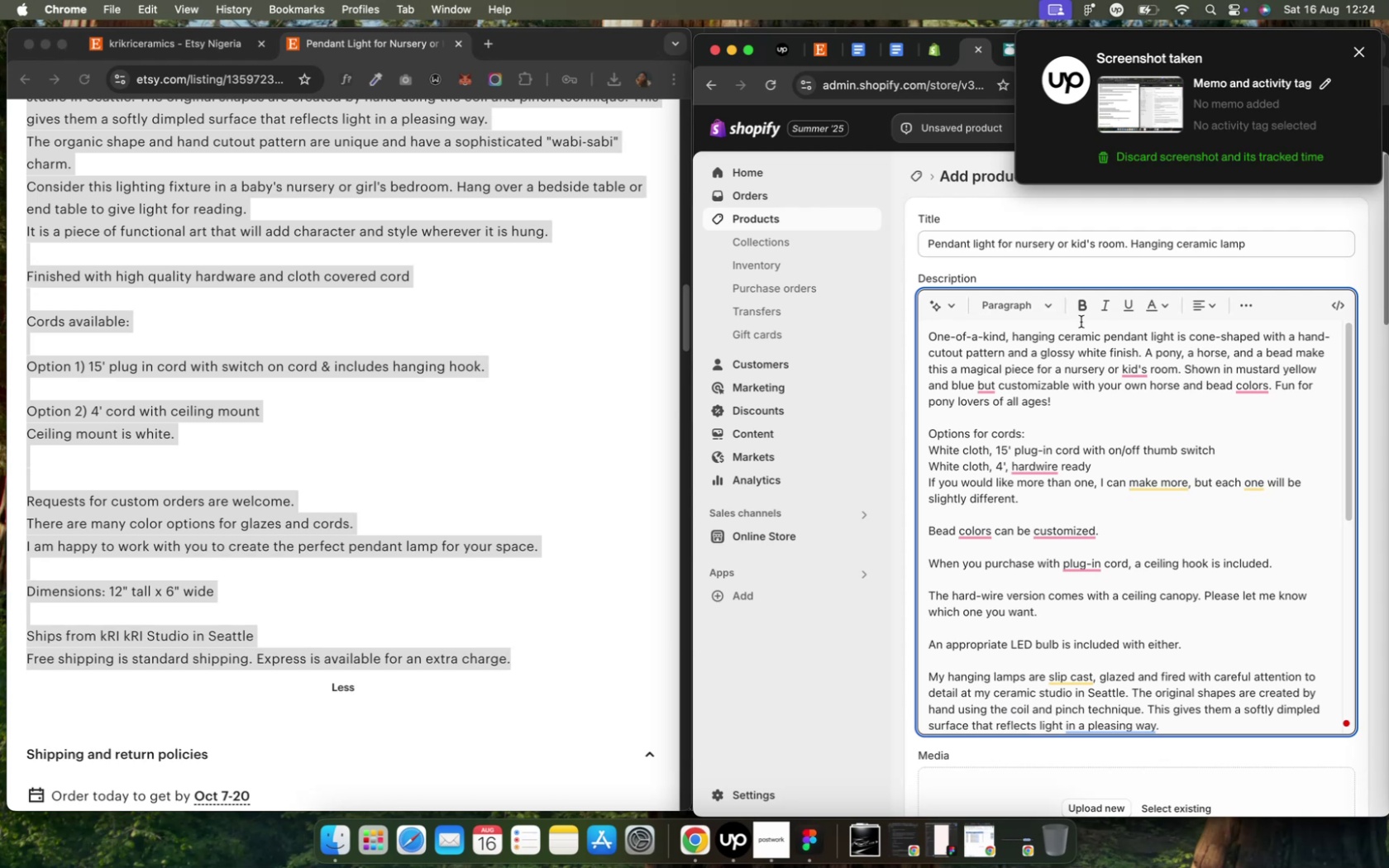 
wait(7.14)
 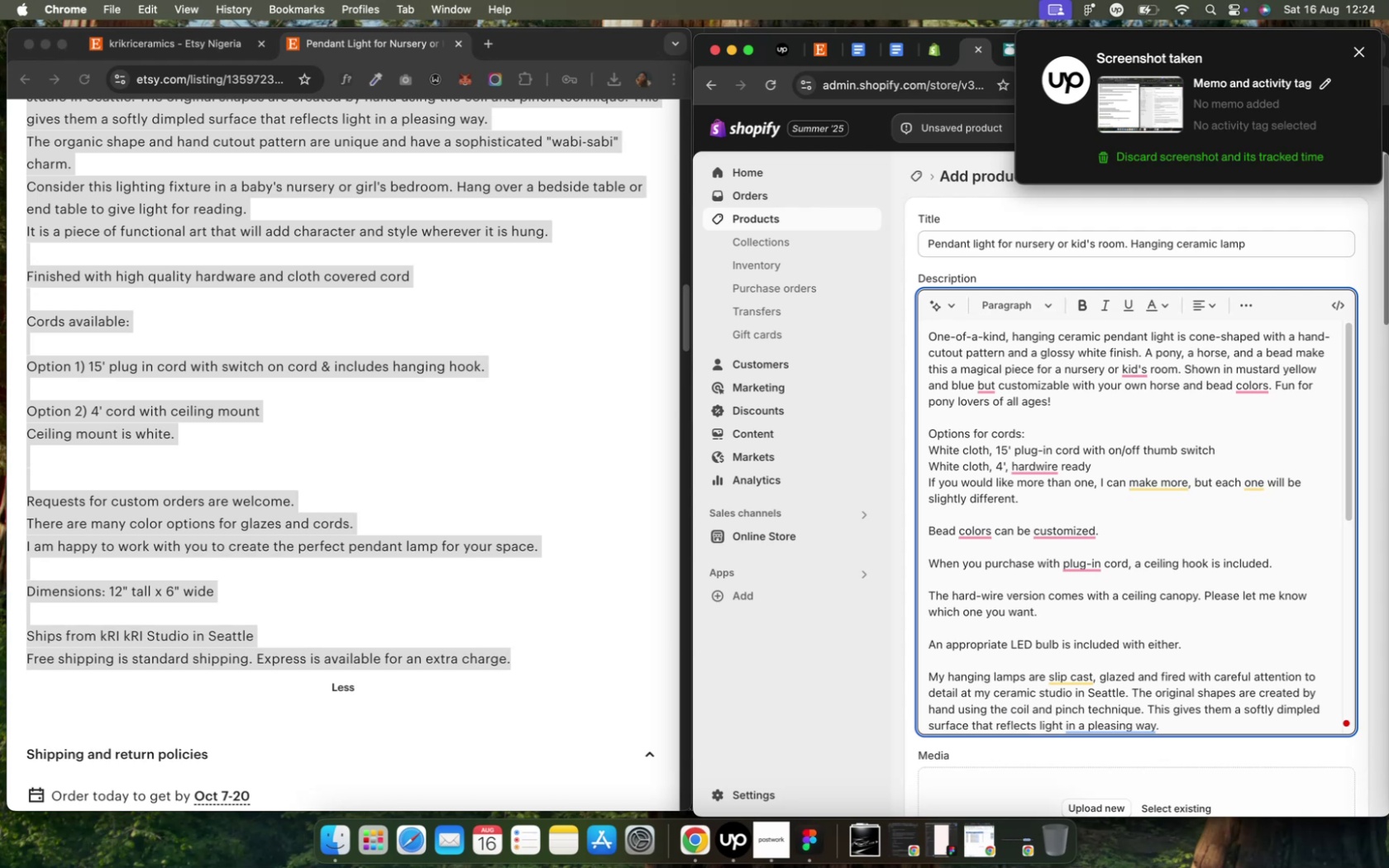 
left_click([1195, 353])
 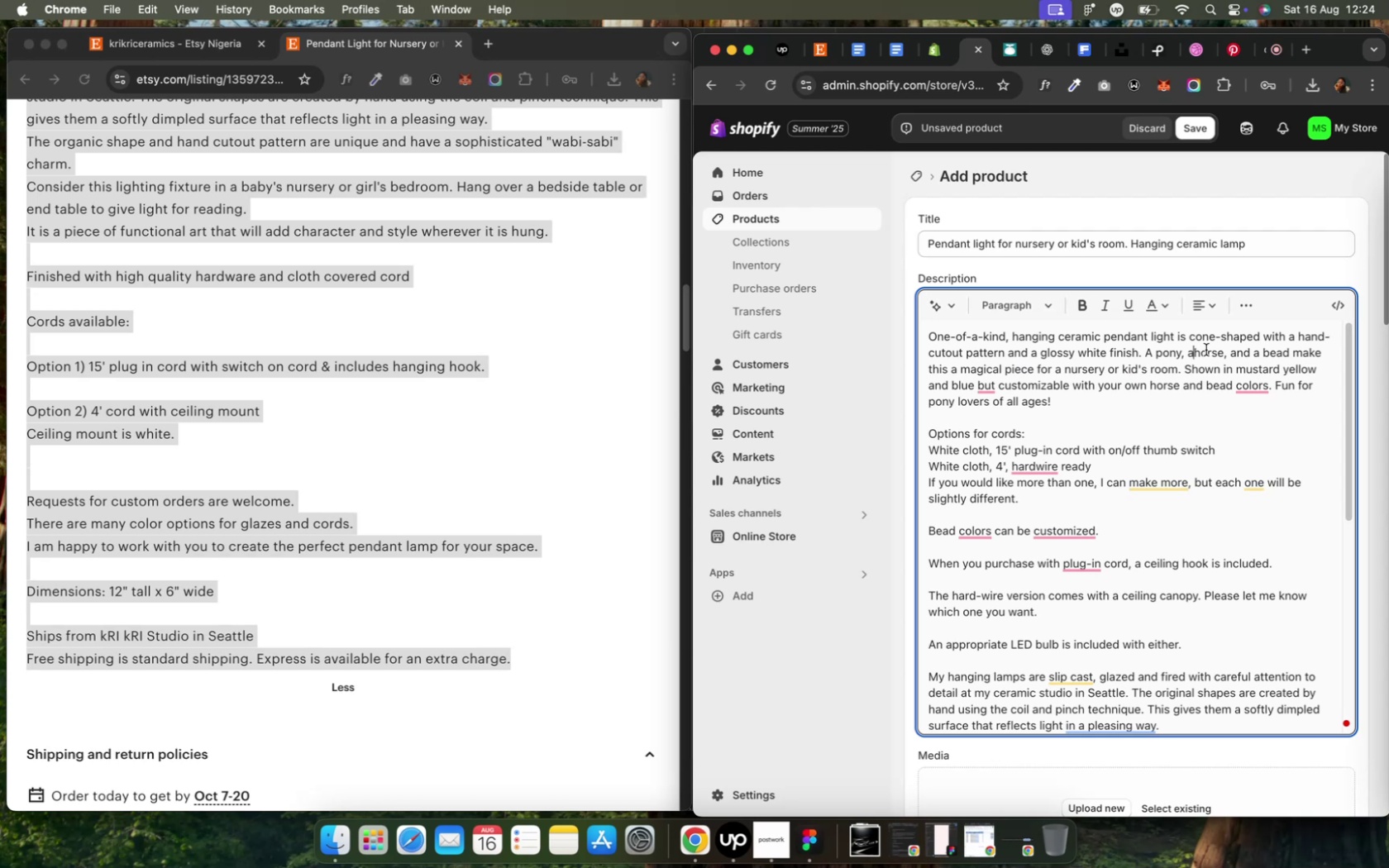 
key(Backspace)
 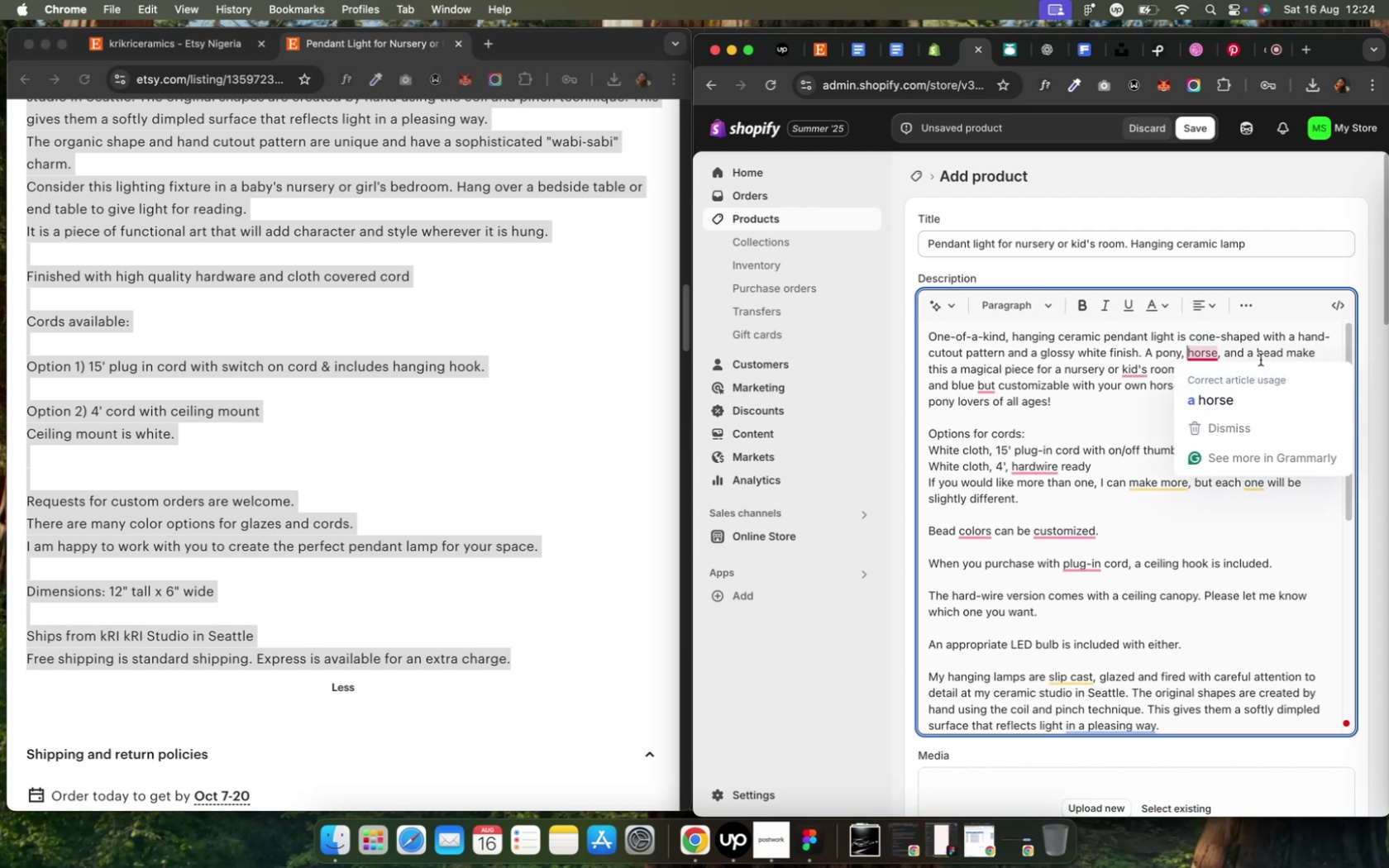 
wait(5.15)
 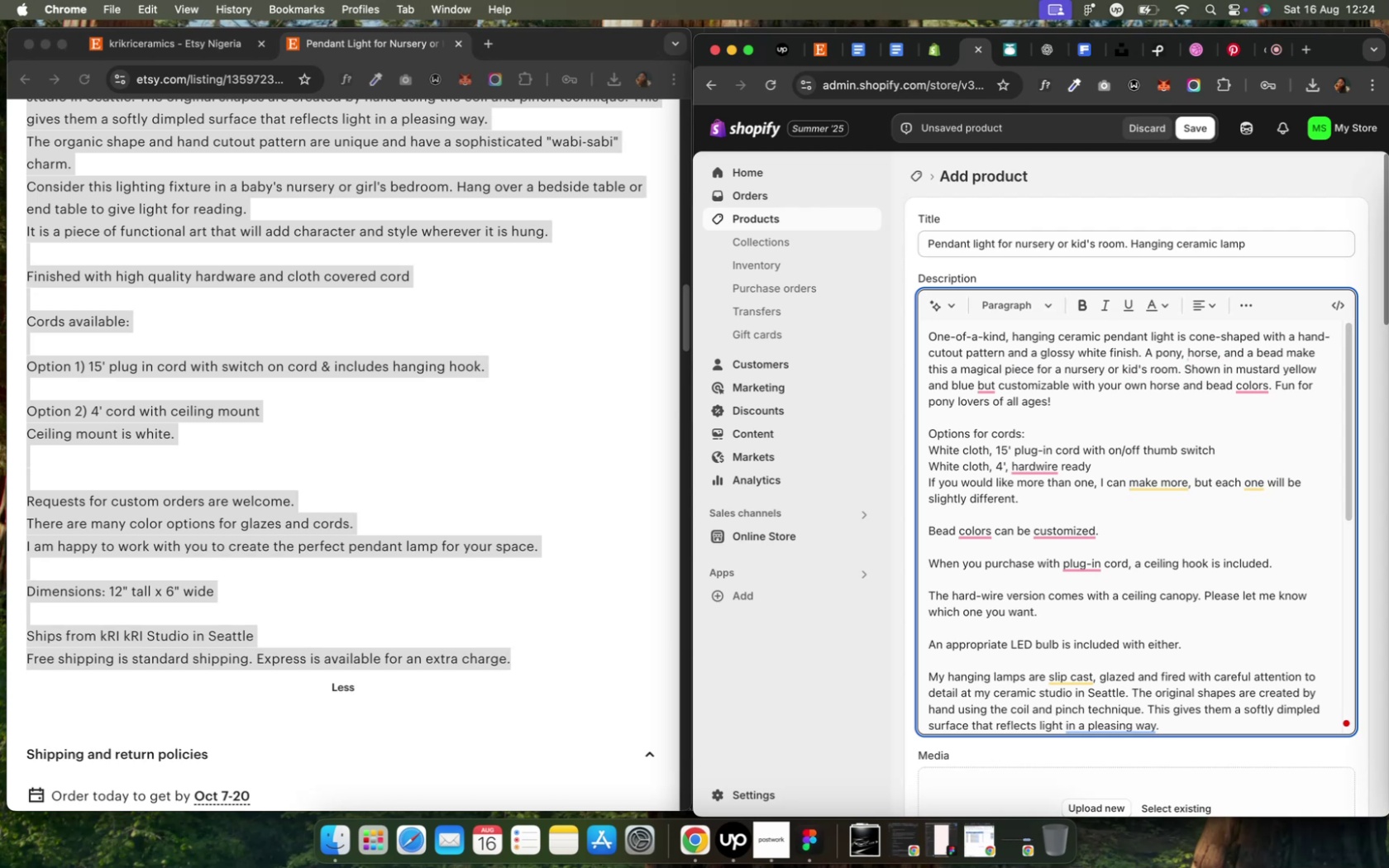 
left_click([1256, 351])
 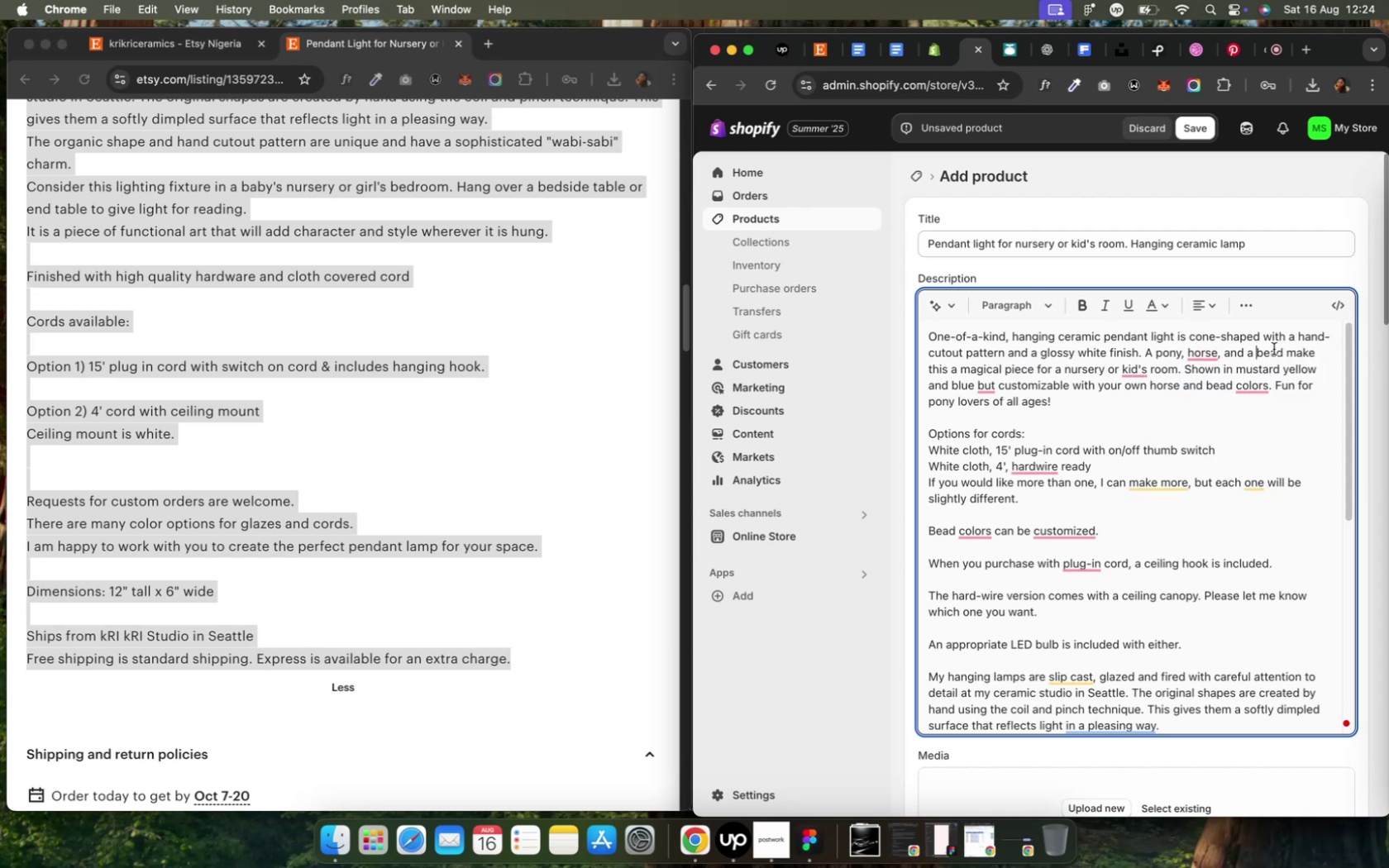 
key(Backspace)
 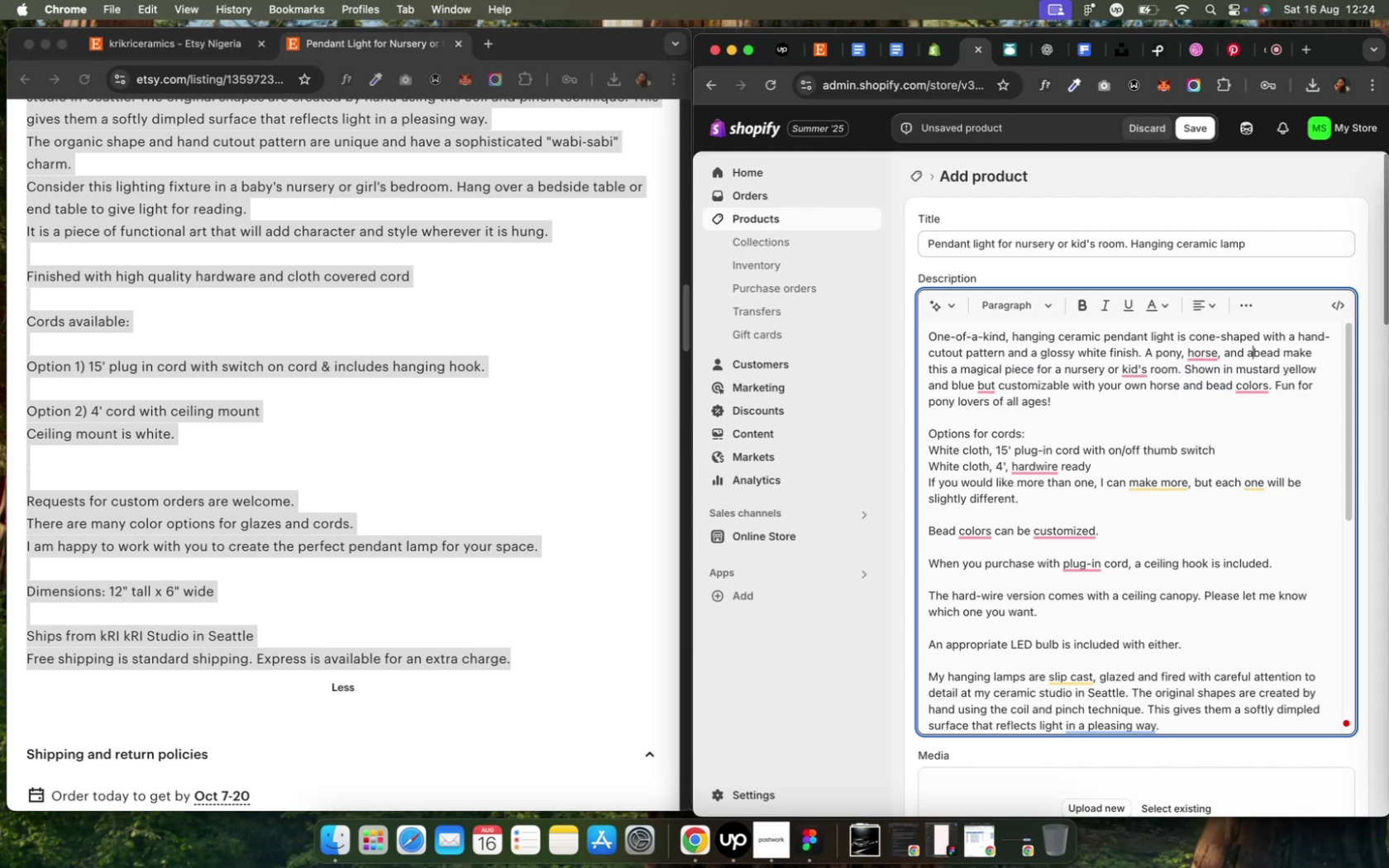 
key(Backspace)
 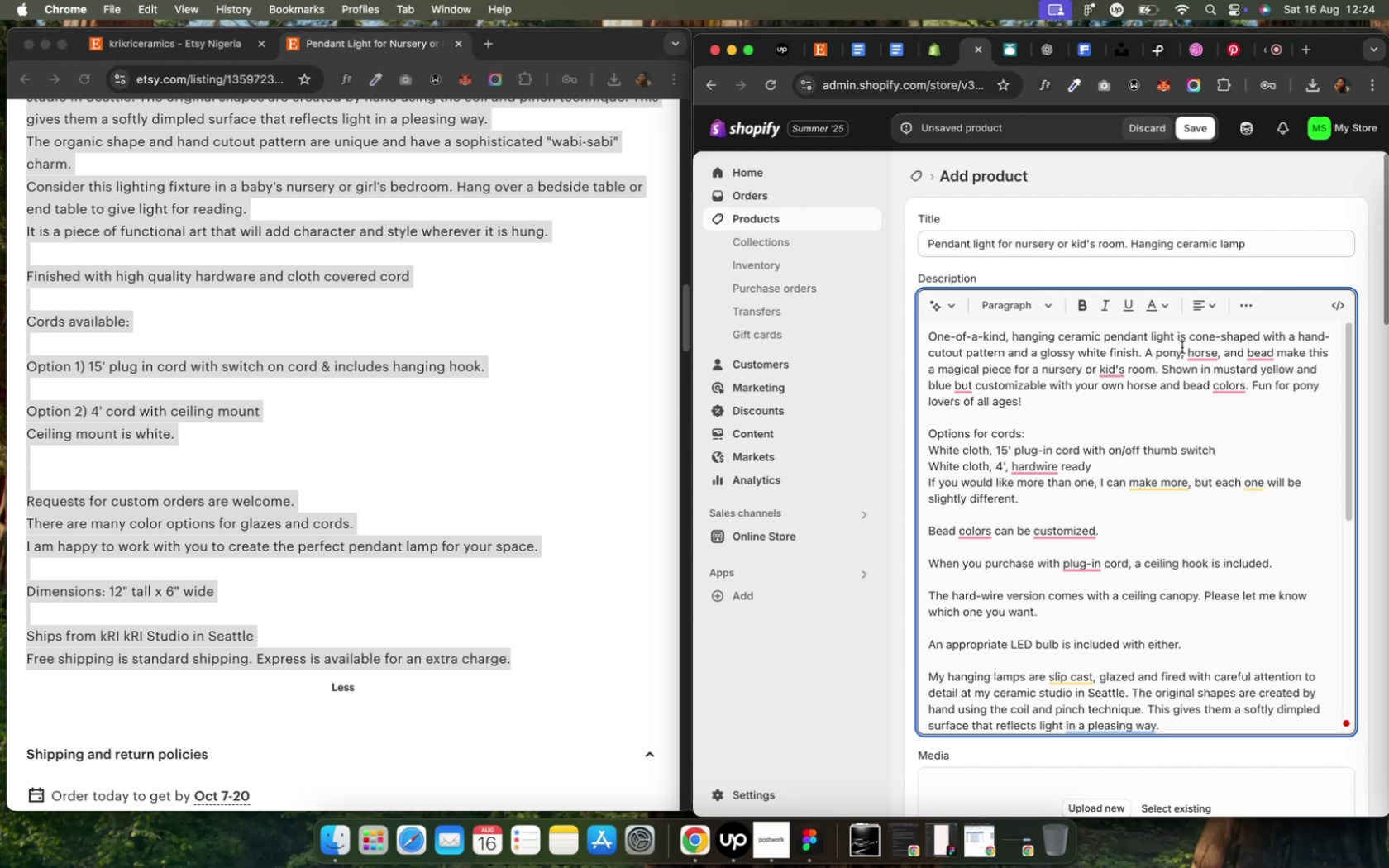 
mouse_move([1122, 397])
 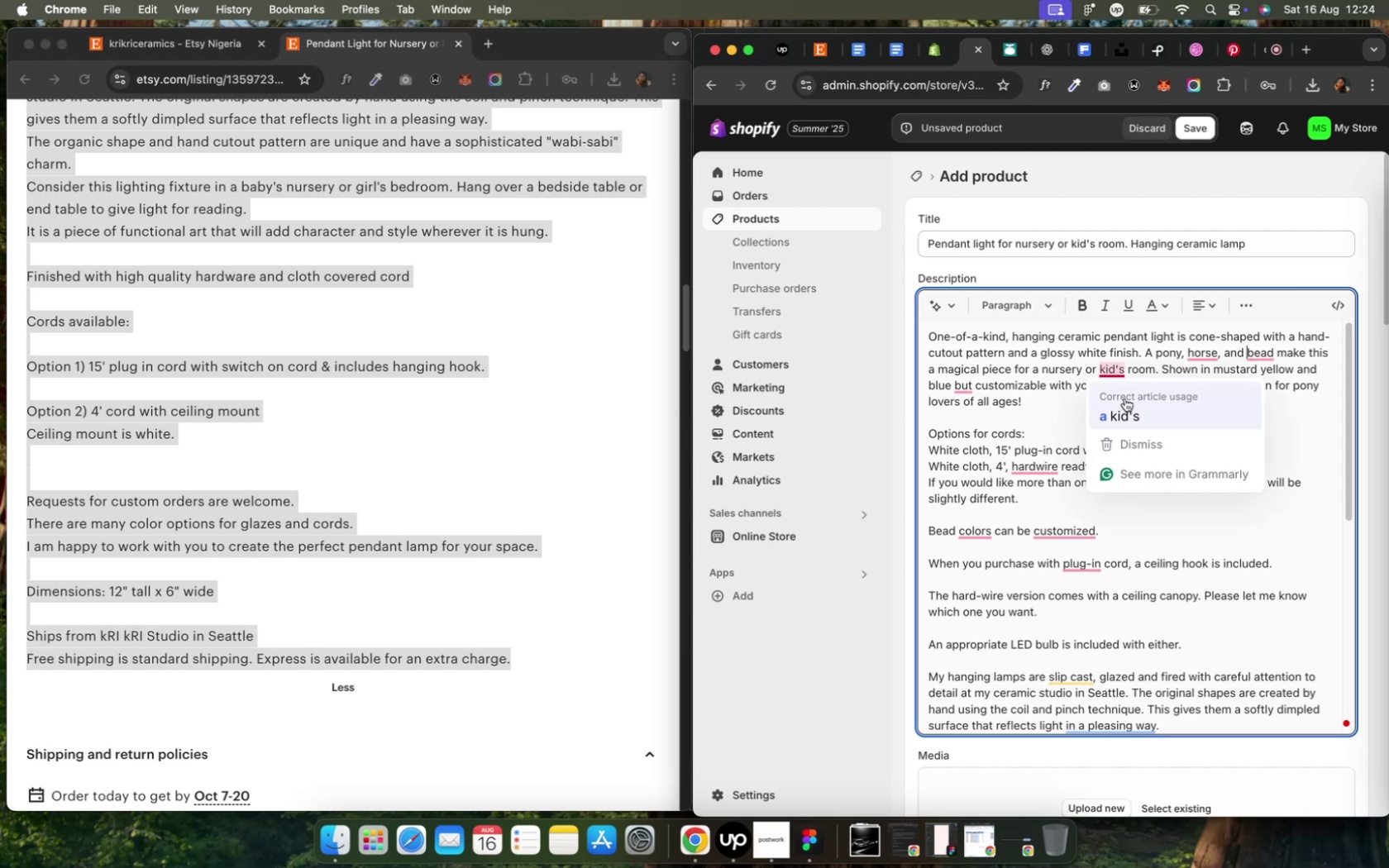 
left_click([1124, 398])
 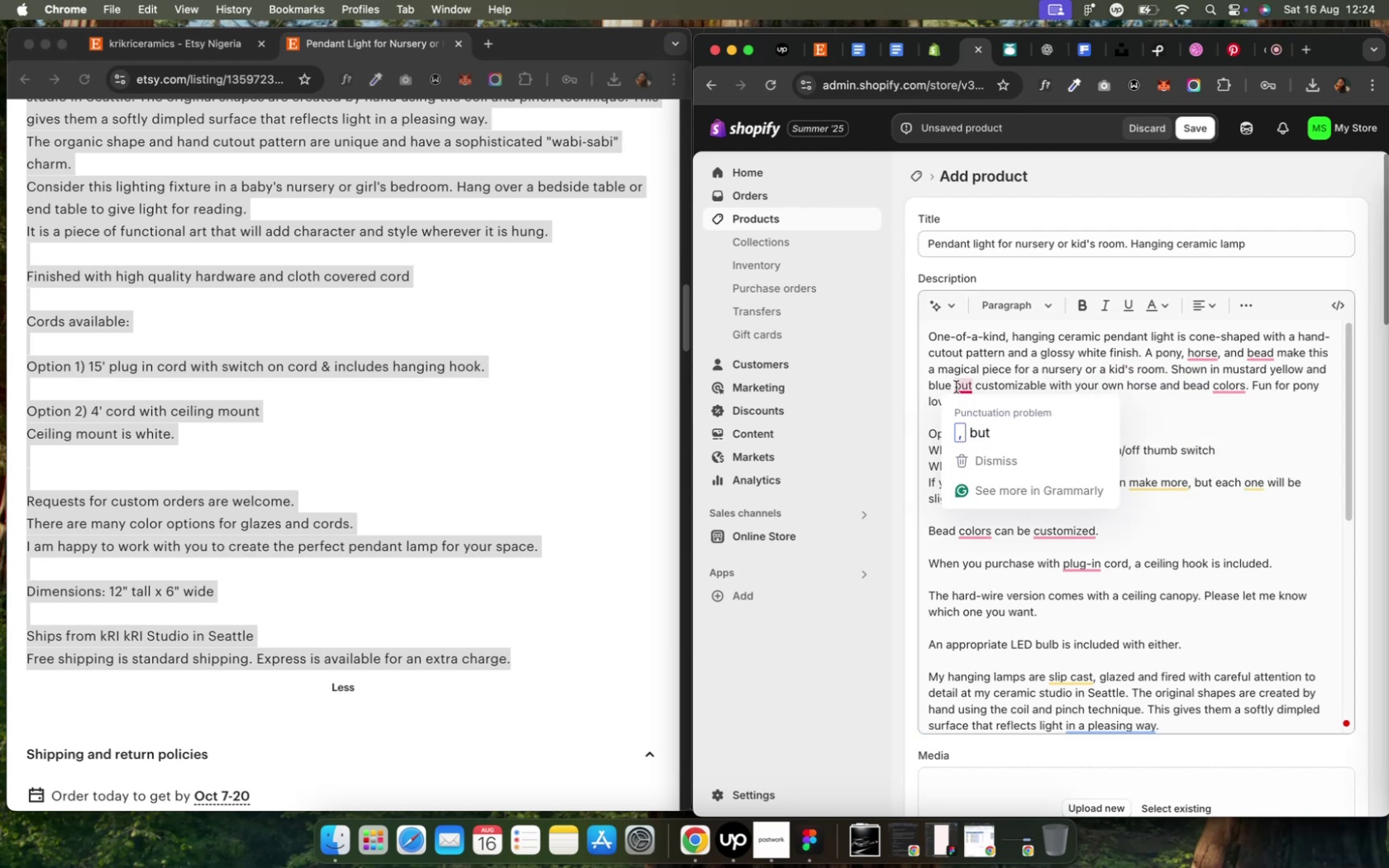 
left_click([1000, 427])
 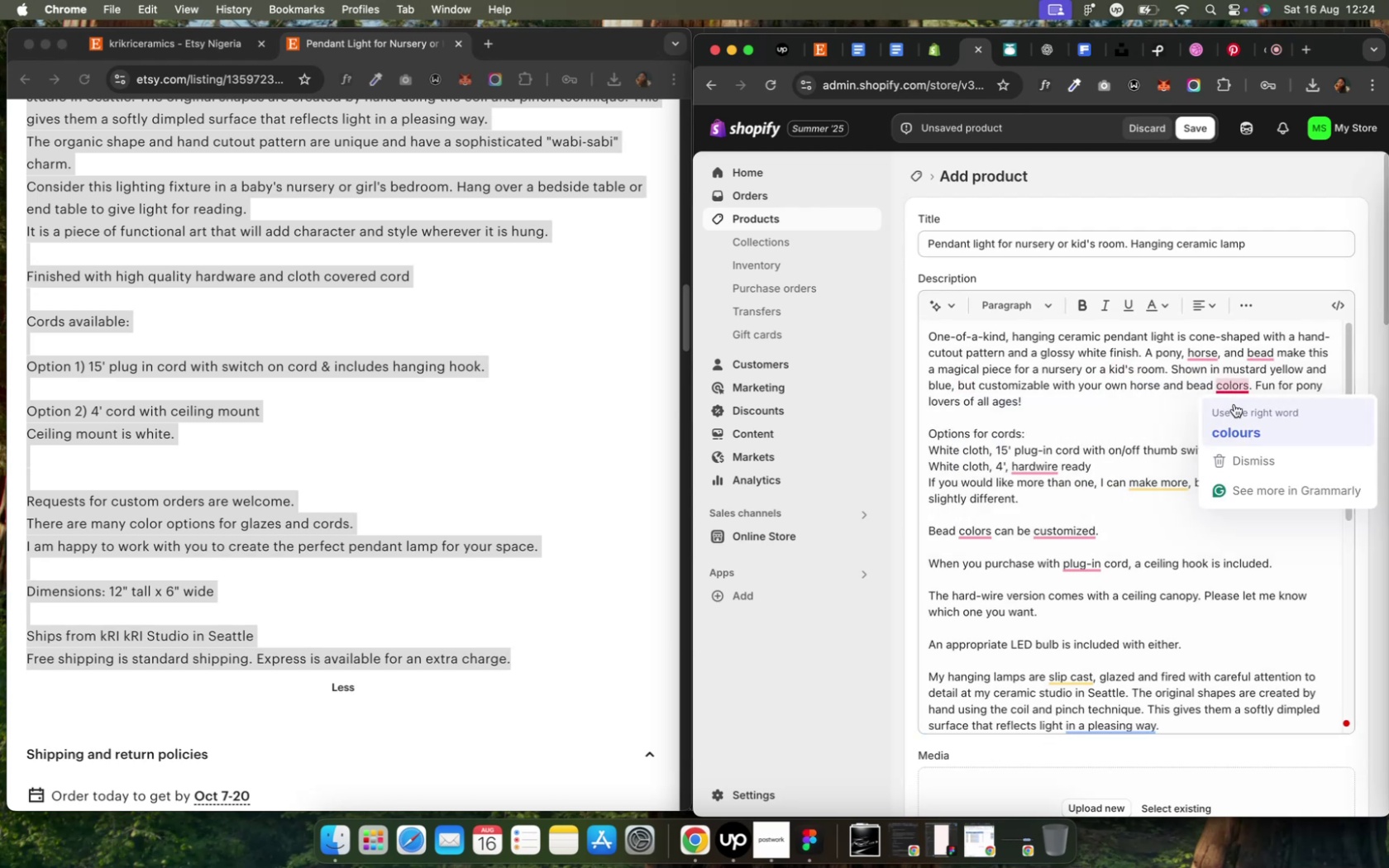 
left_click([1234, 407])
 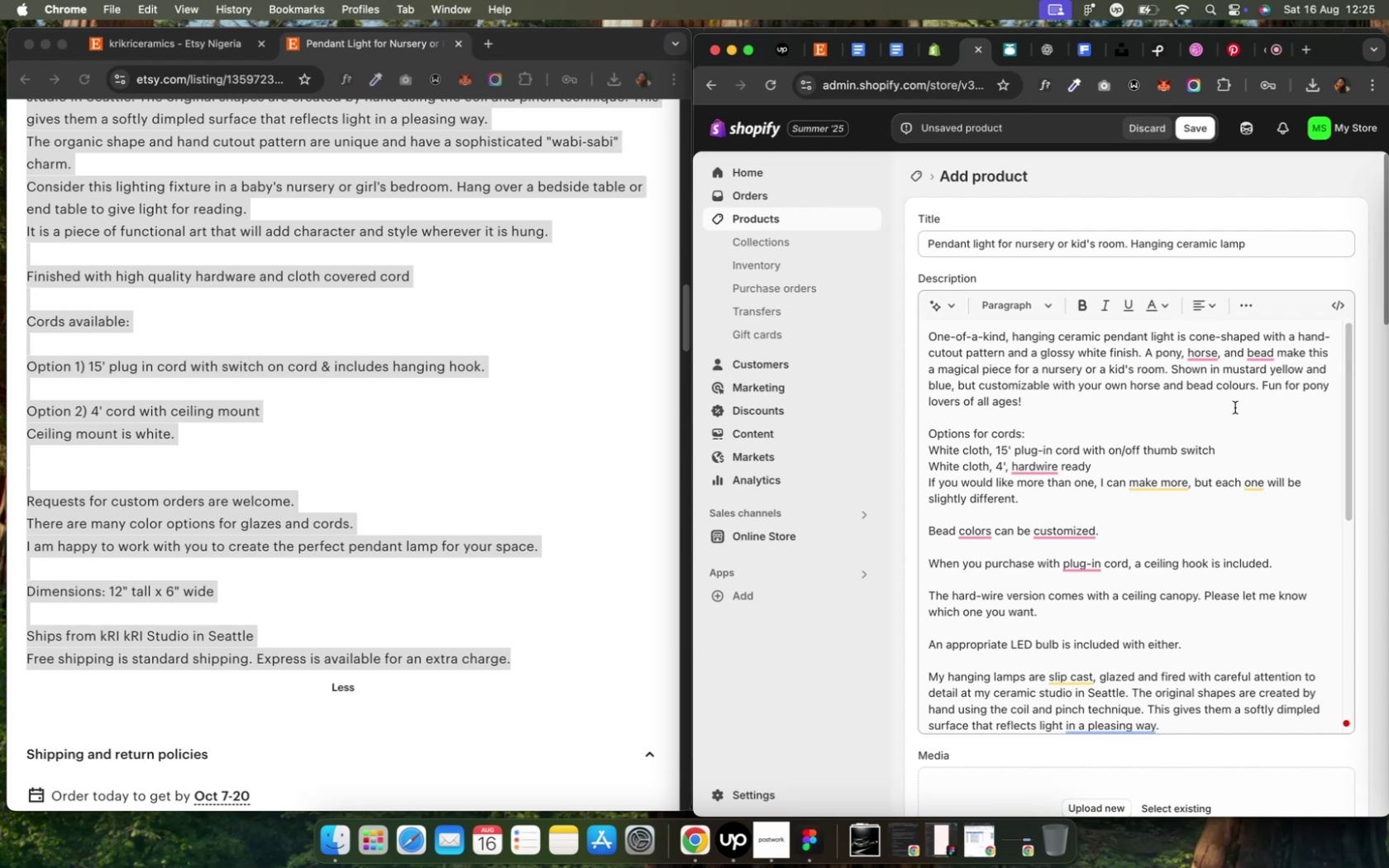 
wait(12.14)
 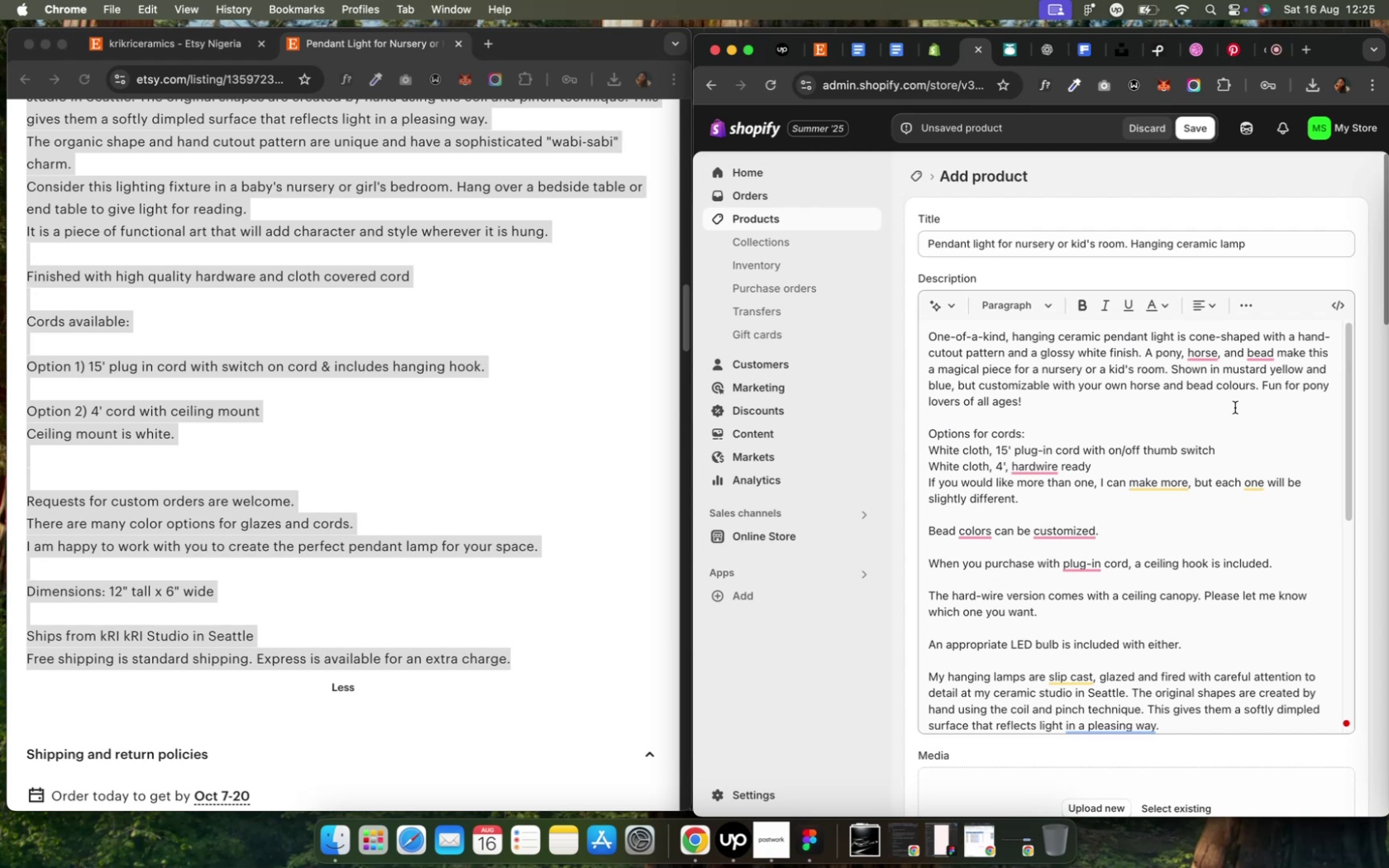 
scroll: coordinate [1204, 382], scroll_direction: down, amount: 6.0
 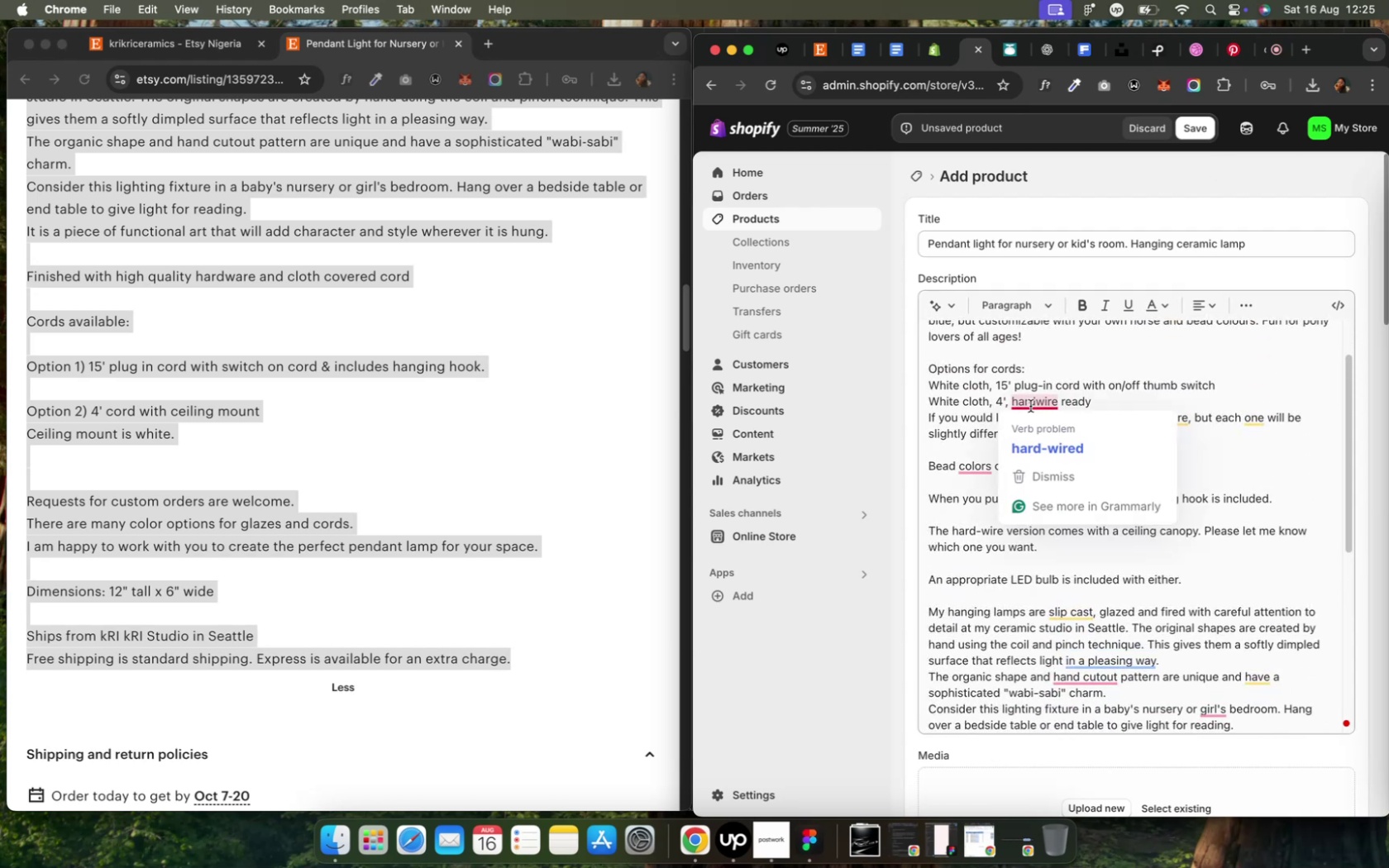 
left_click([1055, 435])
 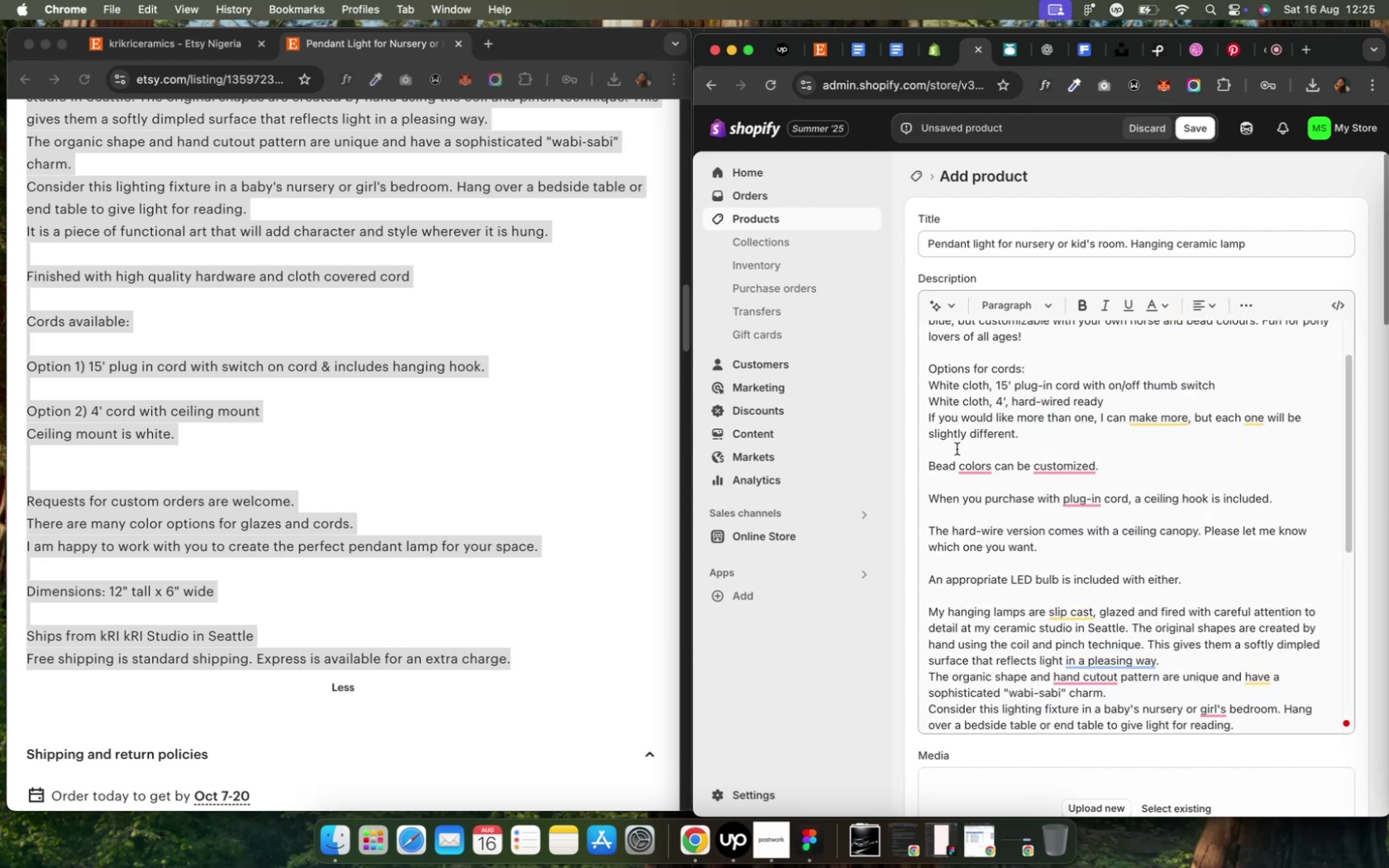 
mouse_move([977, 469])
 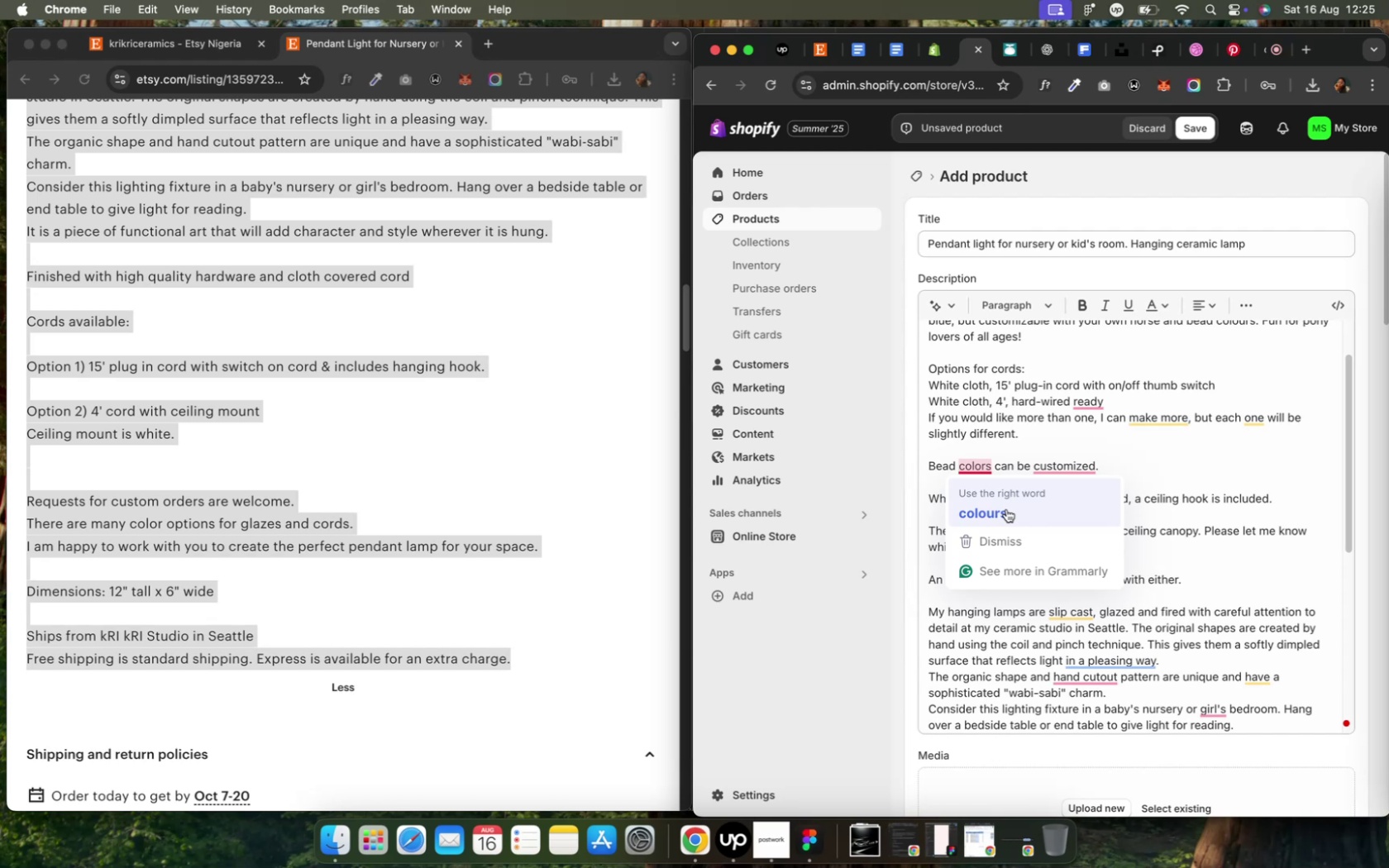 
left_click([1005, 509])
 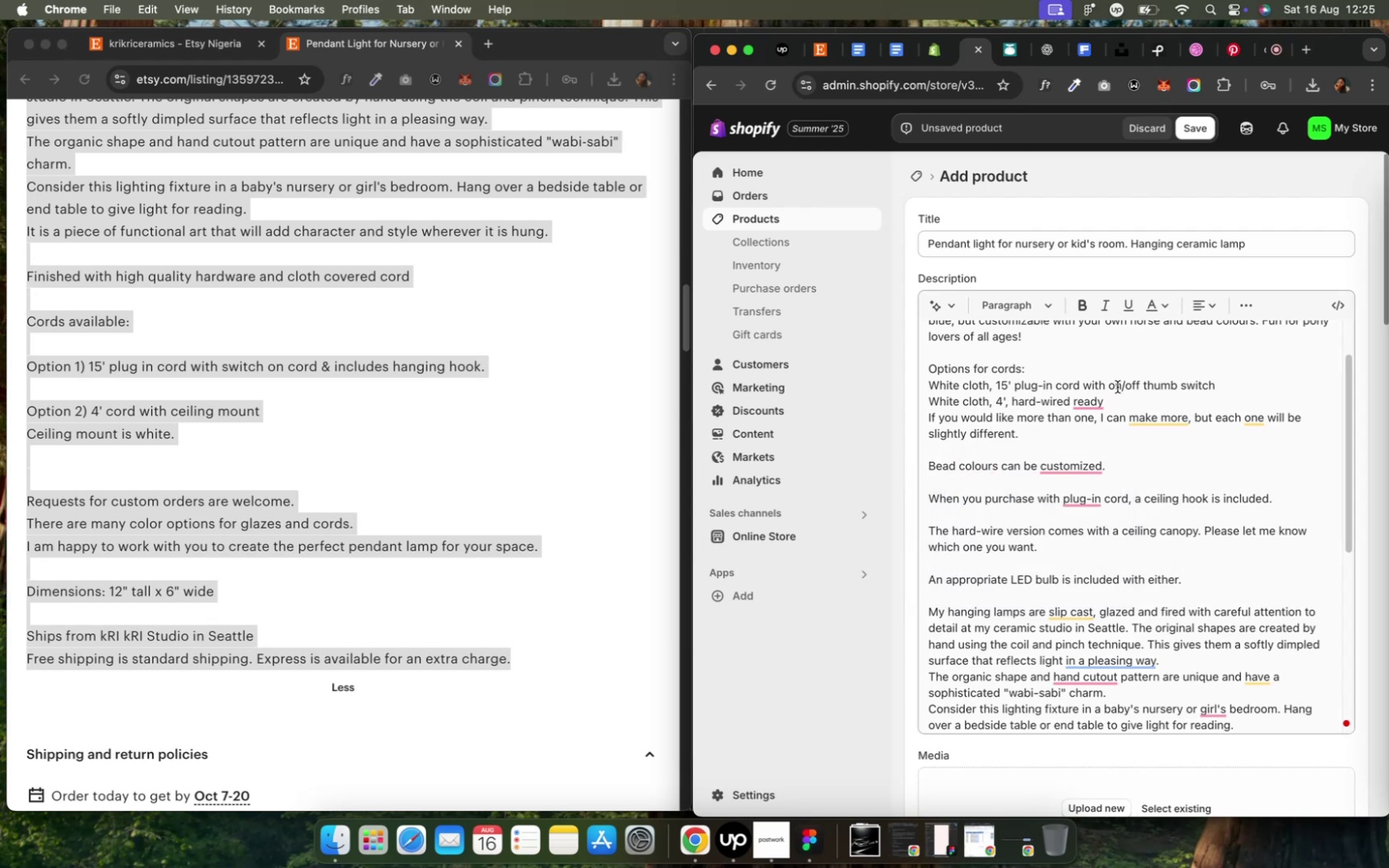 
mouse_move([1095, 411])
 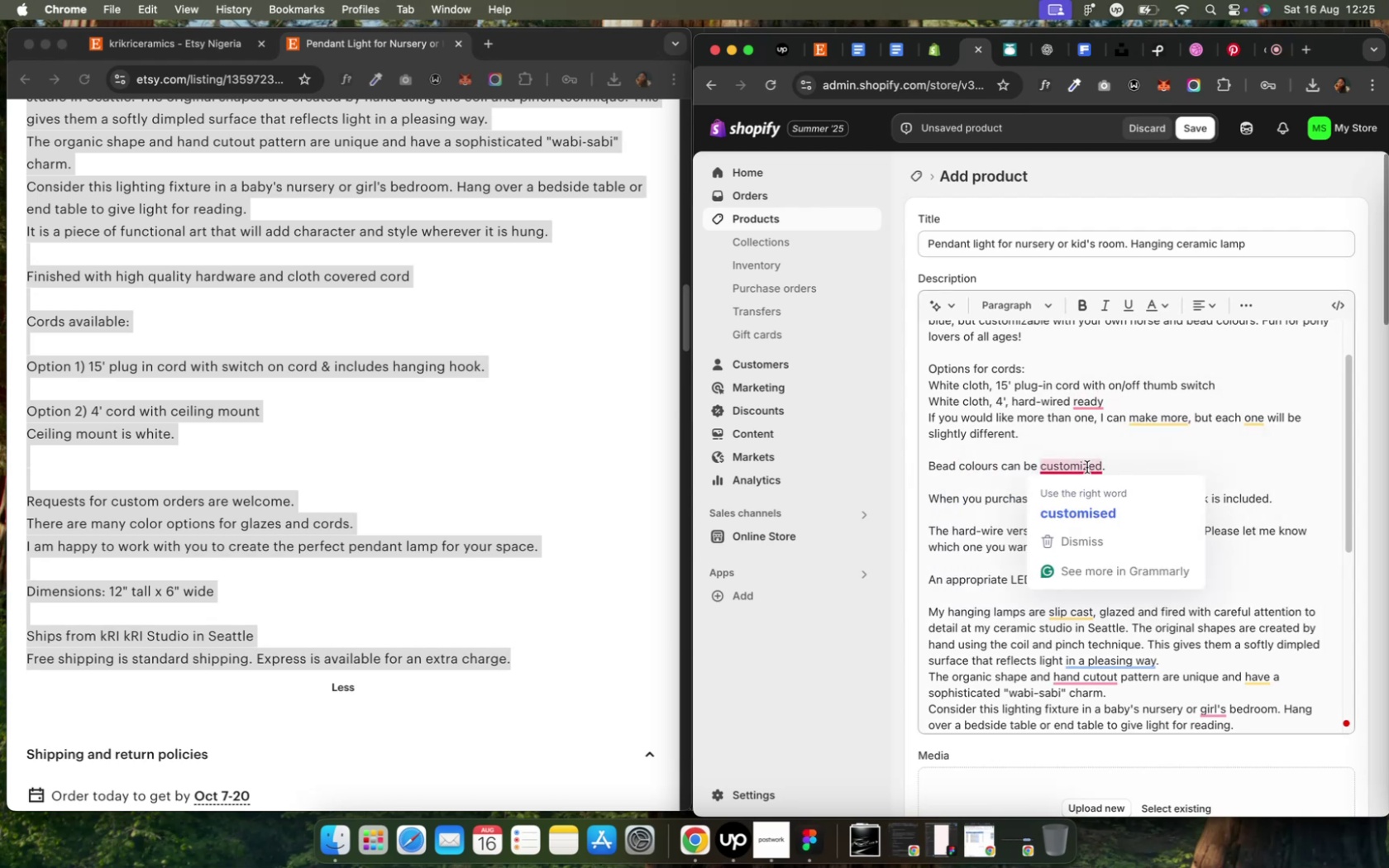 
left_click([1086, 516])
 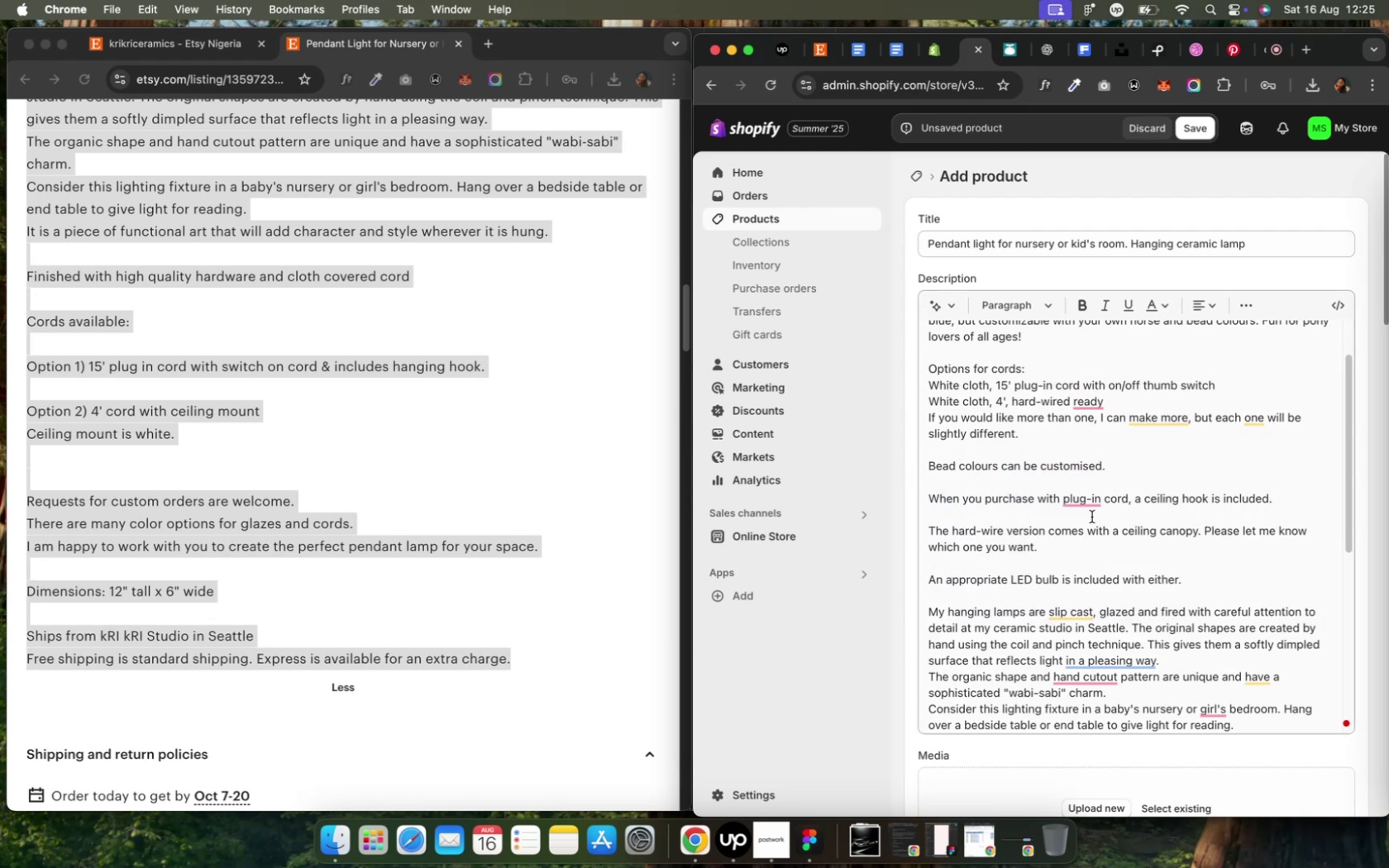 
mouse_move([1069, 500])
 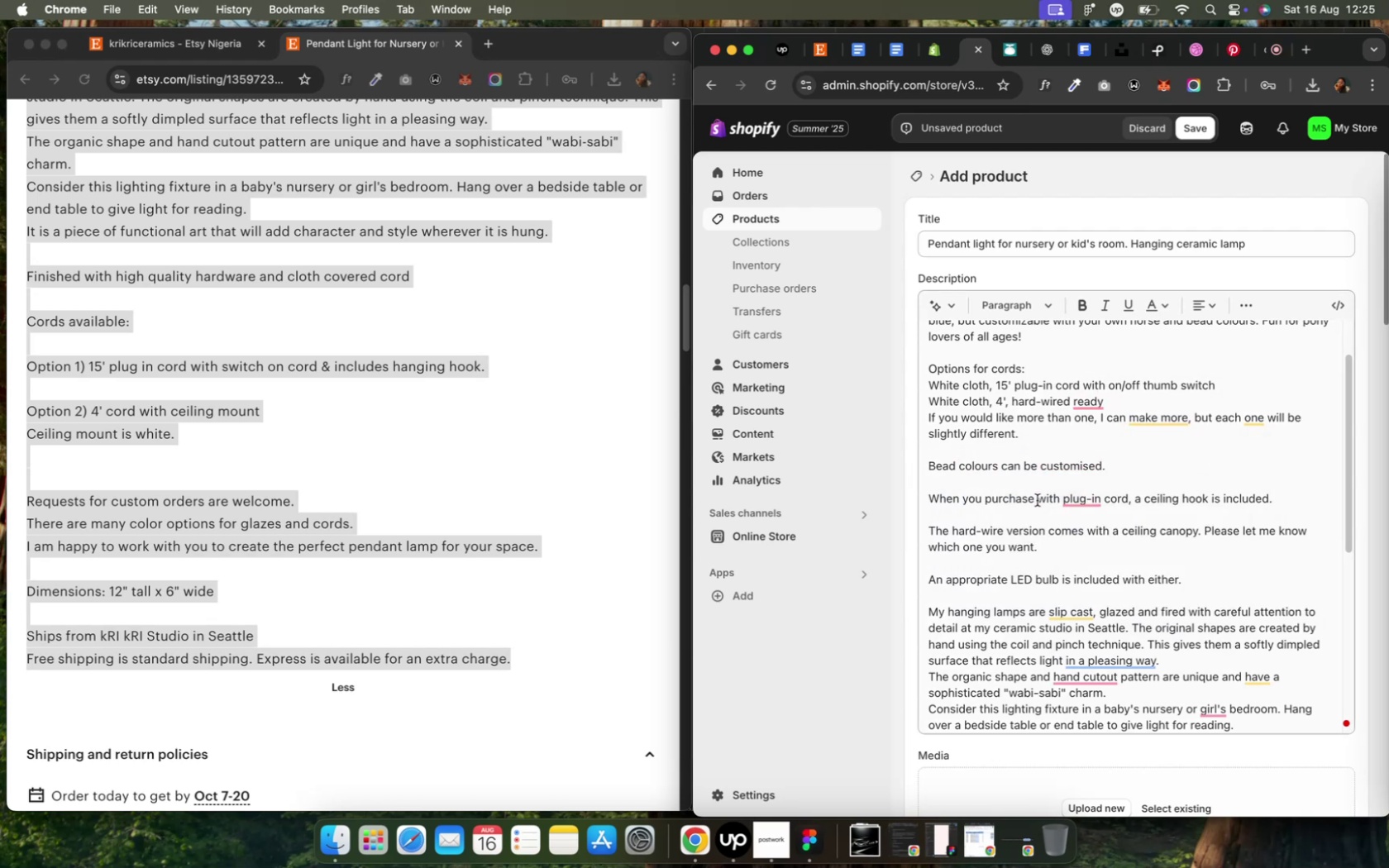 
scroll: coordinate [1036, 500], scroll_direction: down, amount: 4.0
 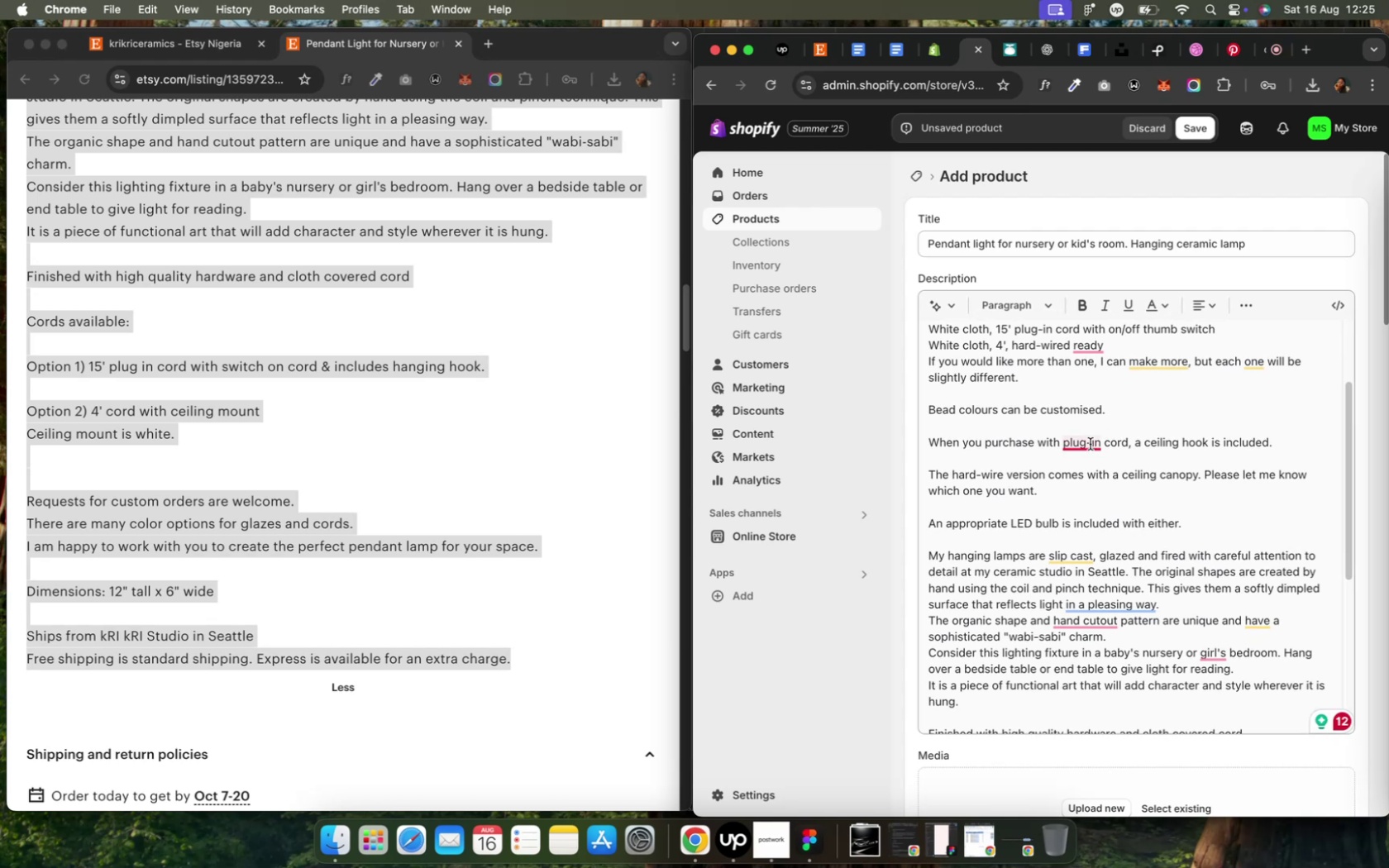 
left_click([1089, 463])
 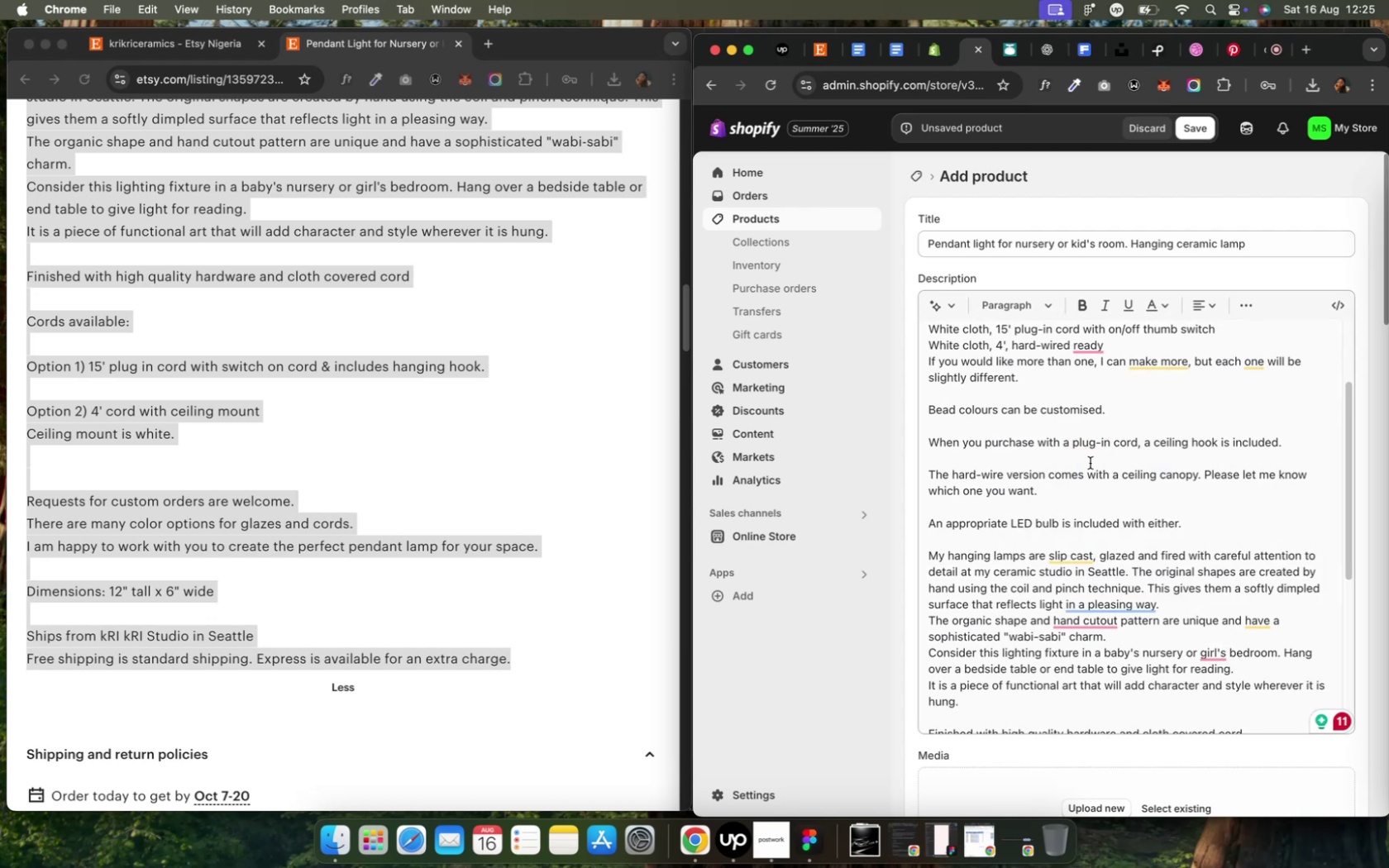 
scroll: coordinate [1089, 463], scroll_direction: down, amount: 8.0
 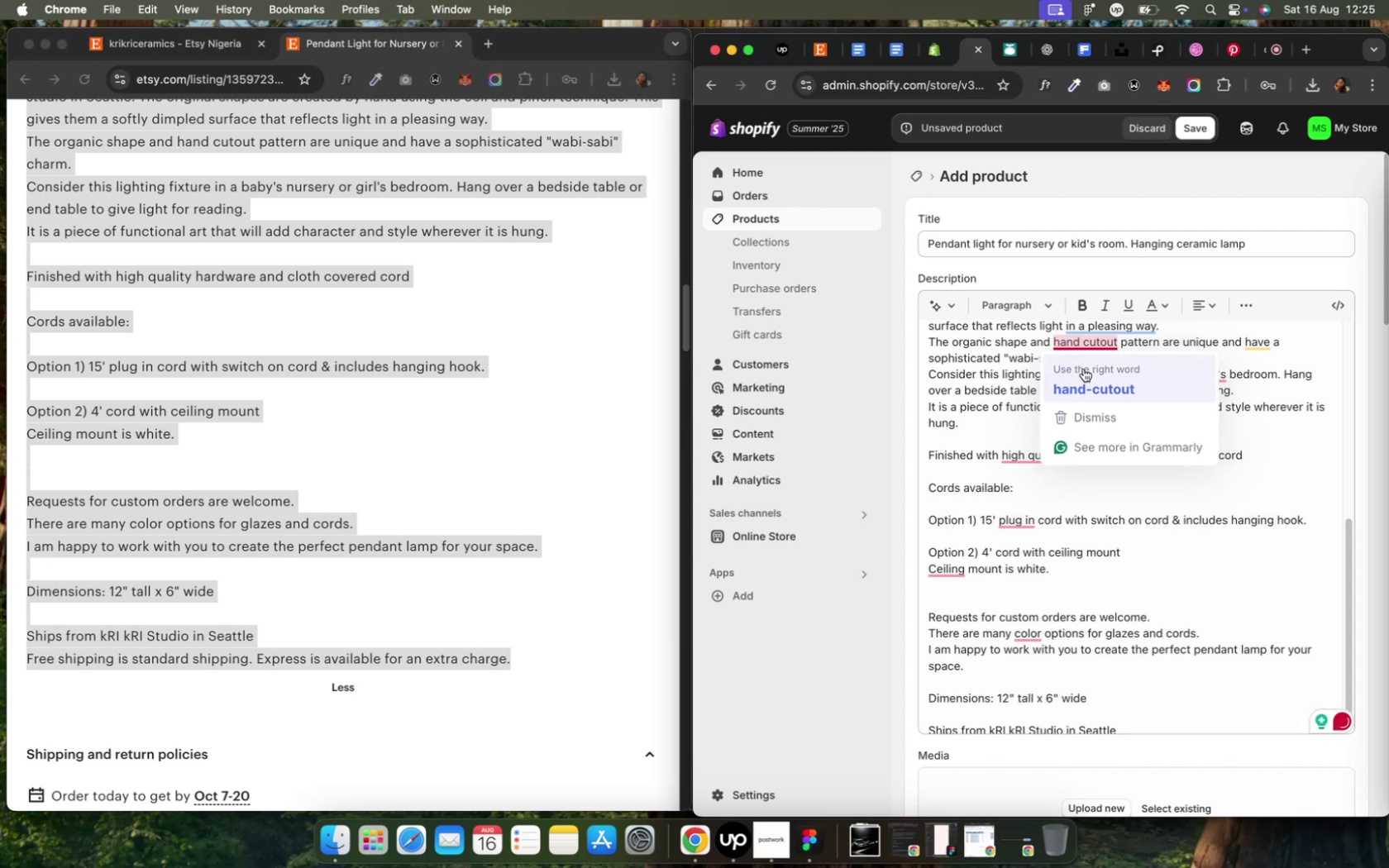 
left_click([1082, 371])
 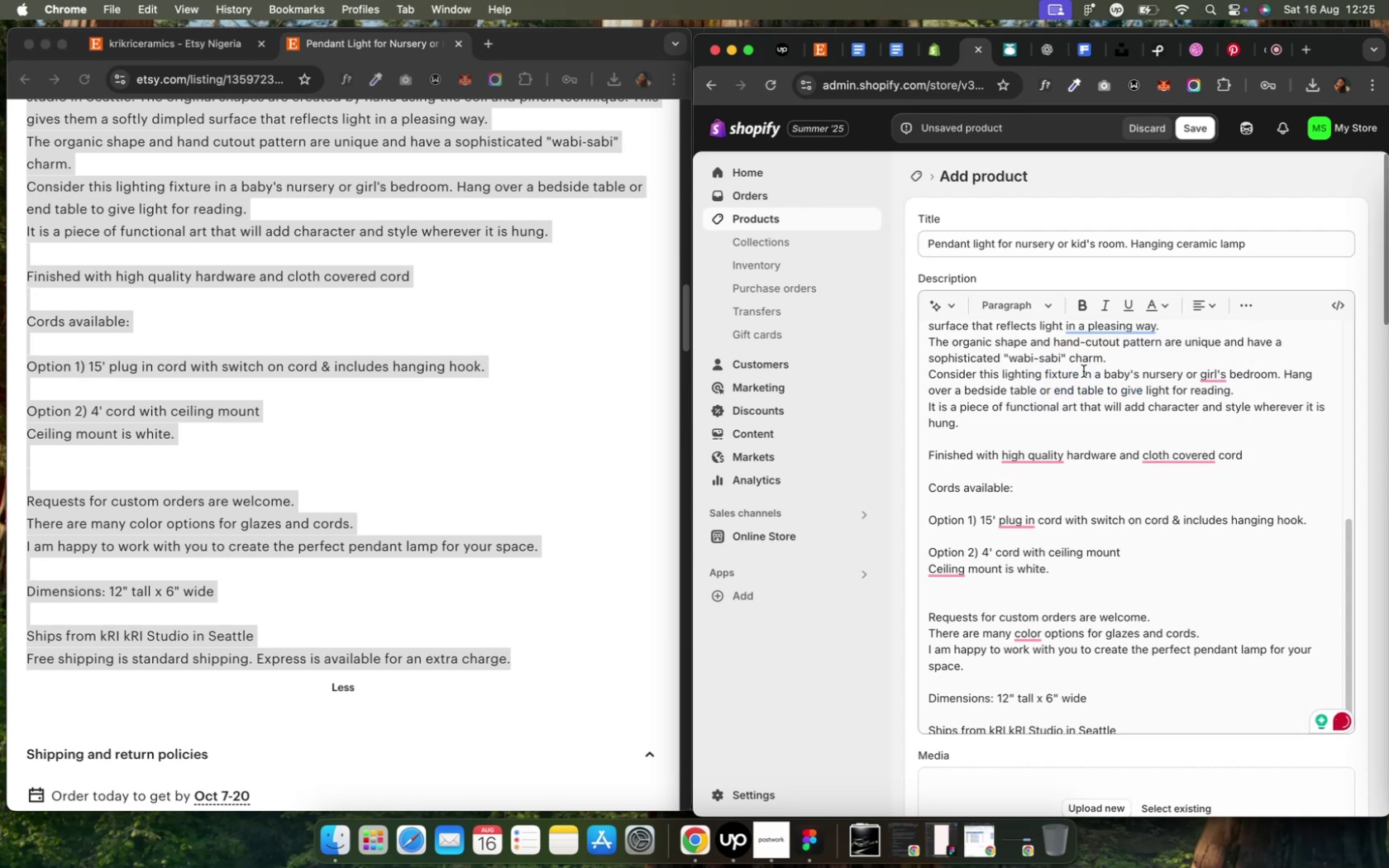 
mouse_move([1217, 398])
 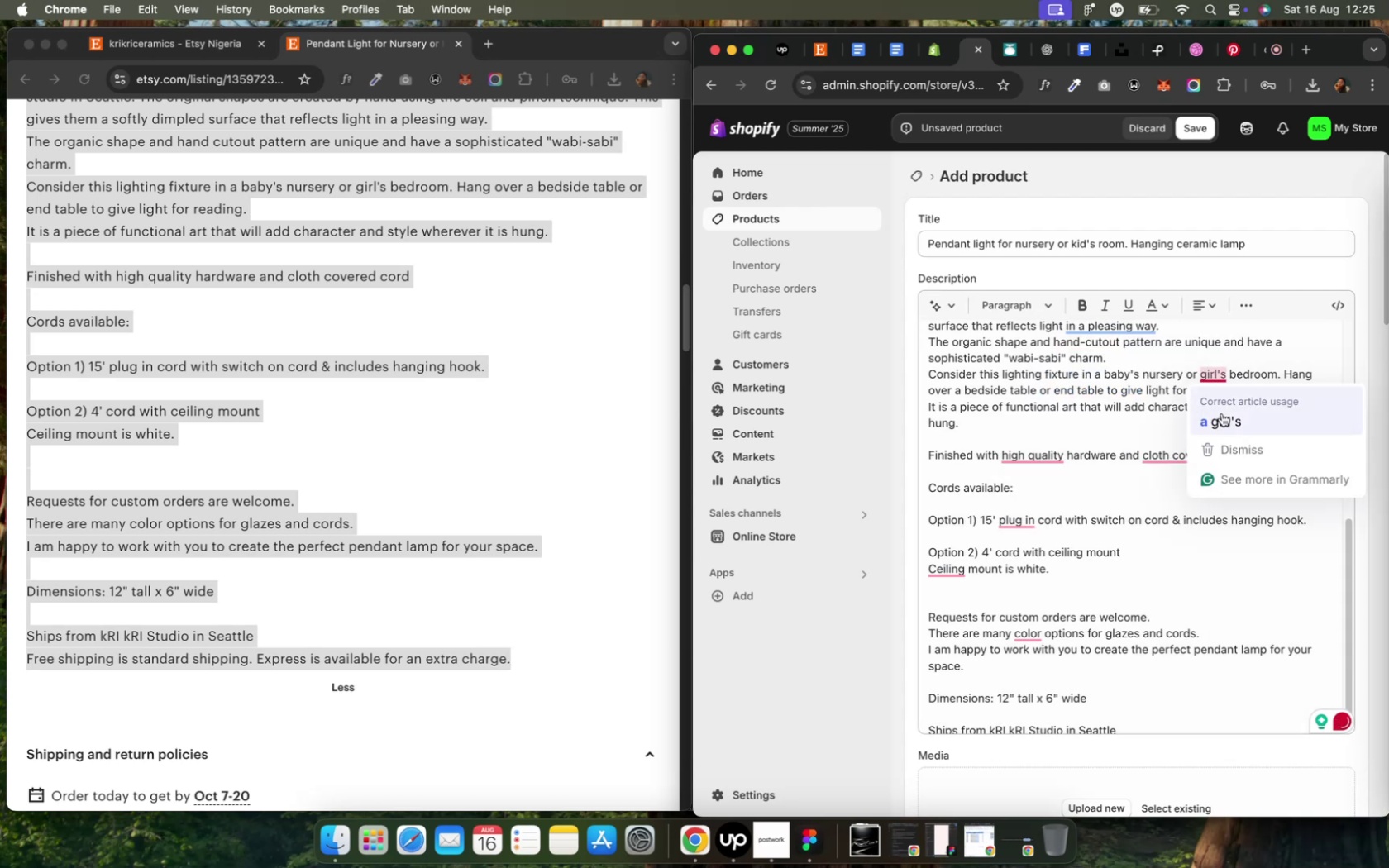 
left_click([1220, 413])
 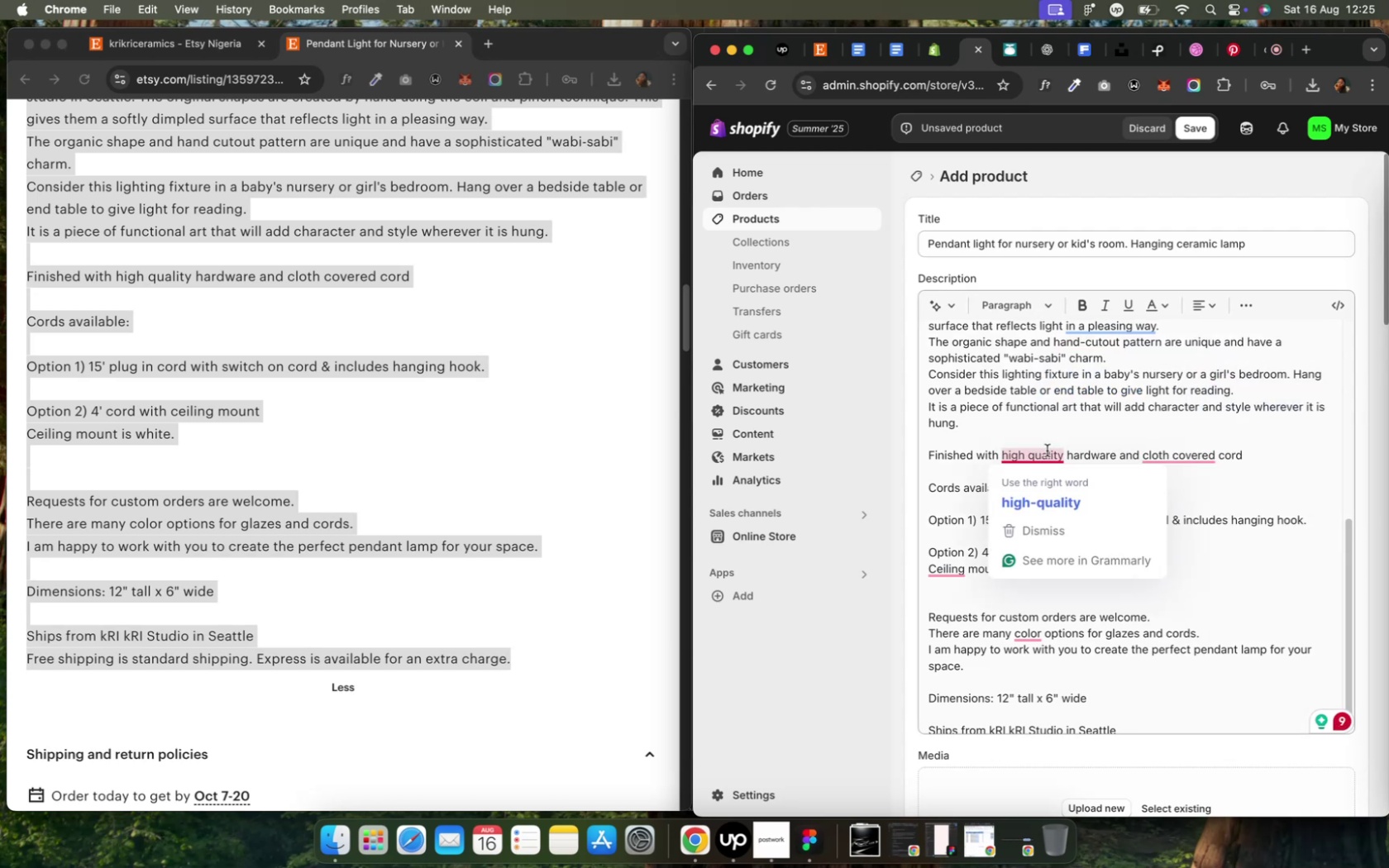 
left_click([1032, 491])
 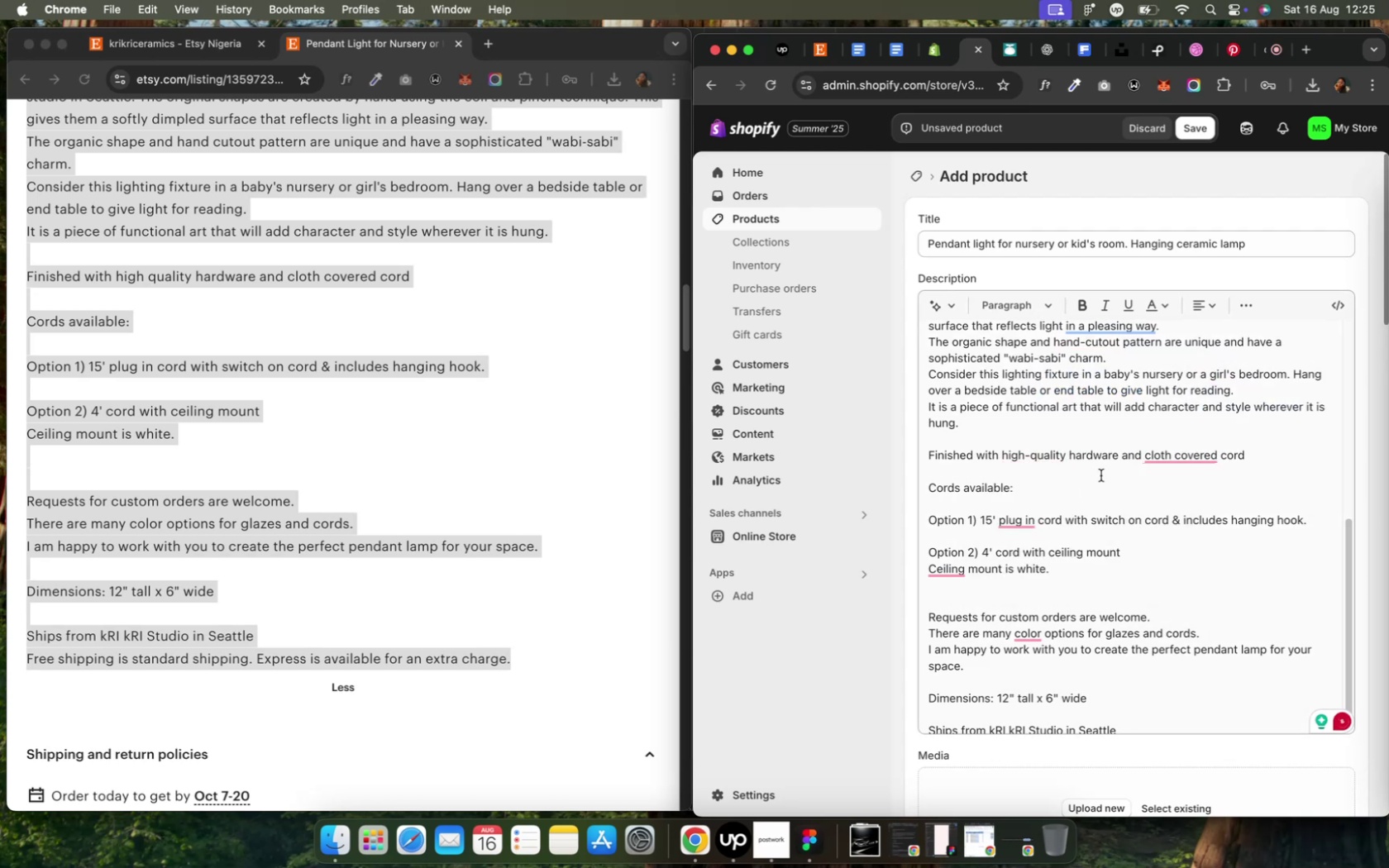 
mouse_move([1188, 455])
 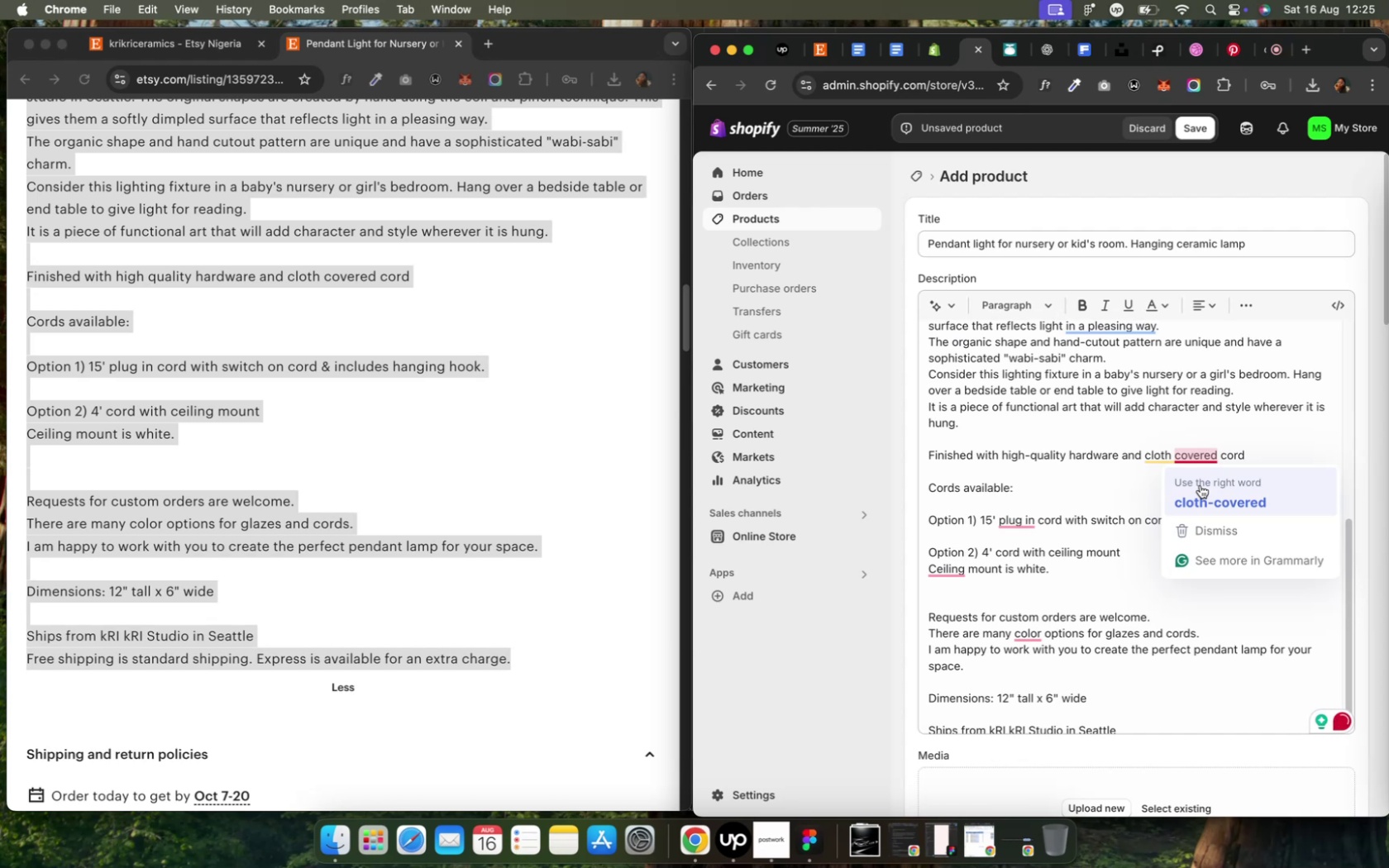 
left_click([1199, 485])
 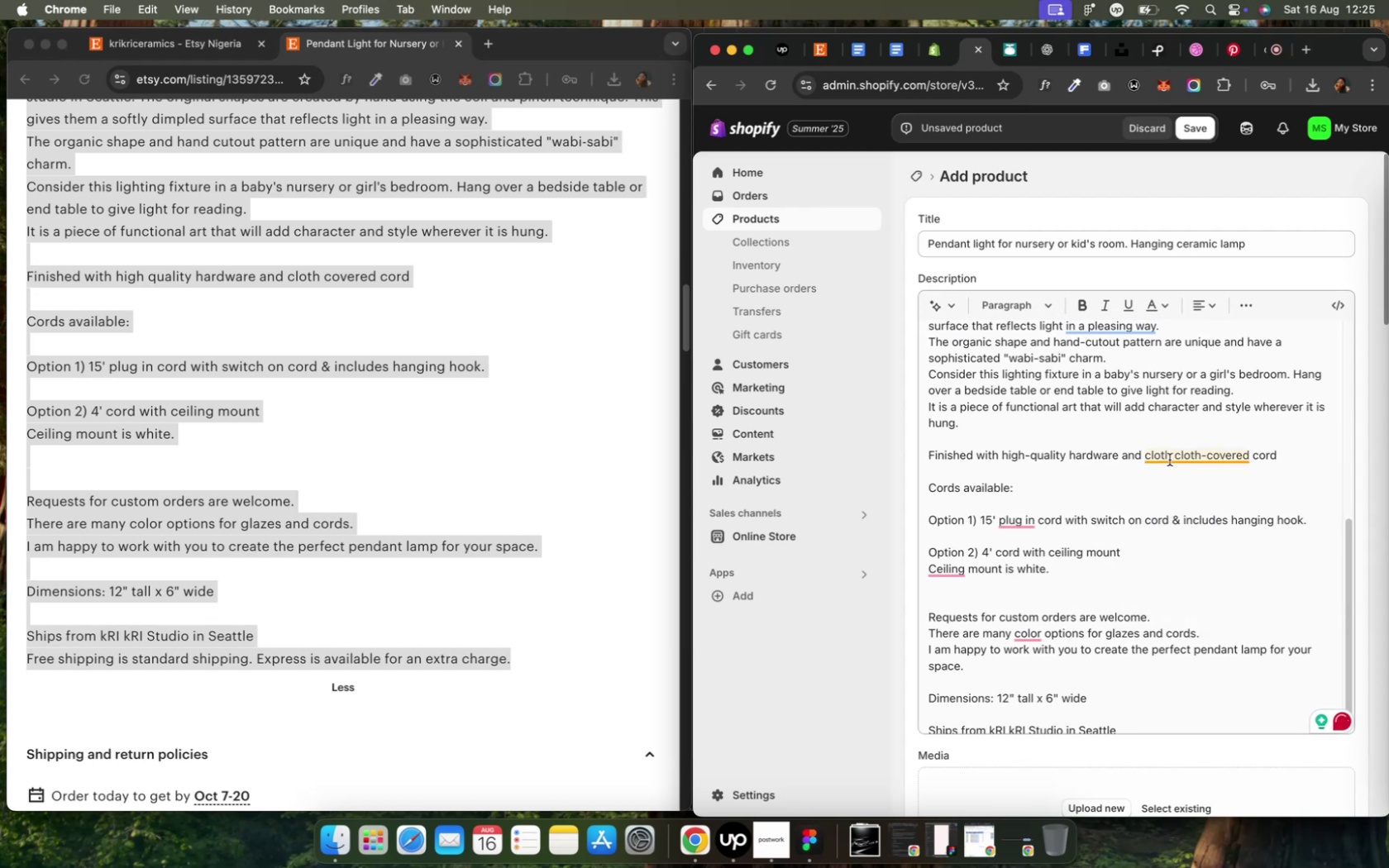 
double_click([1168, 460])
 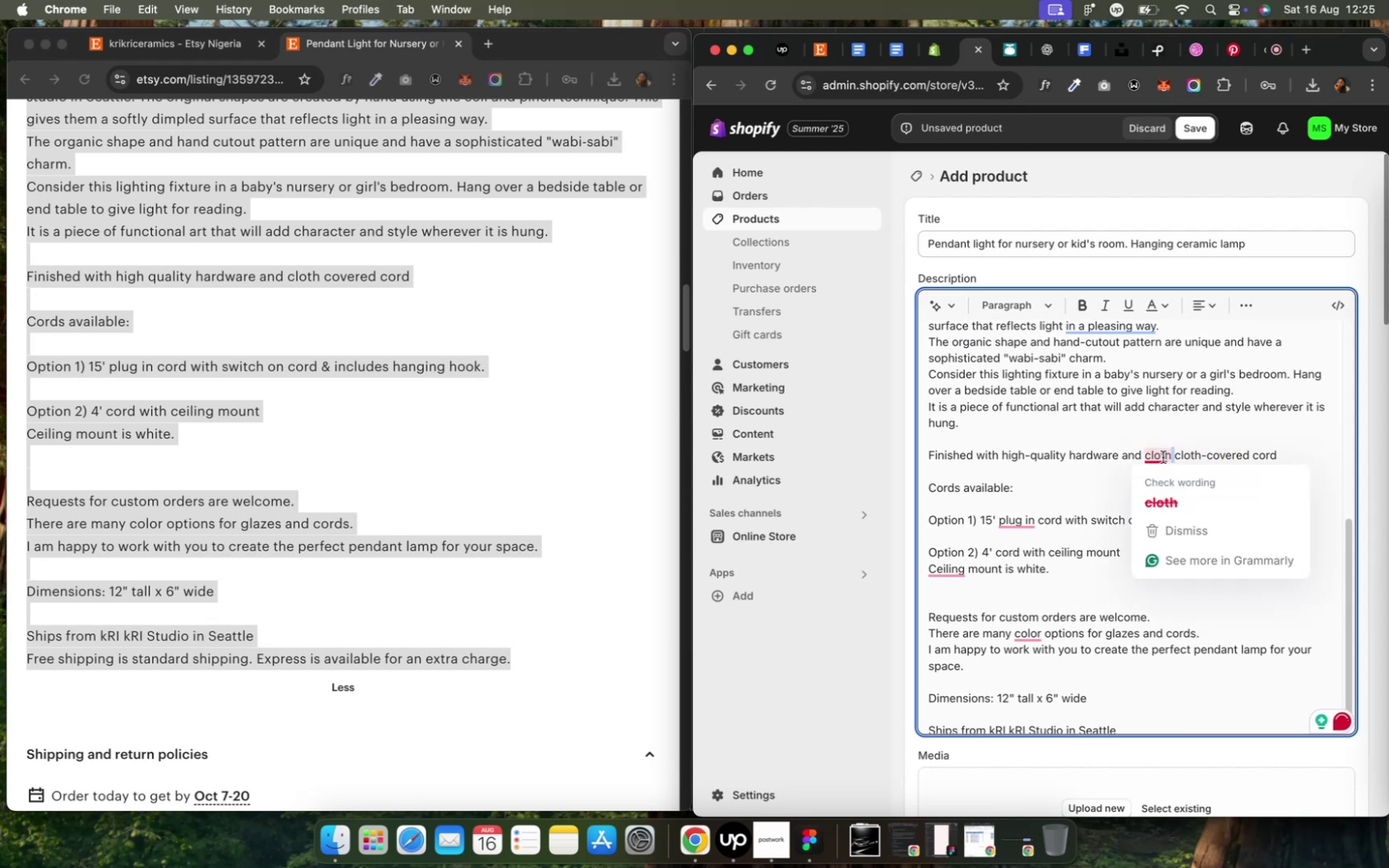 
double_click([1162, 457])
 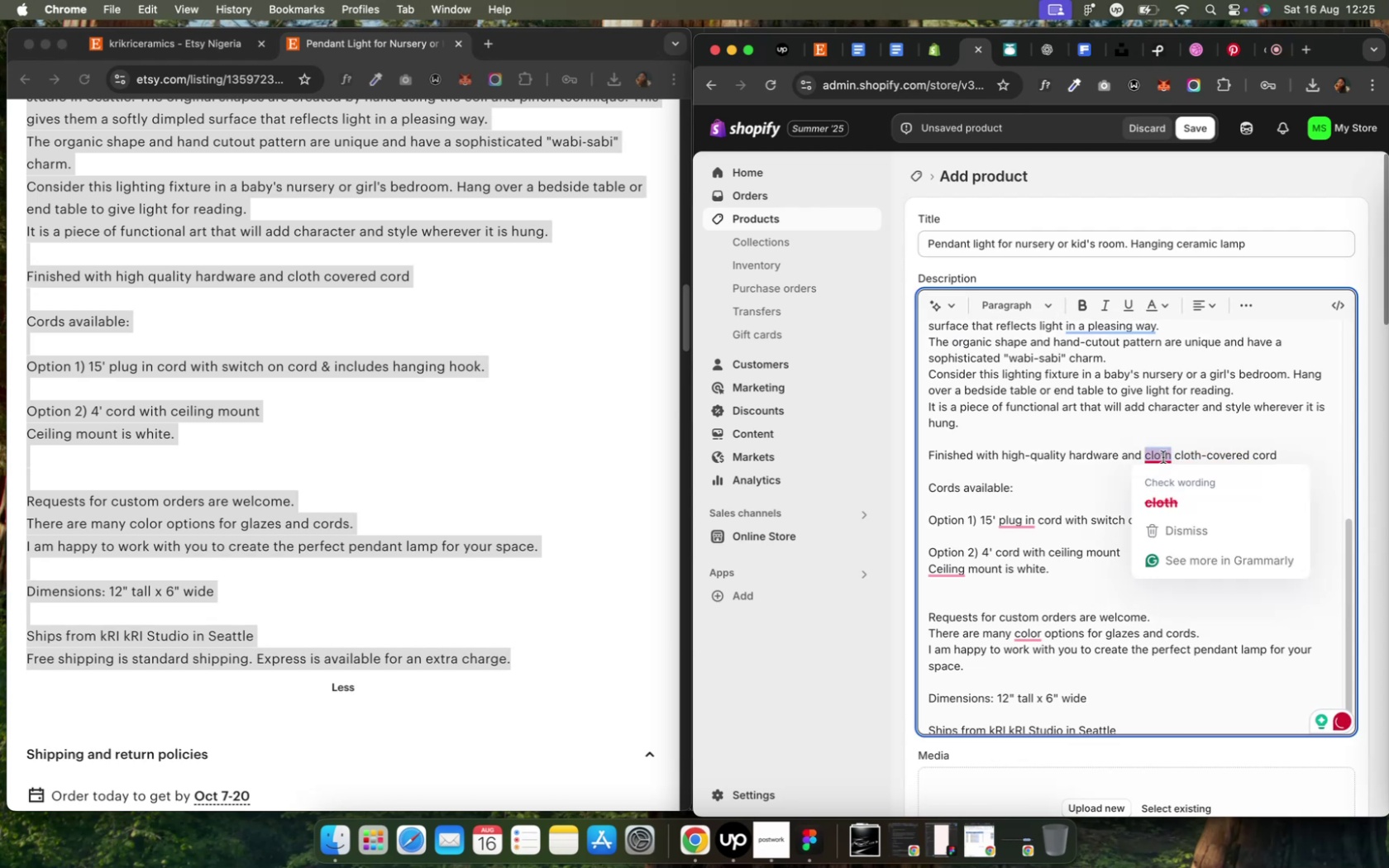 
triple_click([1162, 457])
 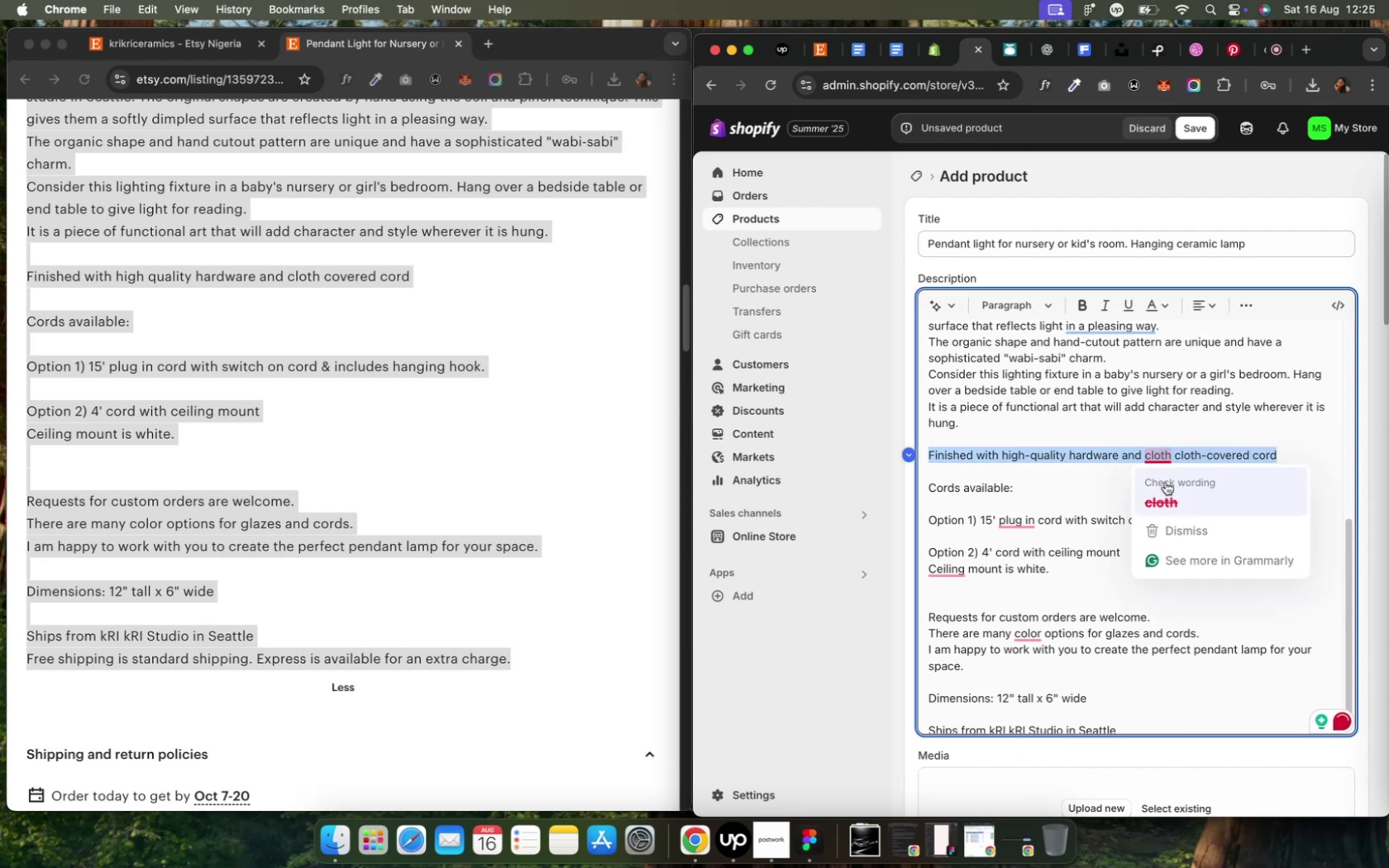 
left_click([1164, 487])
 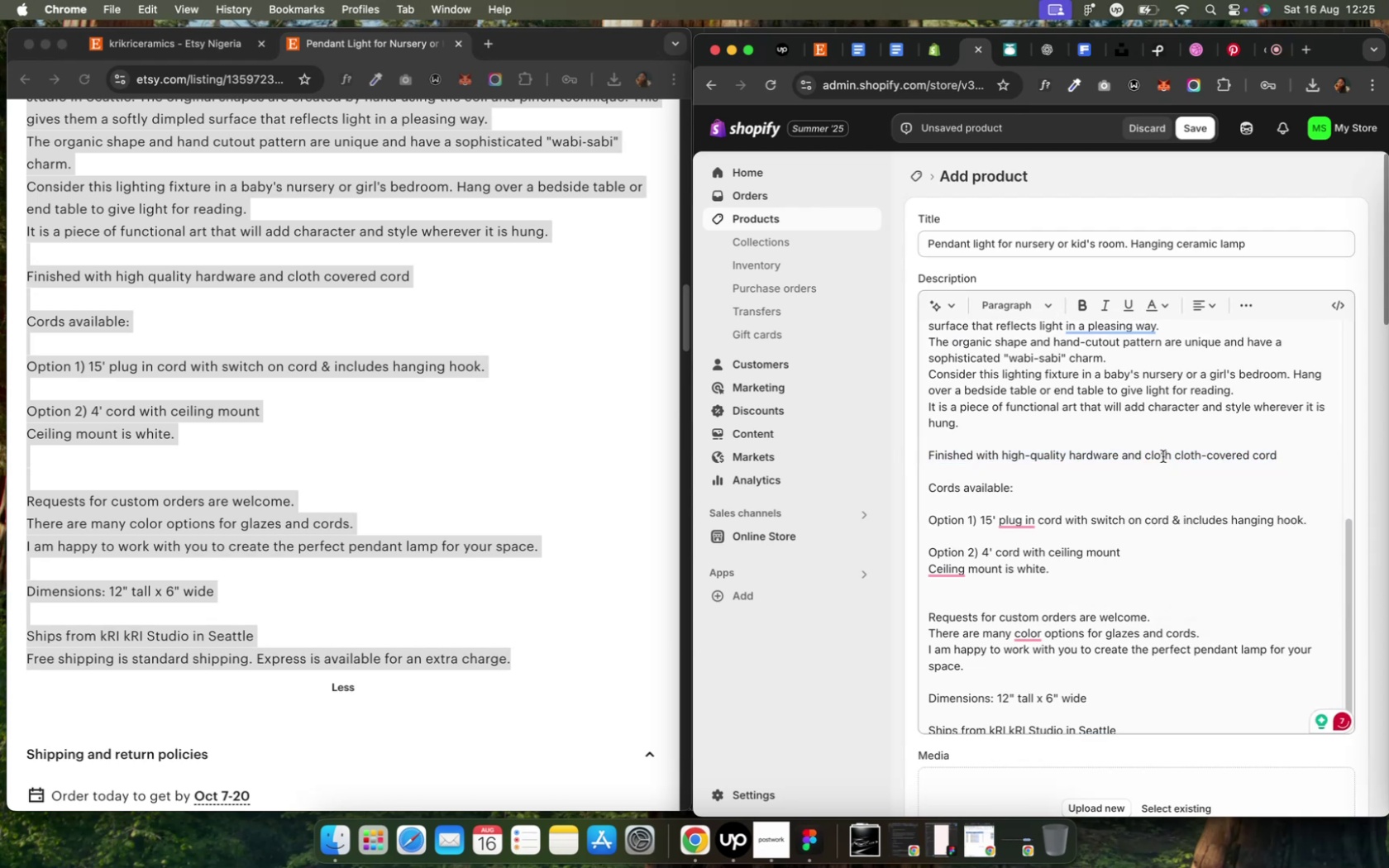 
double_click([1162, 456])
 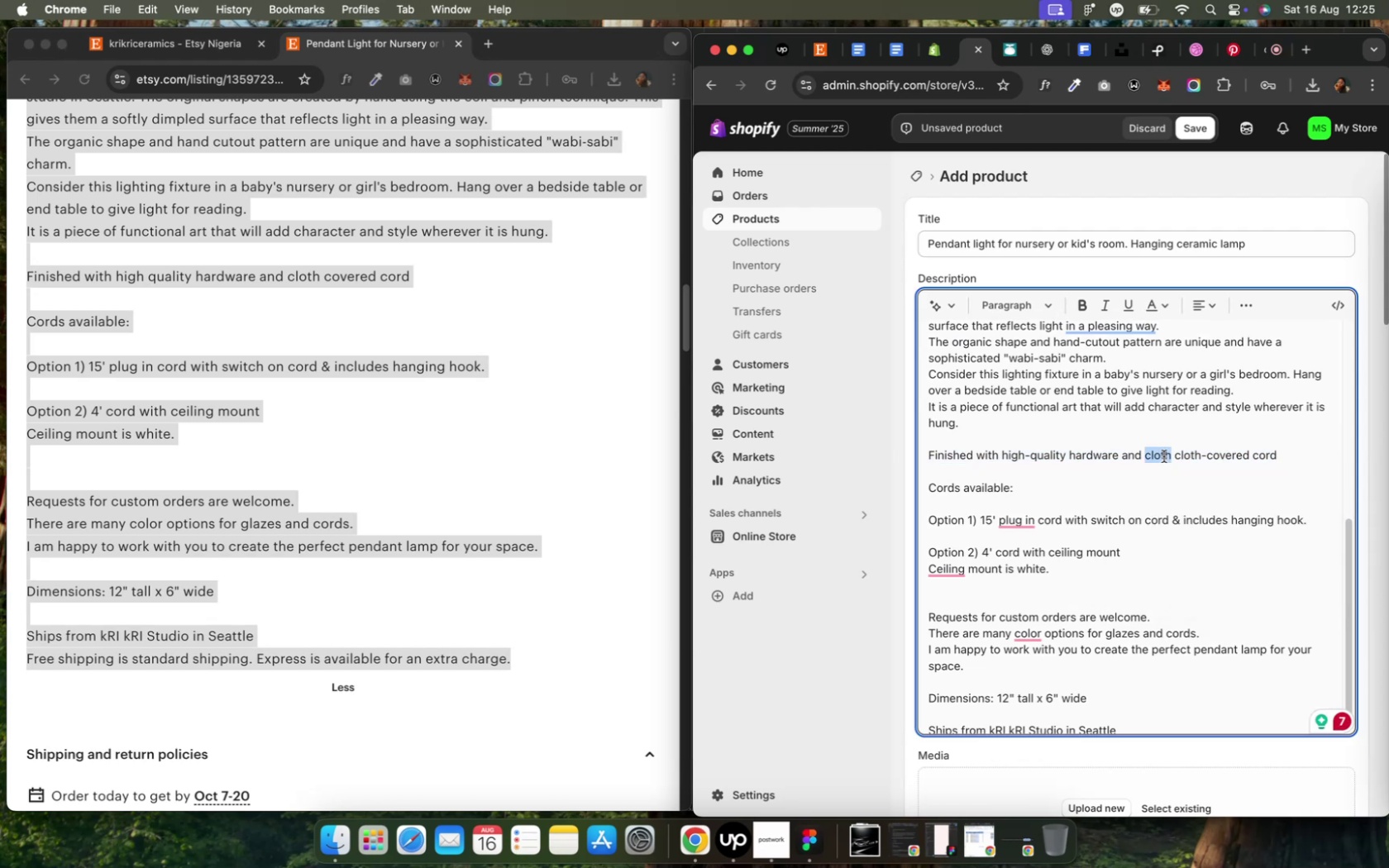 
triple_click([1162, 456])
 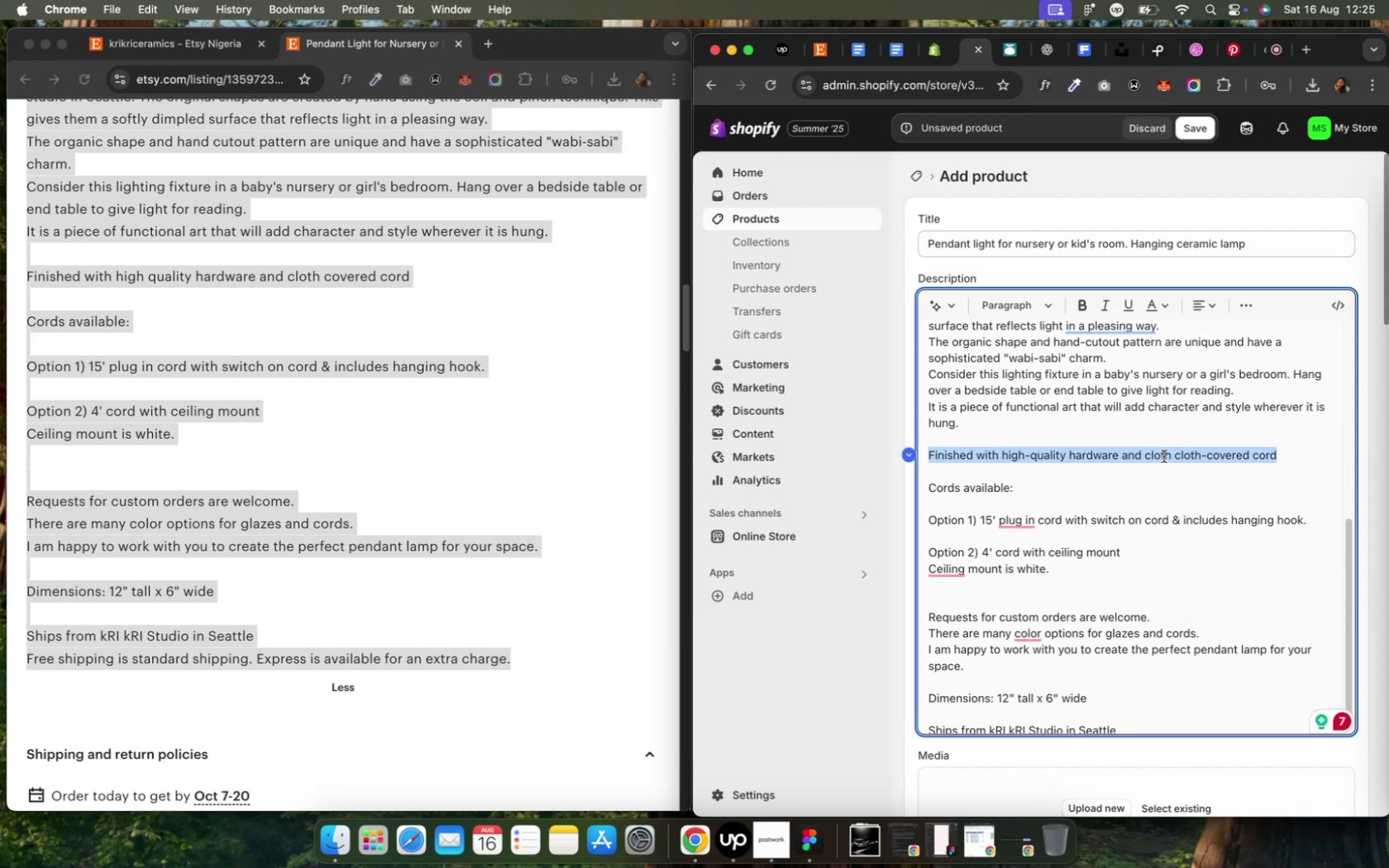 
left_click([1162, 456])
 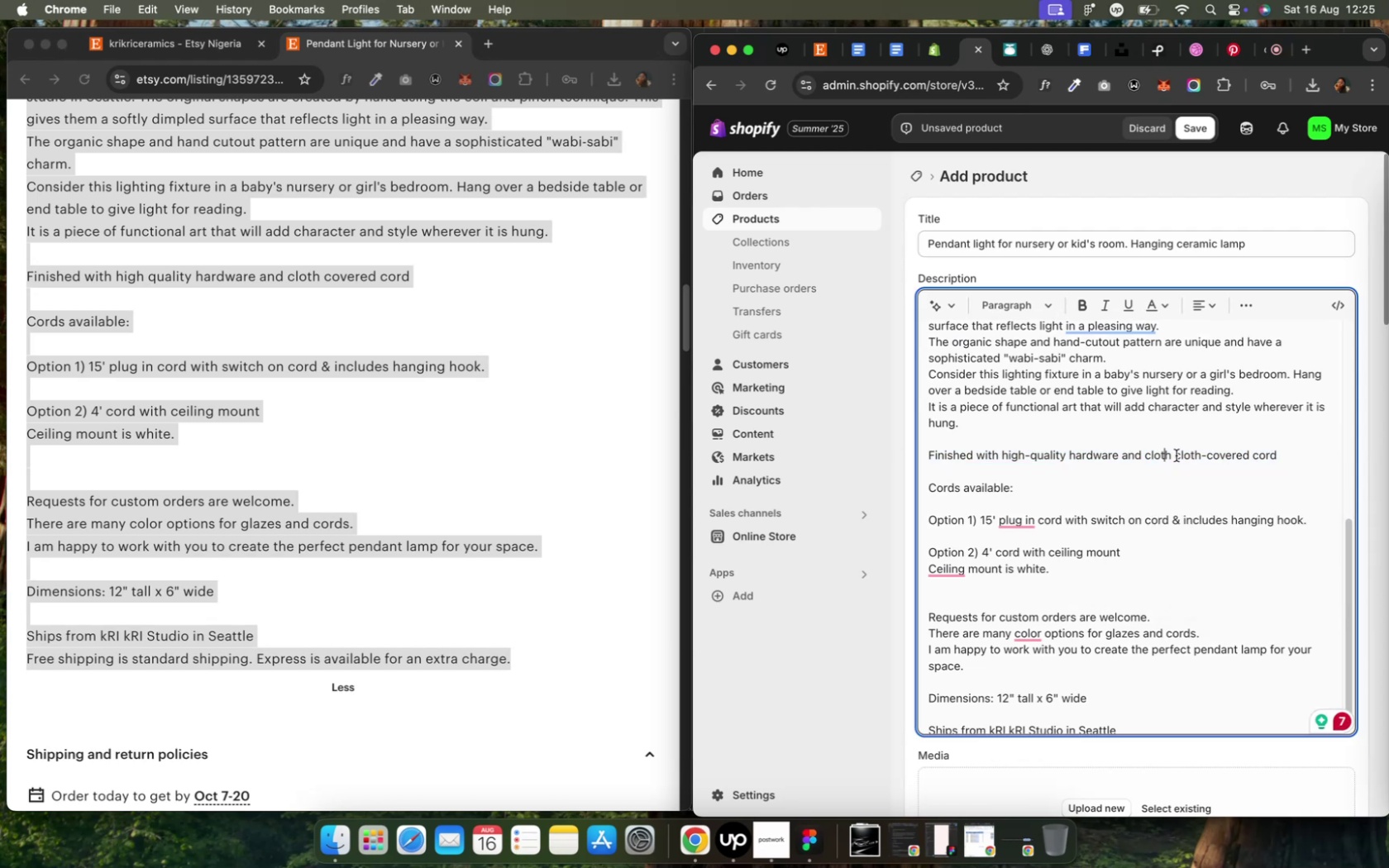 
left_click_drag(start_coordinate=[1173, 456], to_coordinate=[1146, 451])
 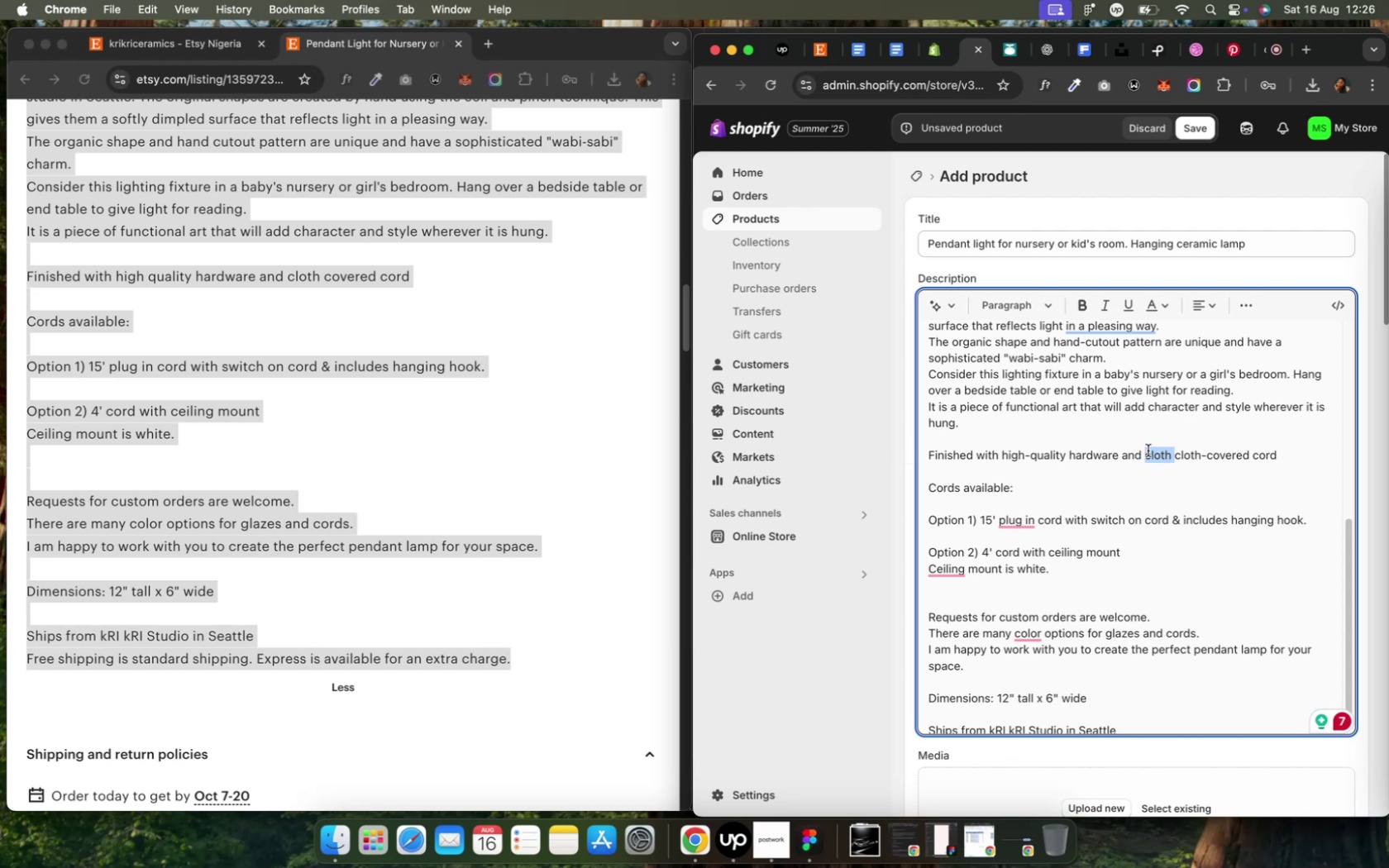 
key(Backspace)
 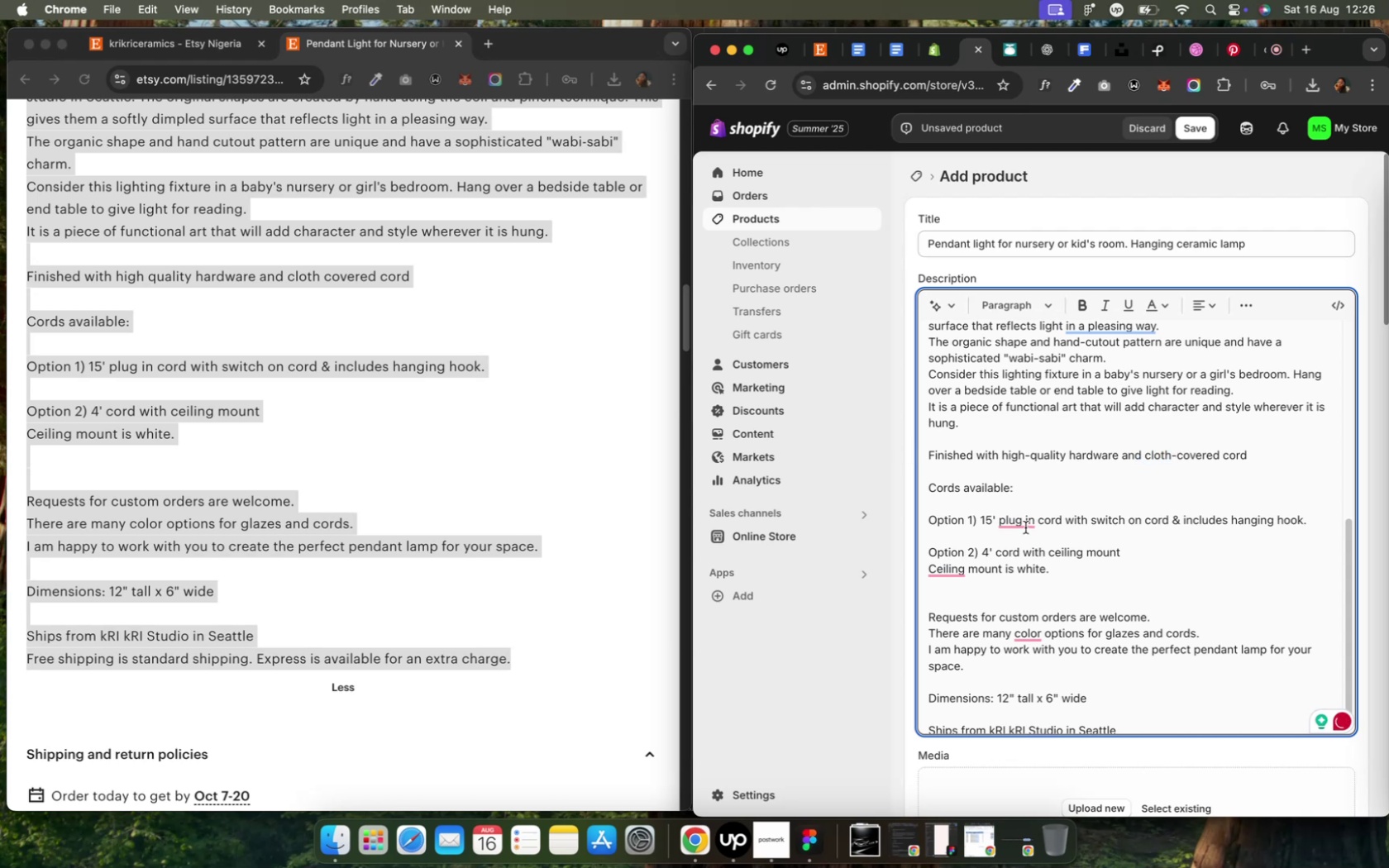 
wait(5.13)
 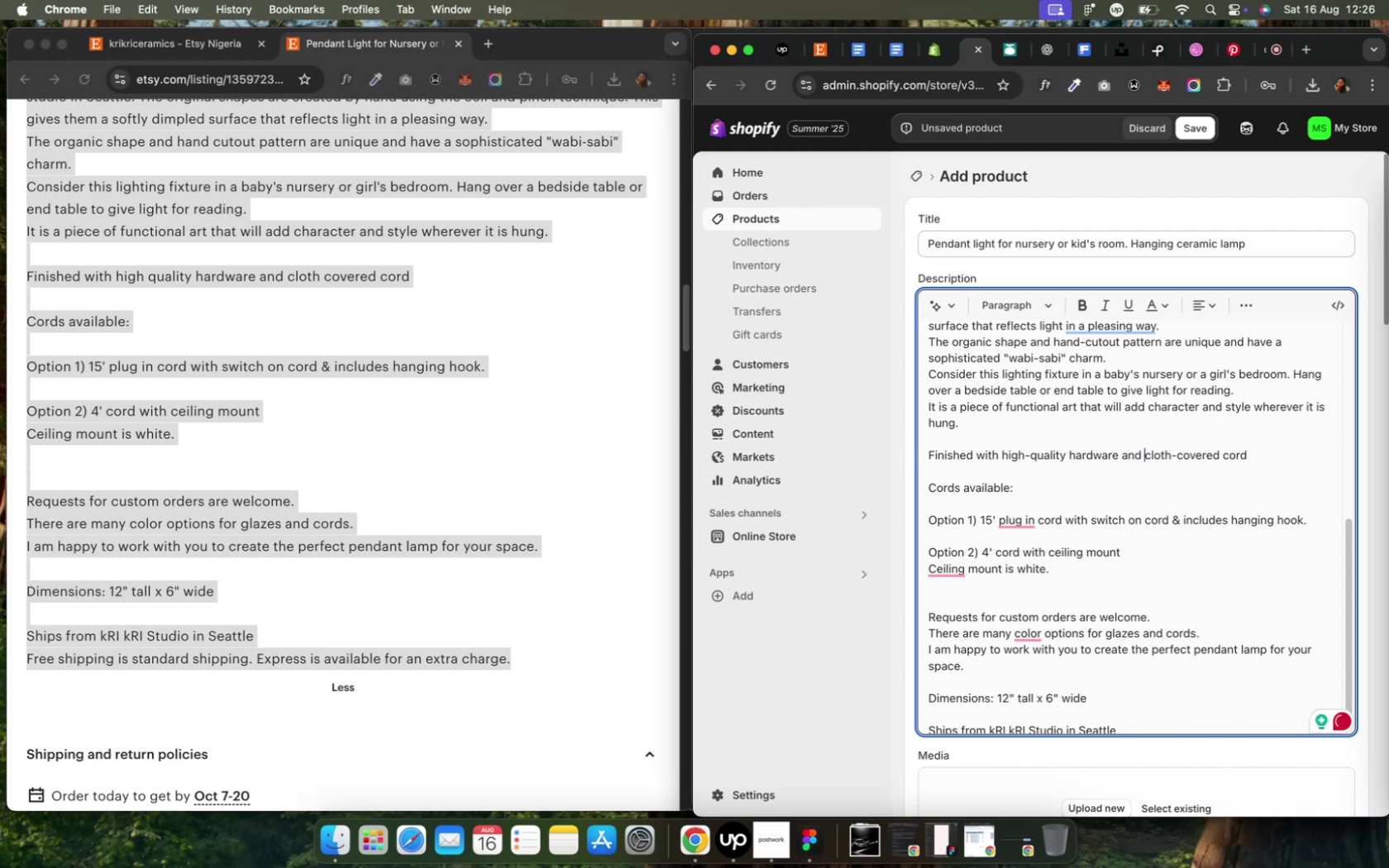 
left_click([1030, 543])
 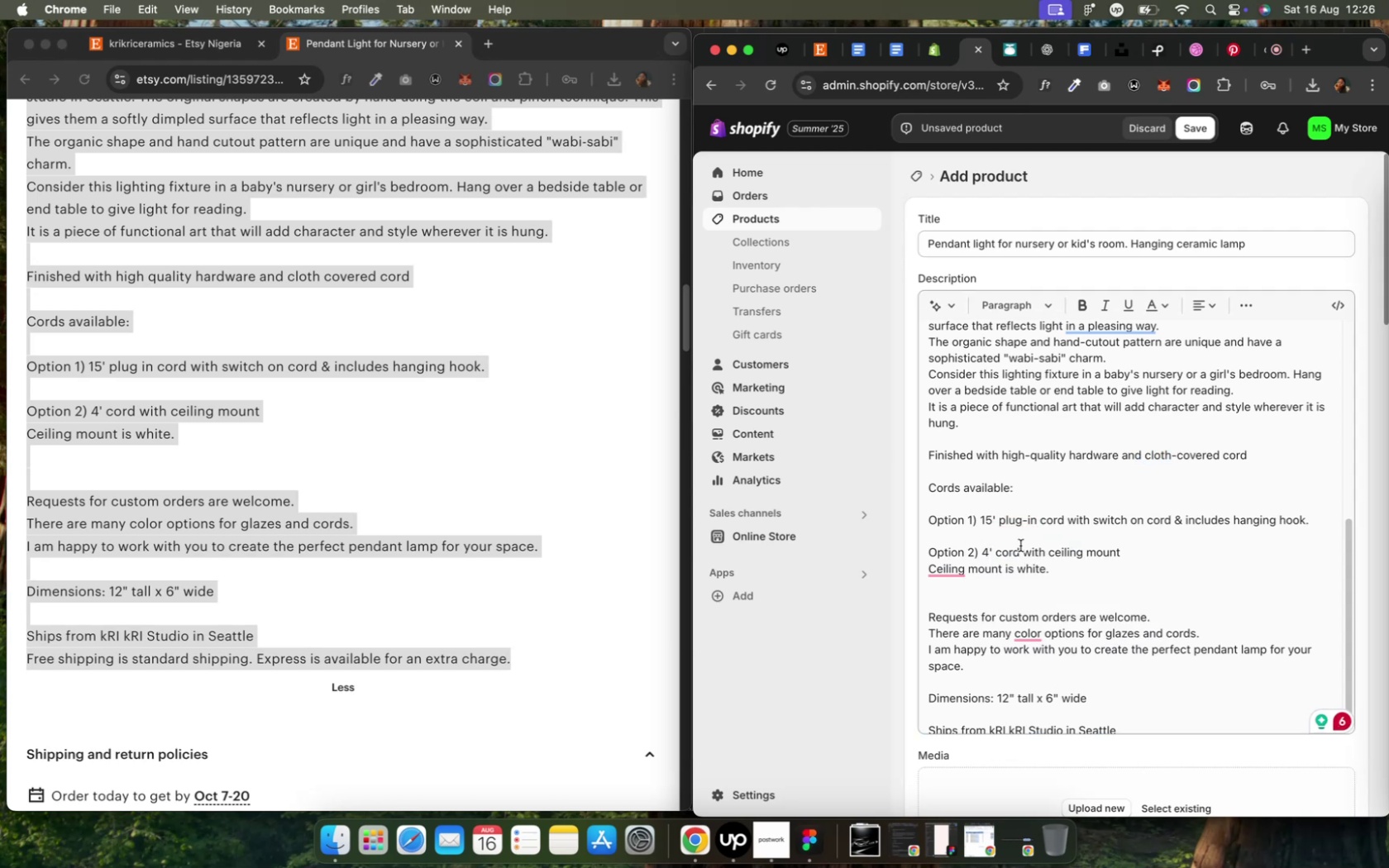 
mouse_move([958, 575])
 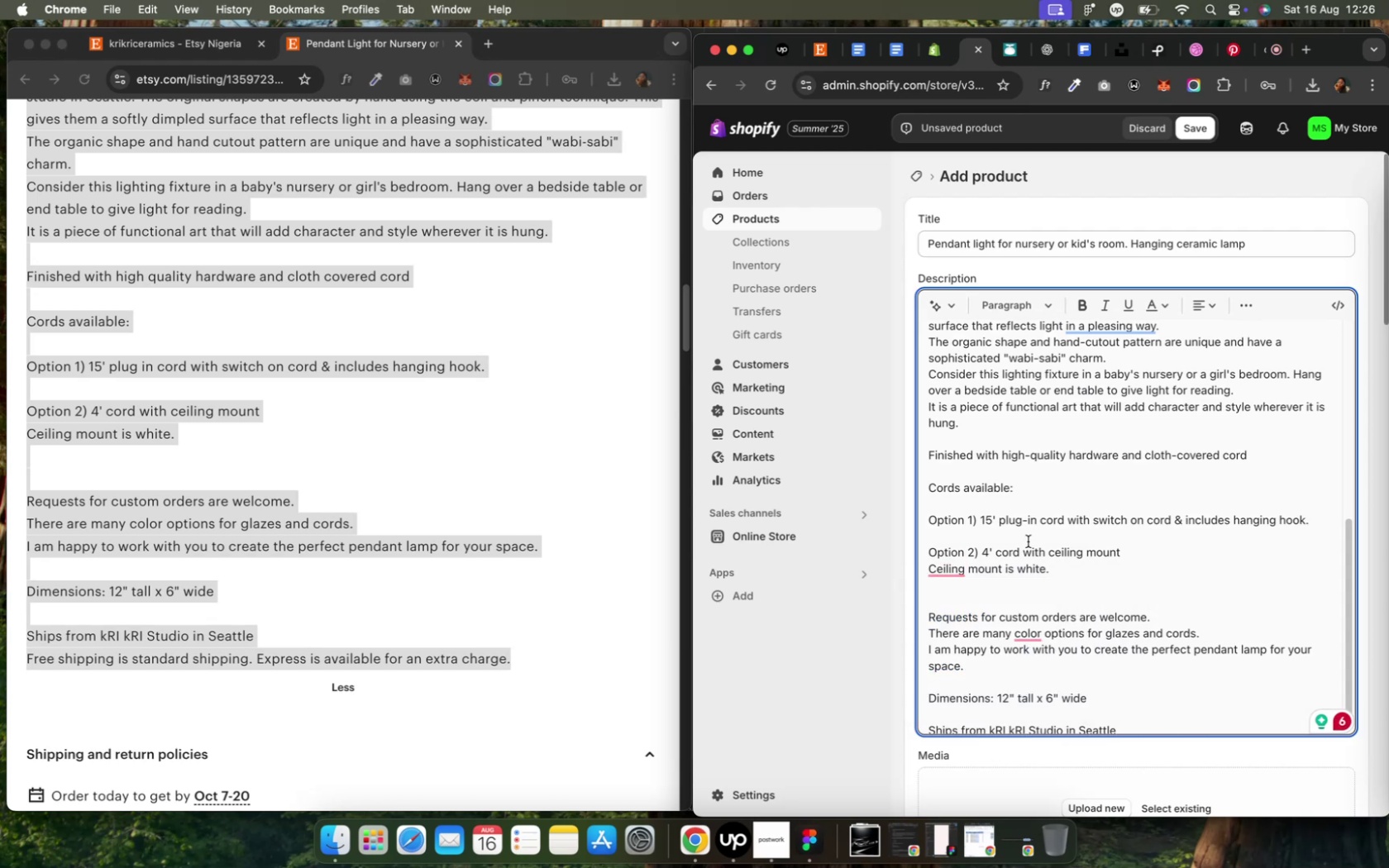 
wait(5.82)
 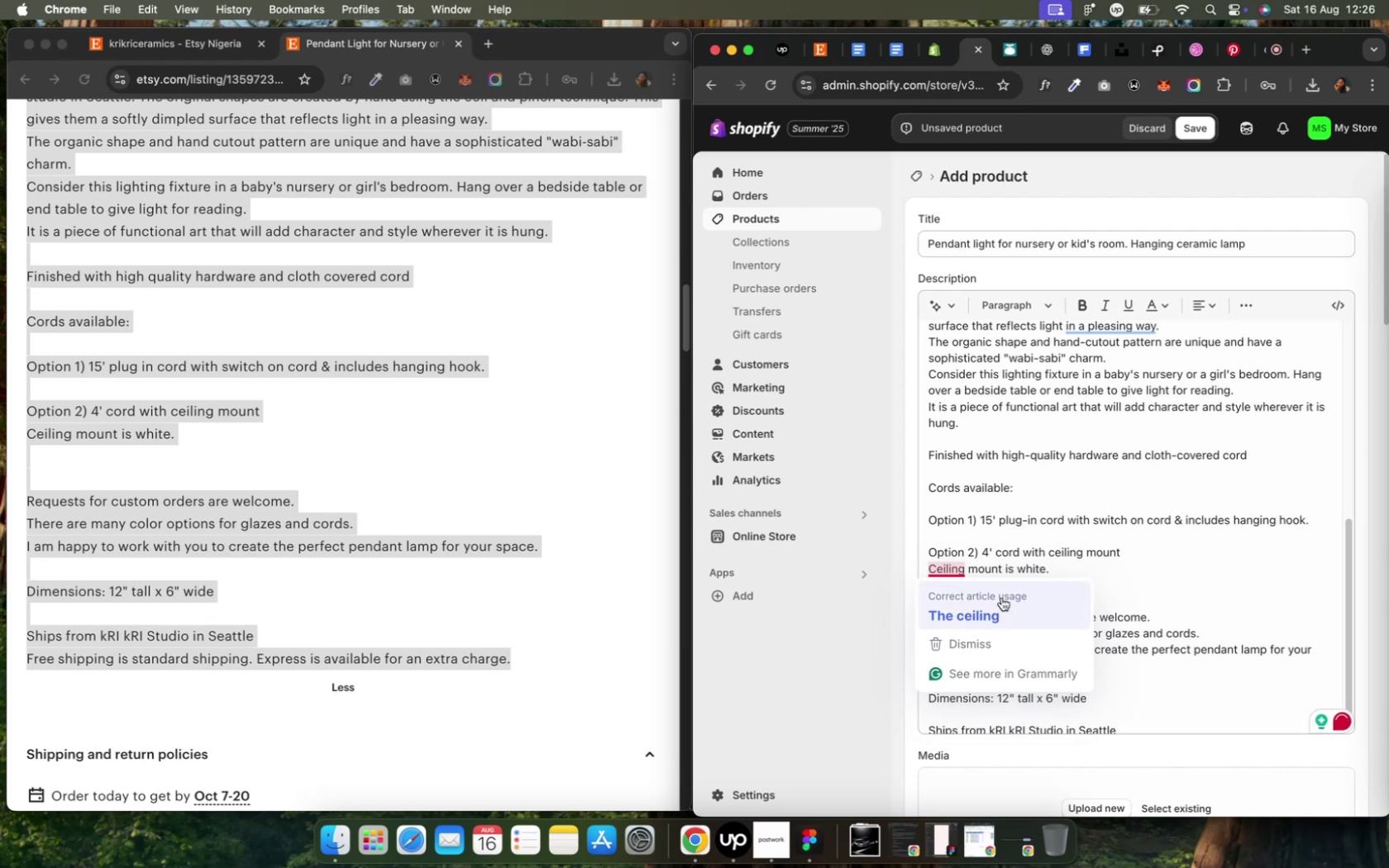 
scroll: coordinate [1038, 541], scroll_direction: down, amount: 10.0
 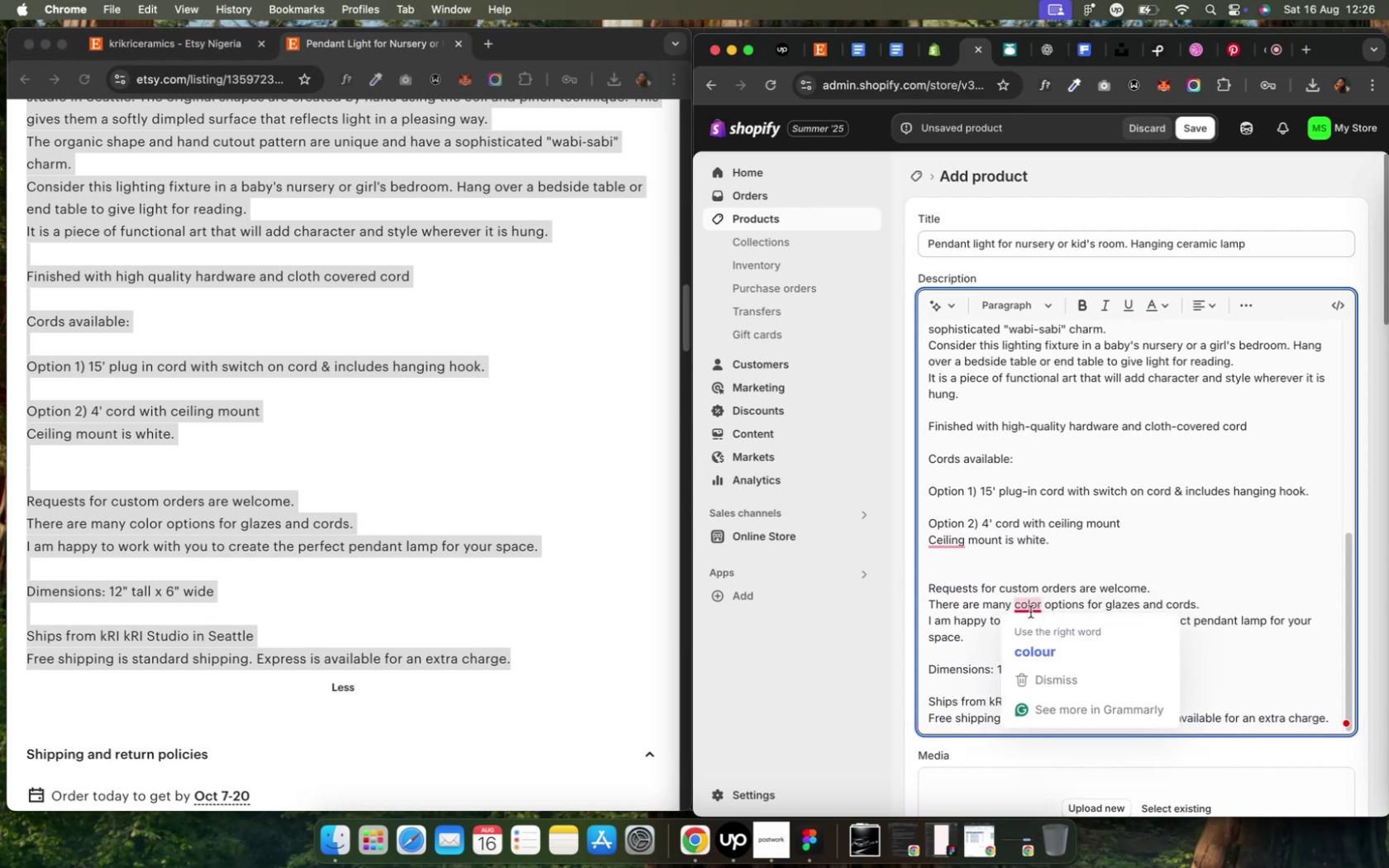 
left_click([1036, 627])
 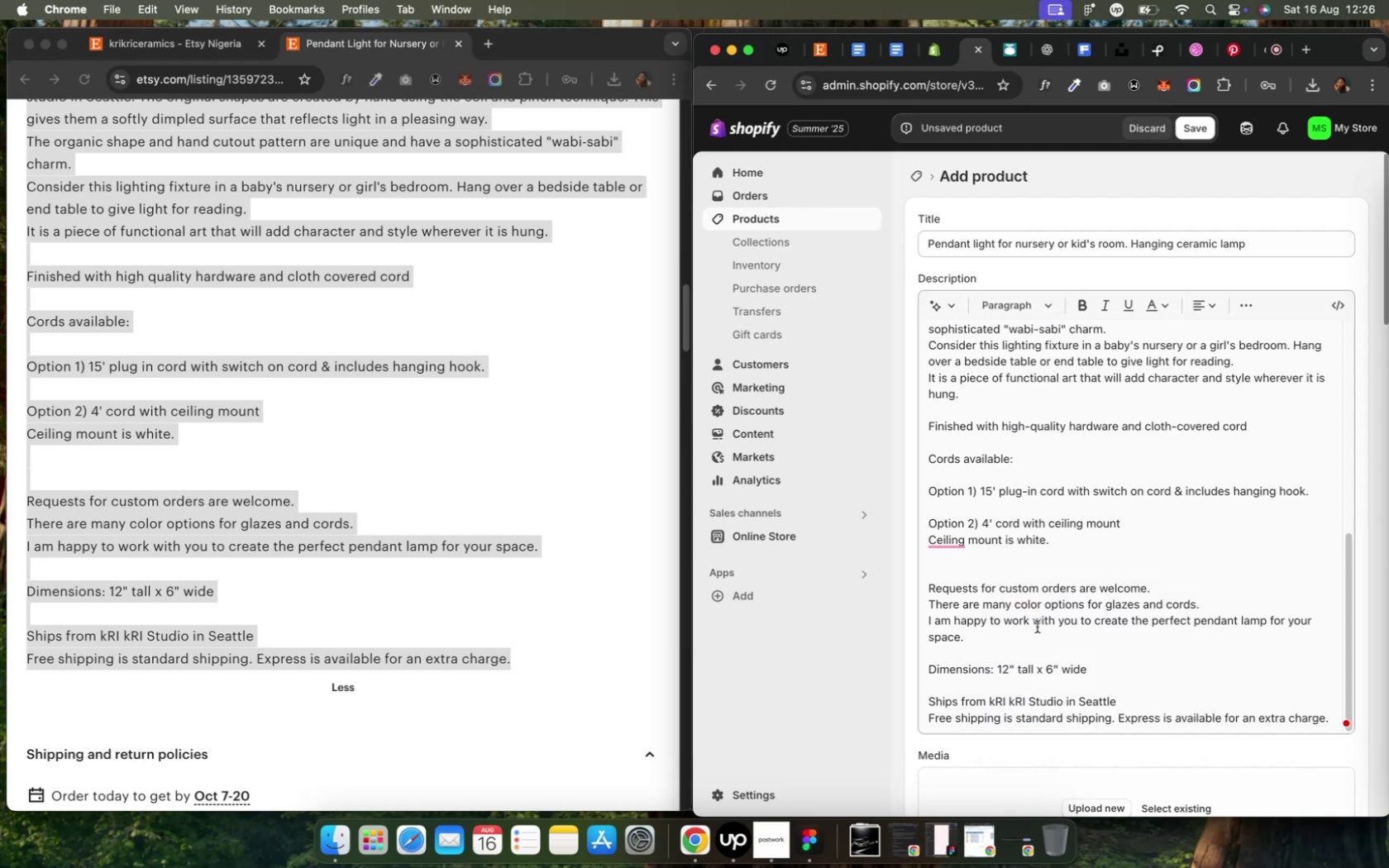 
scroll: coordinate [1036, 622], scroll_direction: down, amount: 17.0
 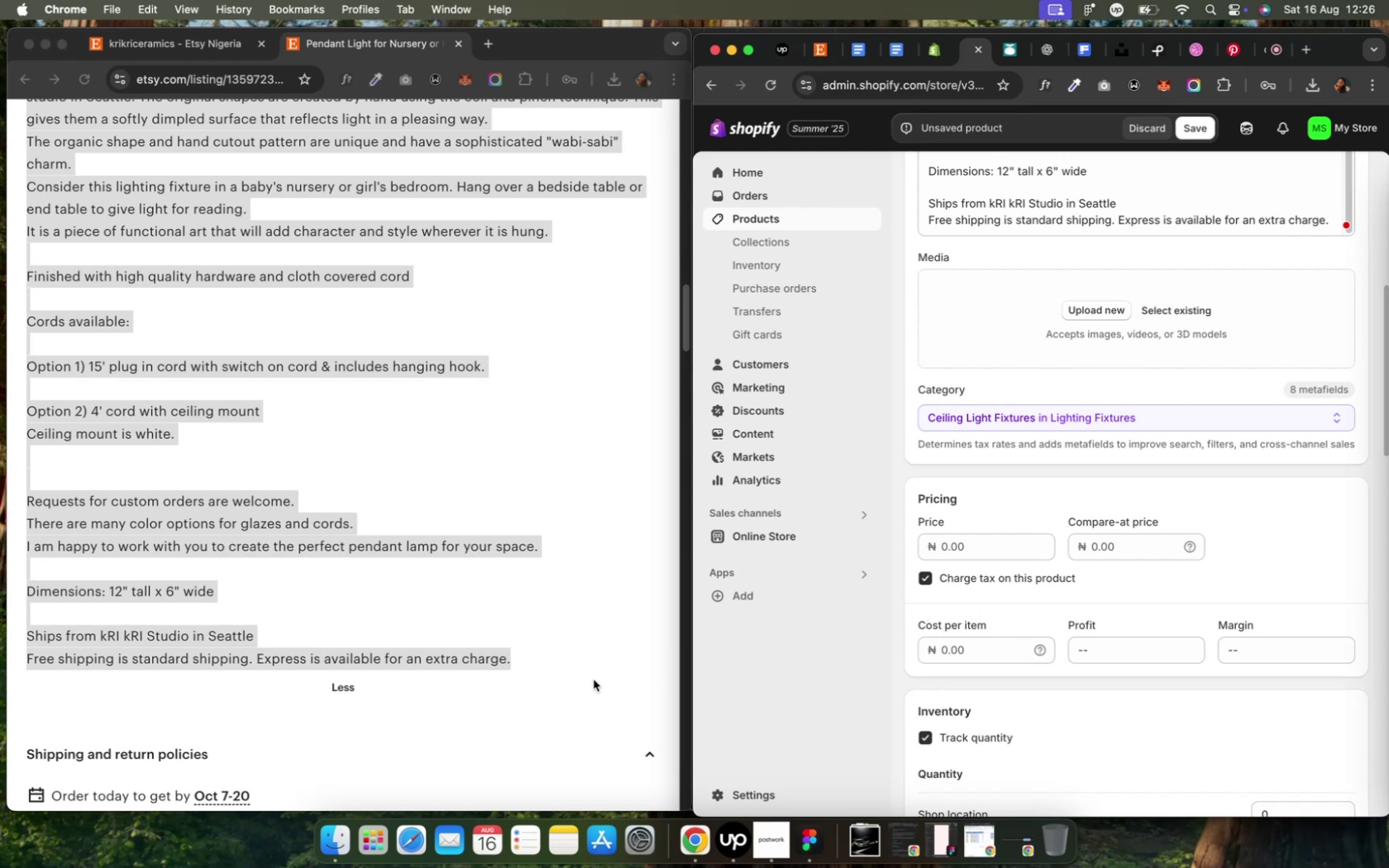 
wait(5.98)
 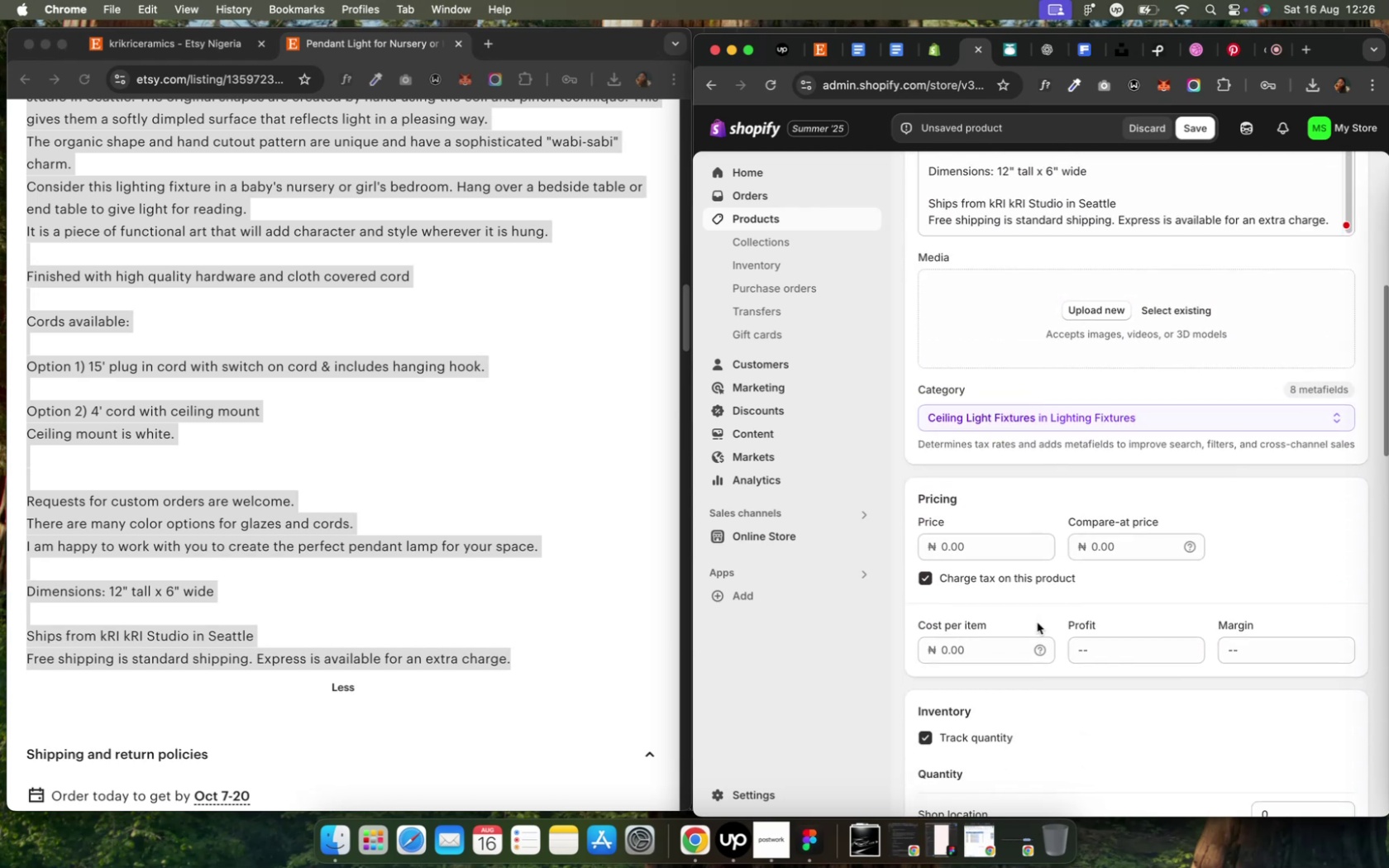 
left_click([360, 687])
 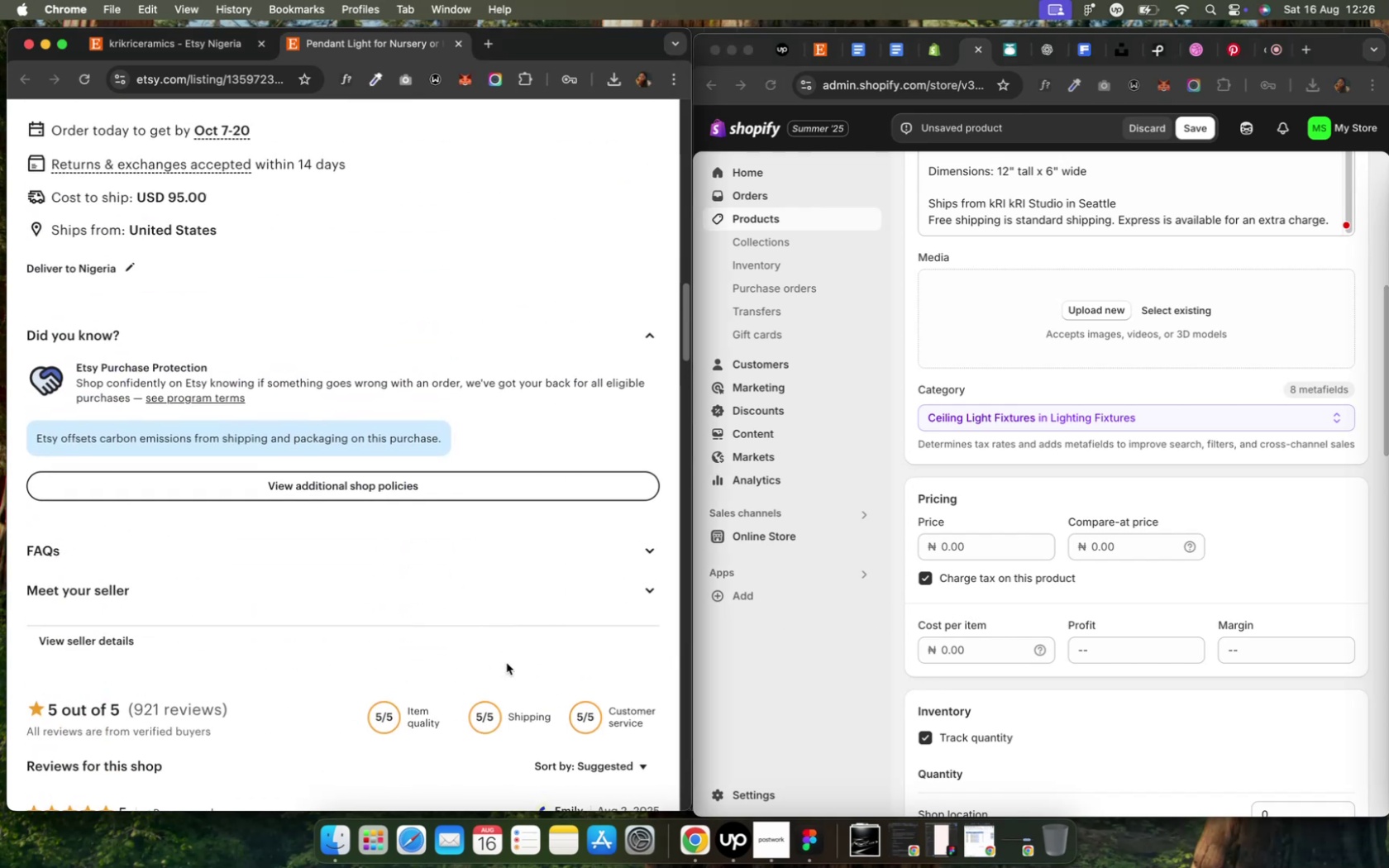 
scroll: coordinate [507, 663], scroll_direction: up, amount: 4.0
 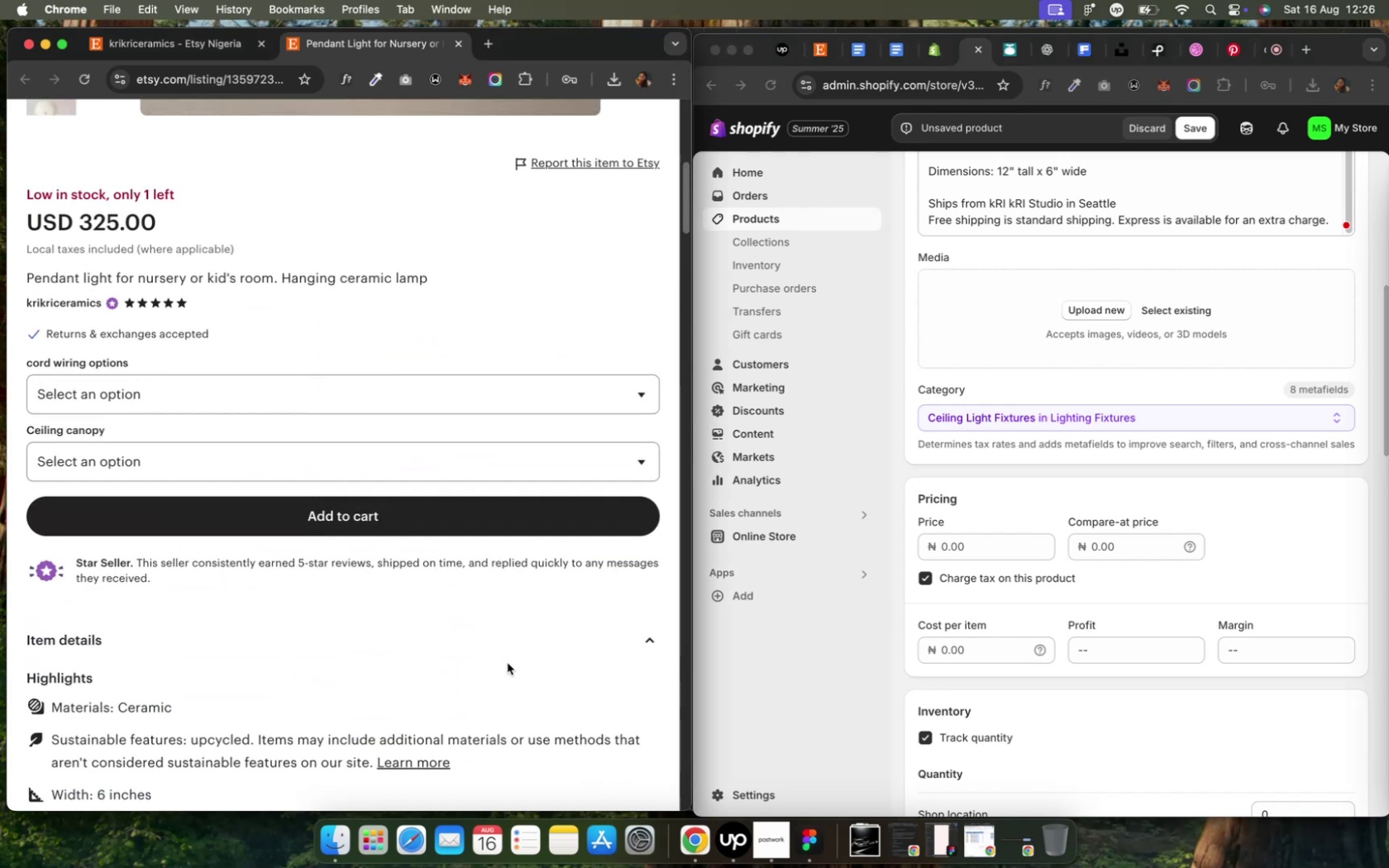 
scroll: coordinate [507, 663], scroll_direction: down, amount: 3.0
 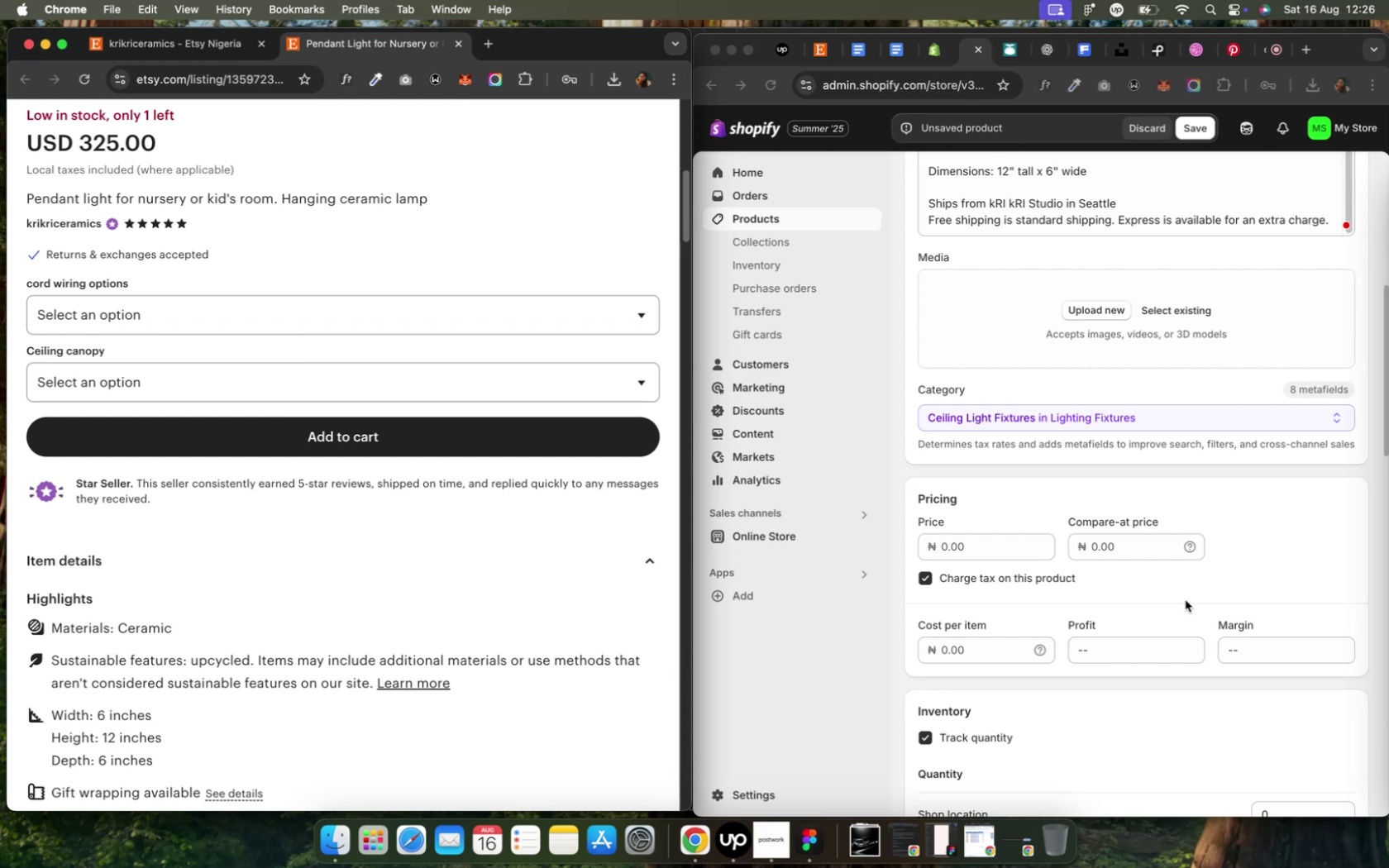 
scroll: coordinate [446, 627], scroll_direction: up, amount: 31.0
 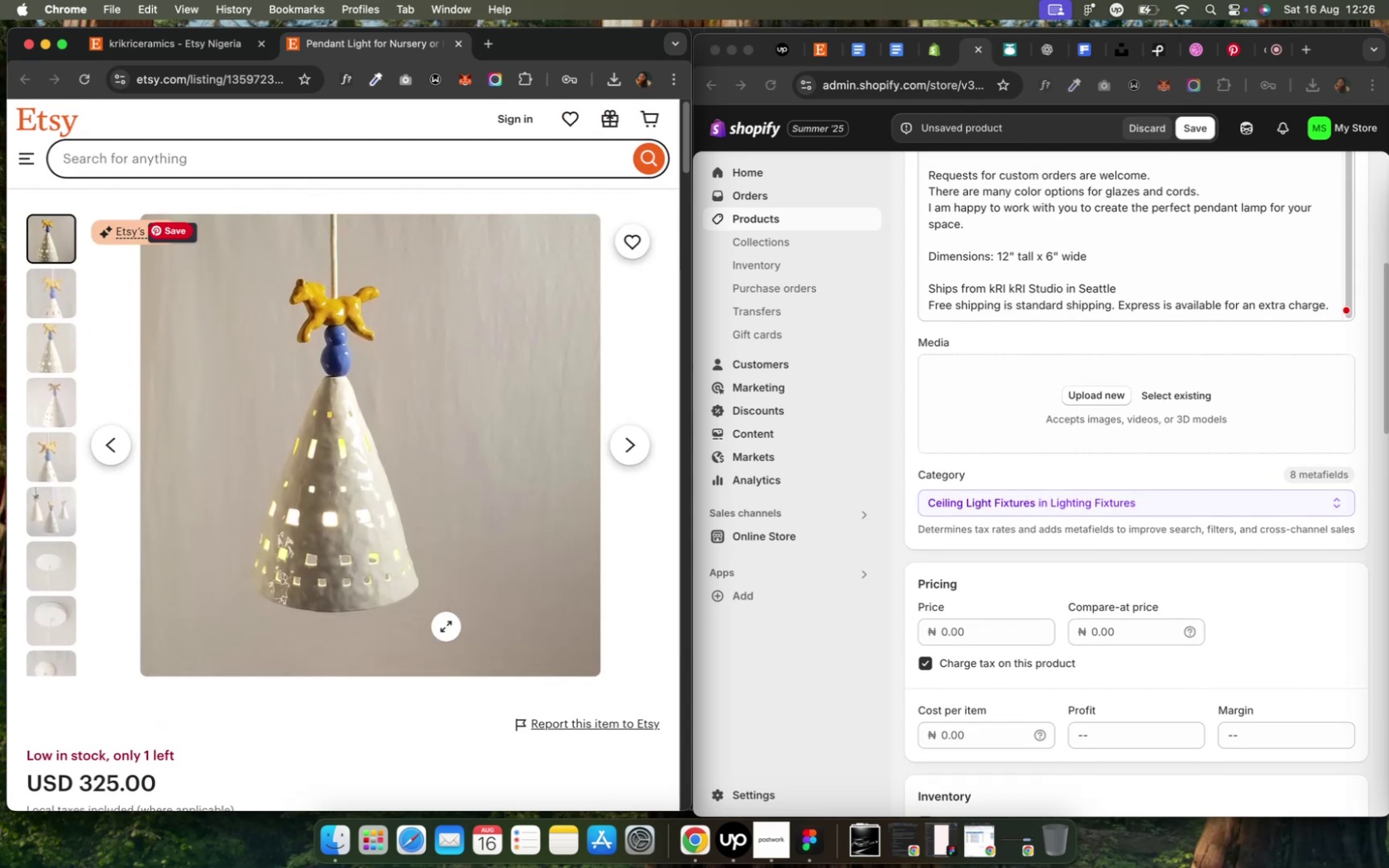 
key(Control+ArrowUp)
 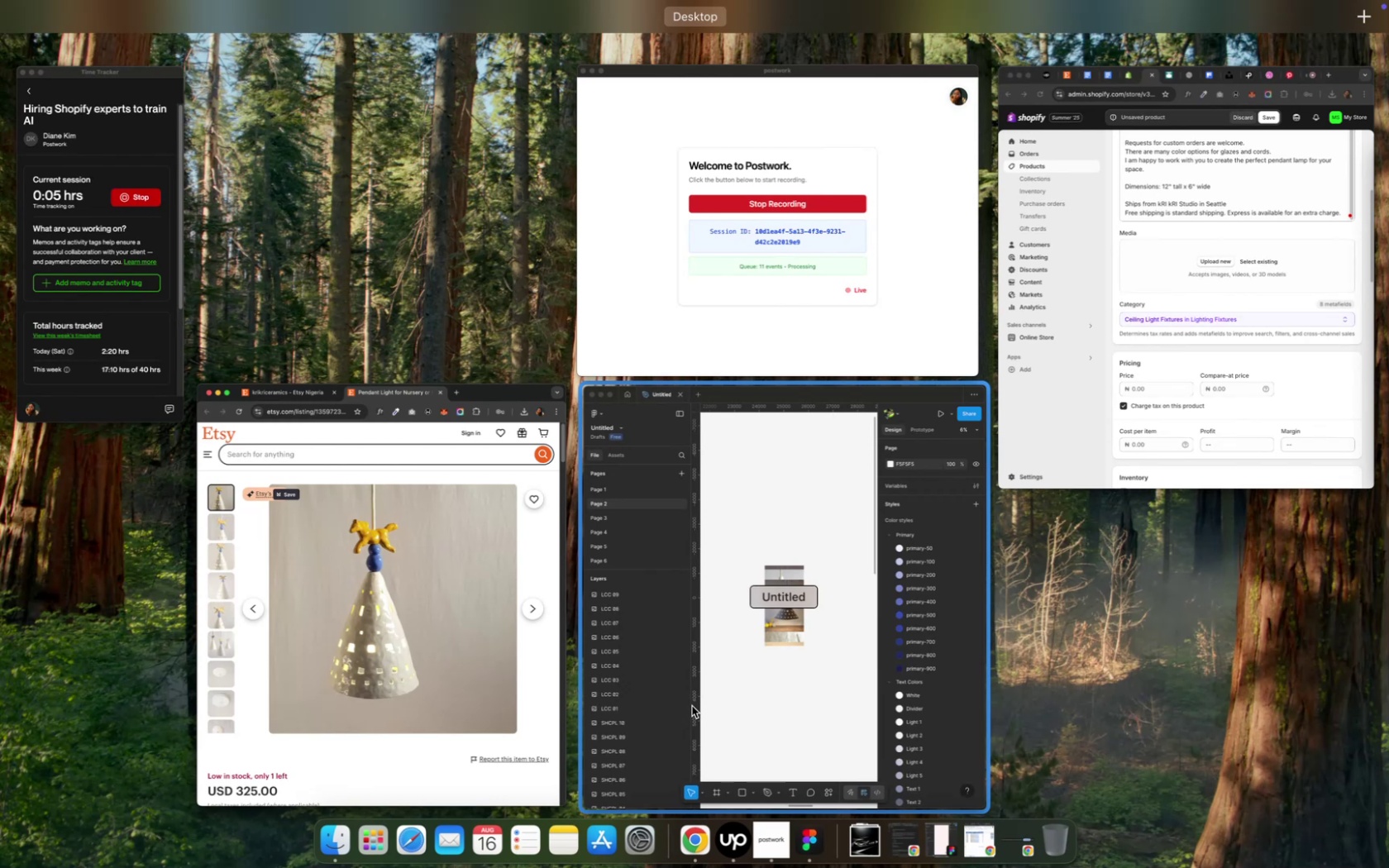 
mouse_move([771, 684])
 